 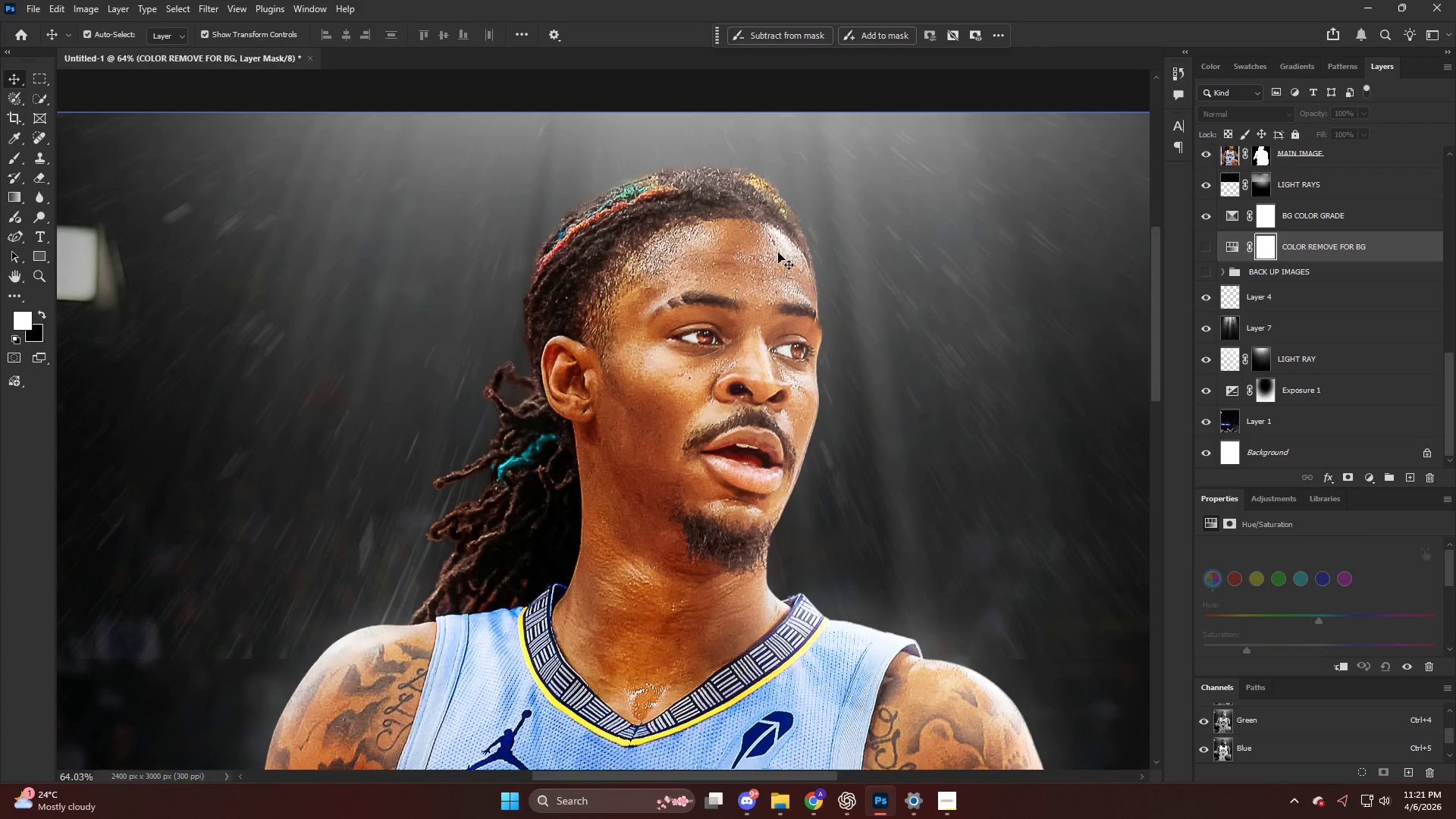 
hold_key(key=AltLeft, duration=0.39)
scroll: coordinate [780, 356], scroll_direction: up, amount: 9.0
 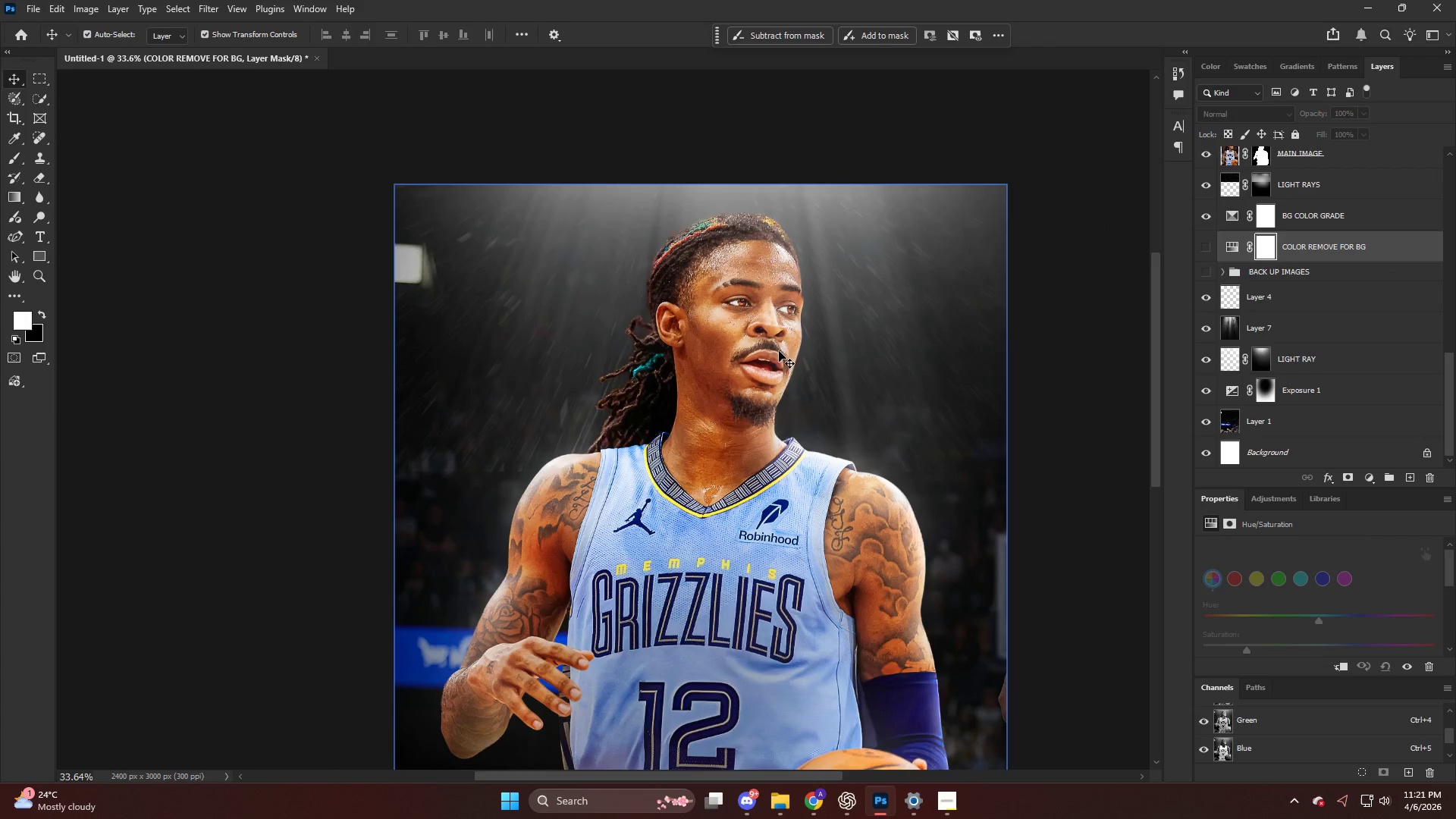 
key(Alt+AltLeft)
 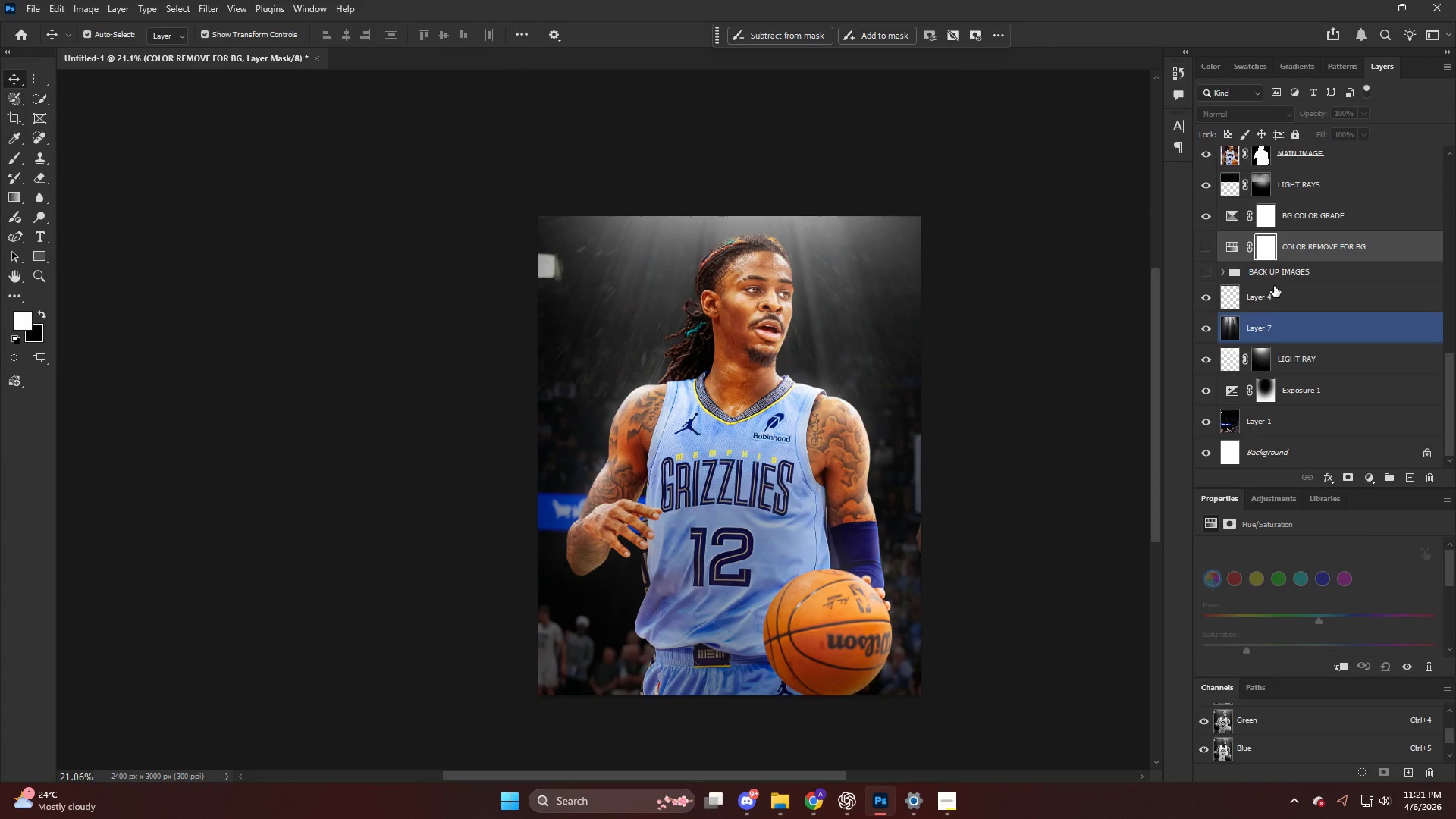 
scroll: coordinate [779, 350], scroll_direction: down, amount: 11.0
 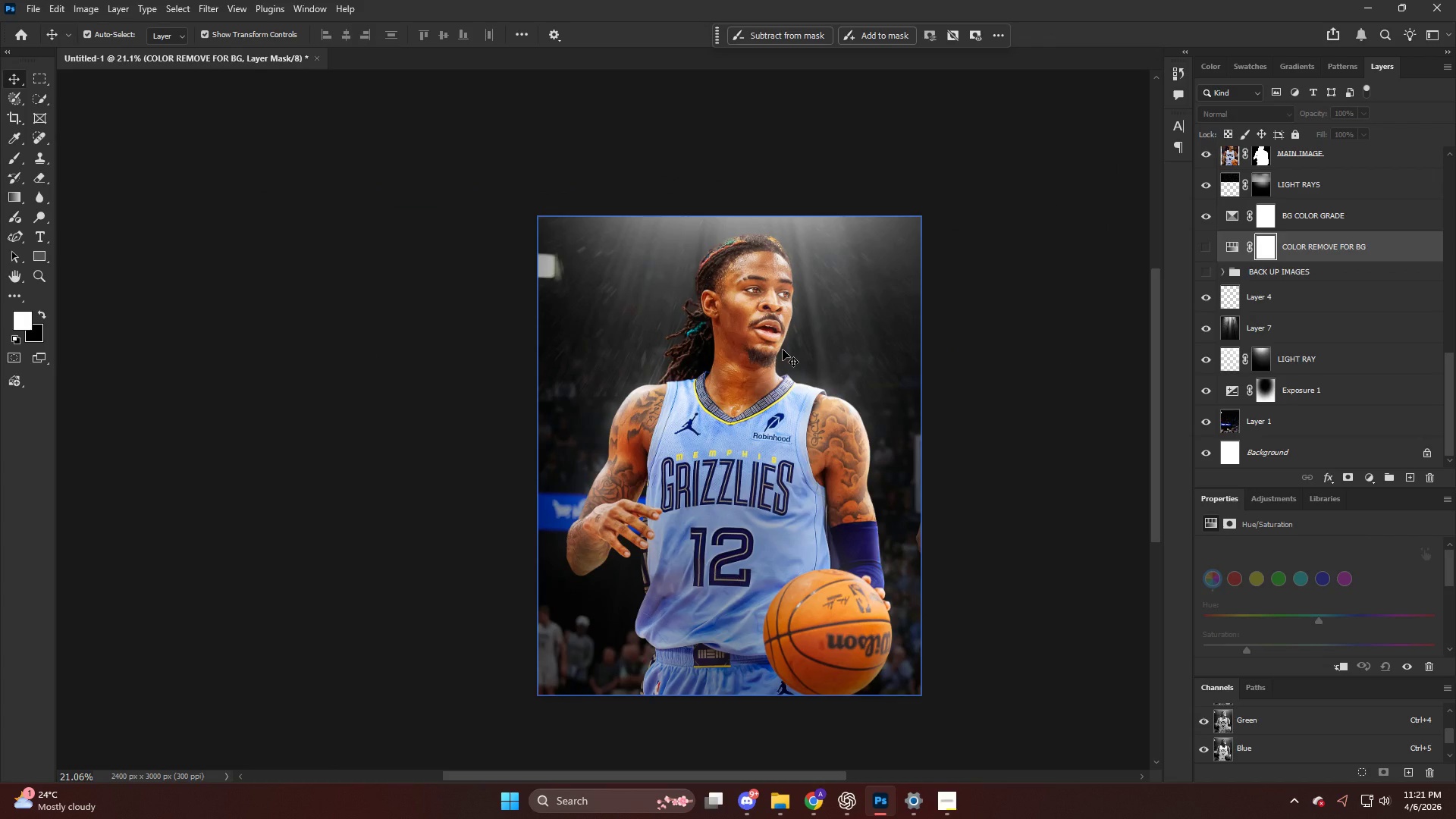 
scroll: coordinate [1329, 309], scroll_direction: up, amount: 14.0
 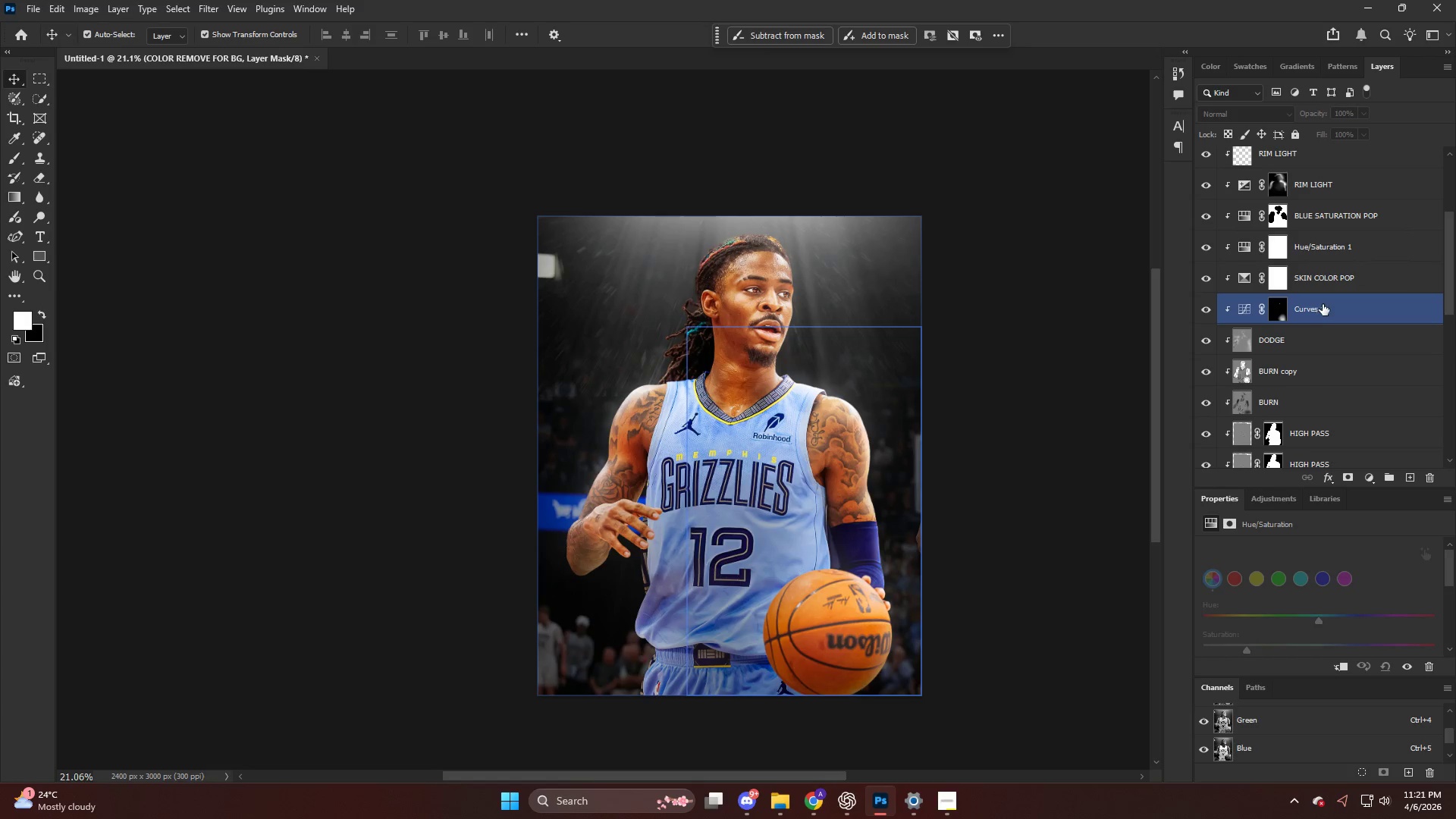 
left_click([1323, 328])
 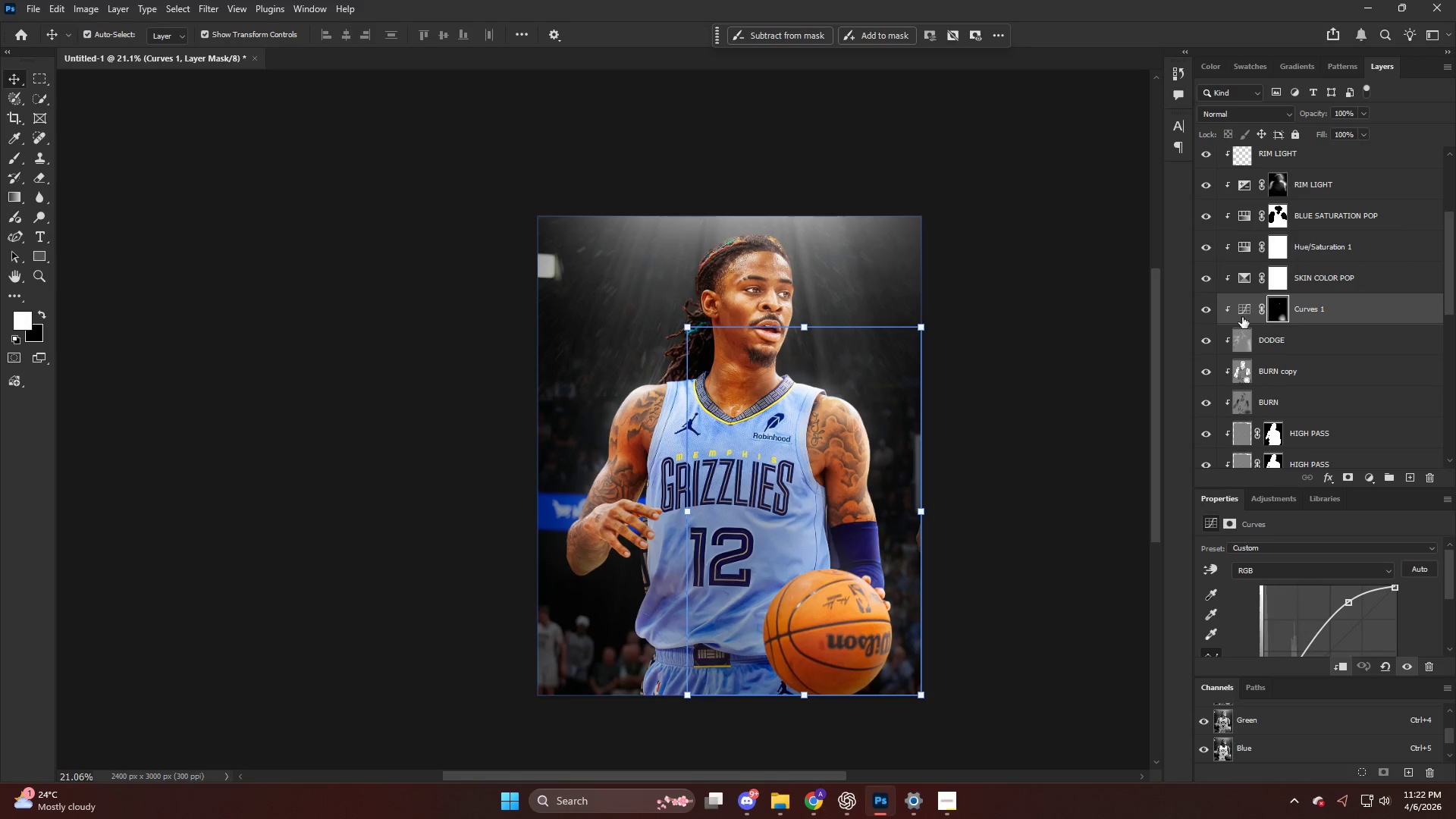 
left_click([1202, 304])
 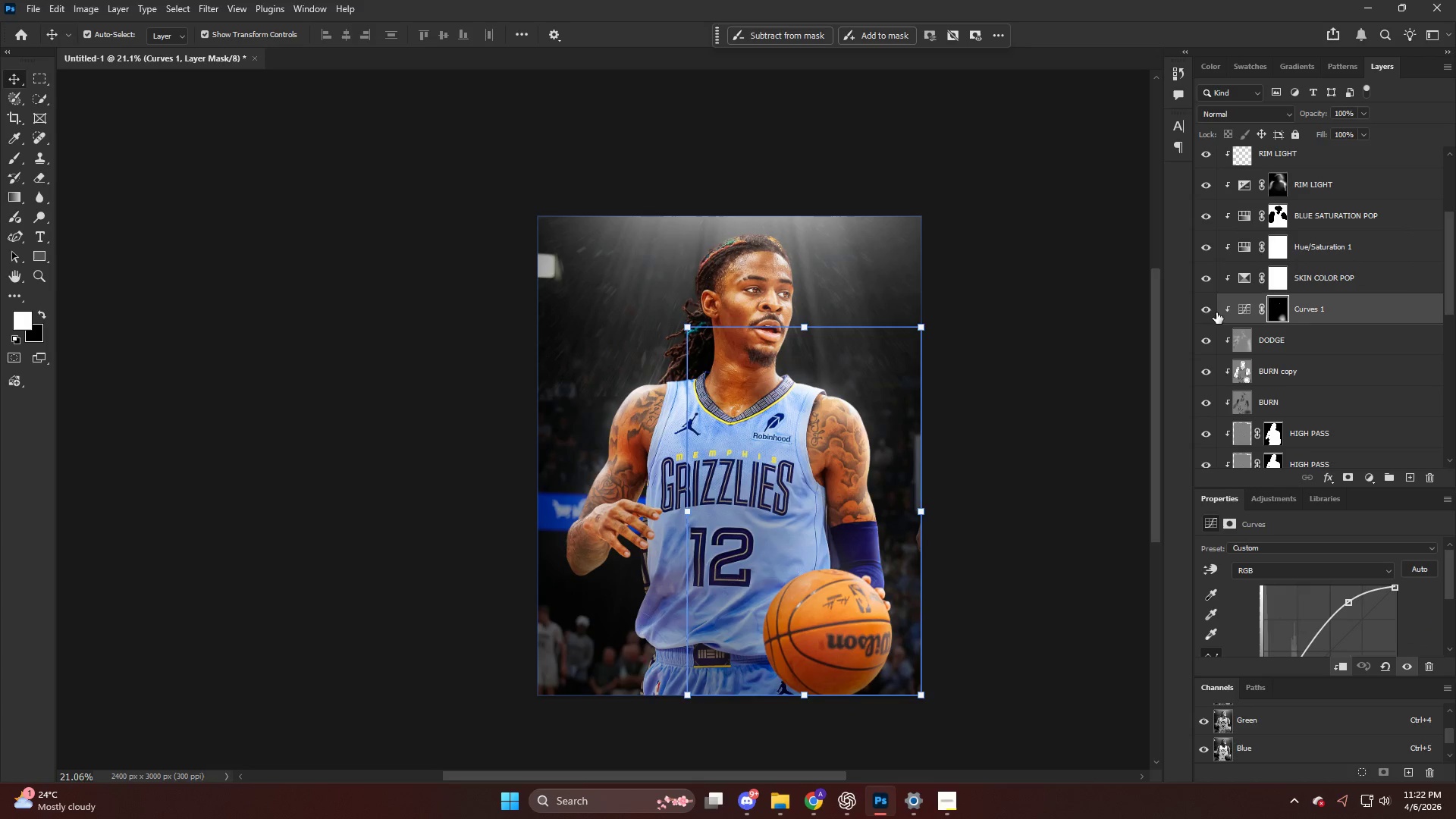 
double_click([1218, 309])
 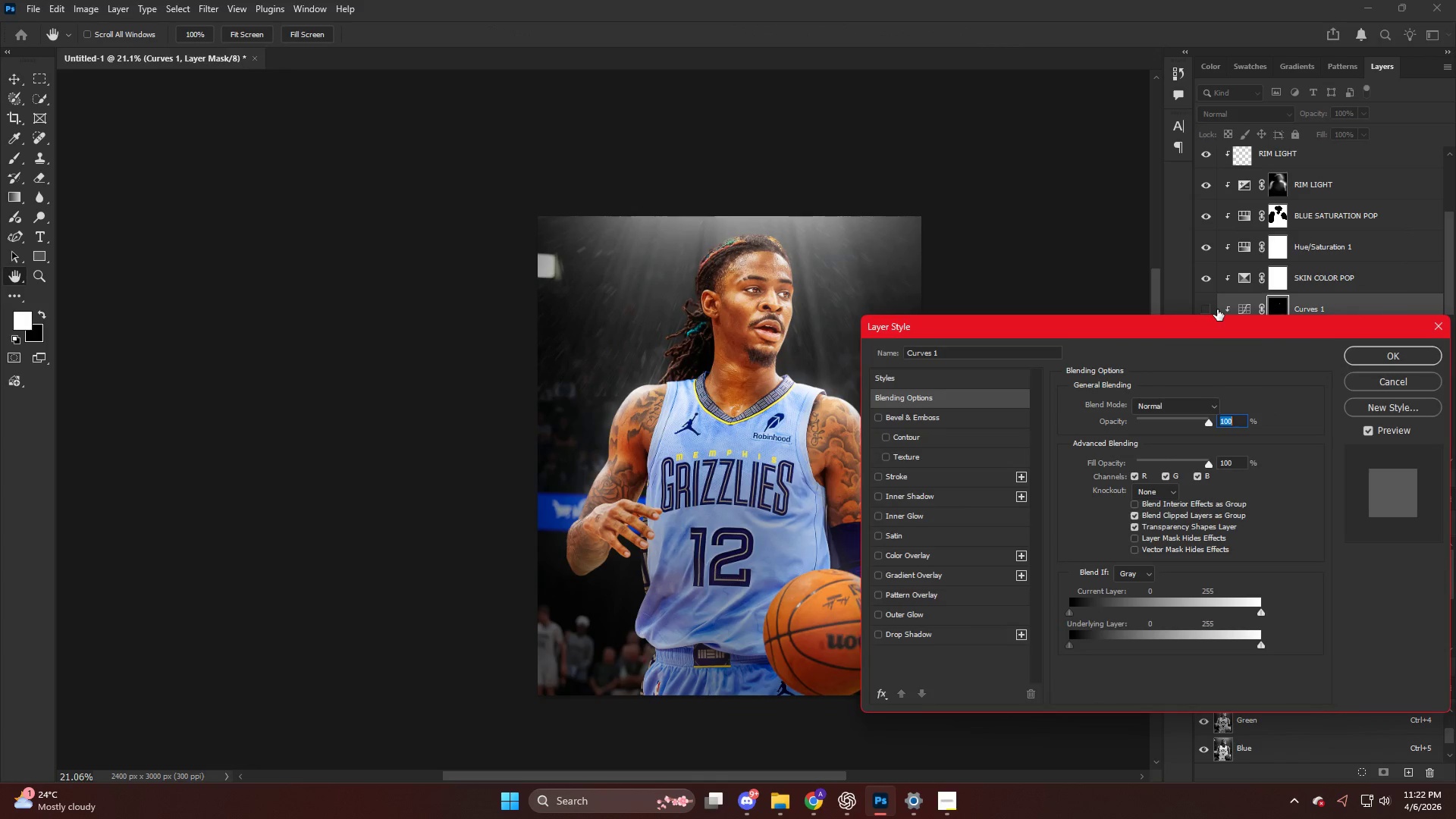 
key(Escape)
 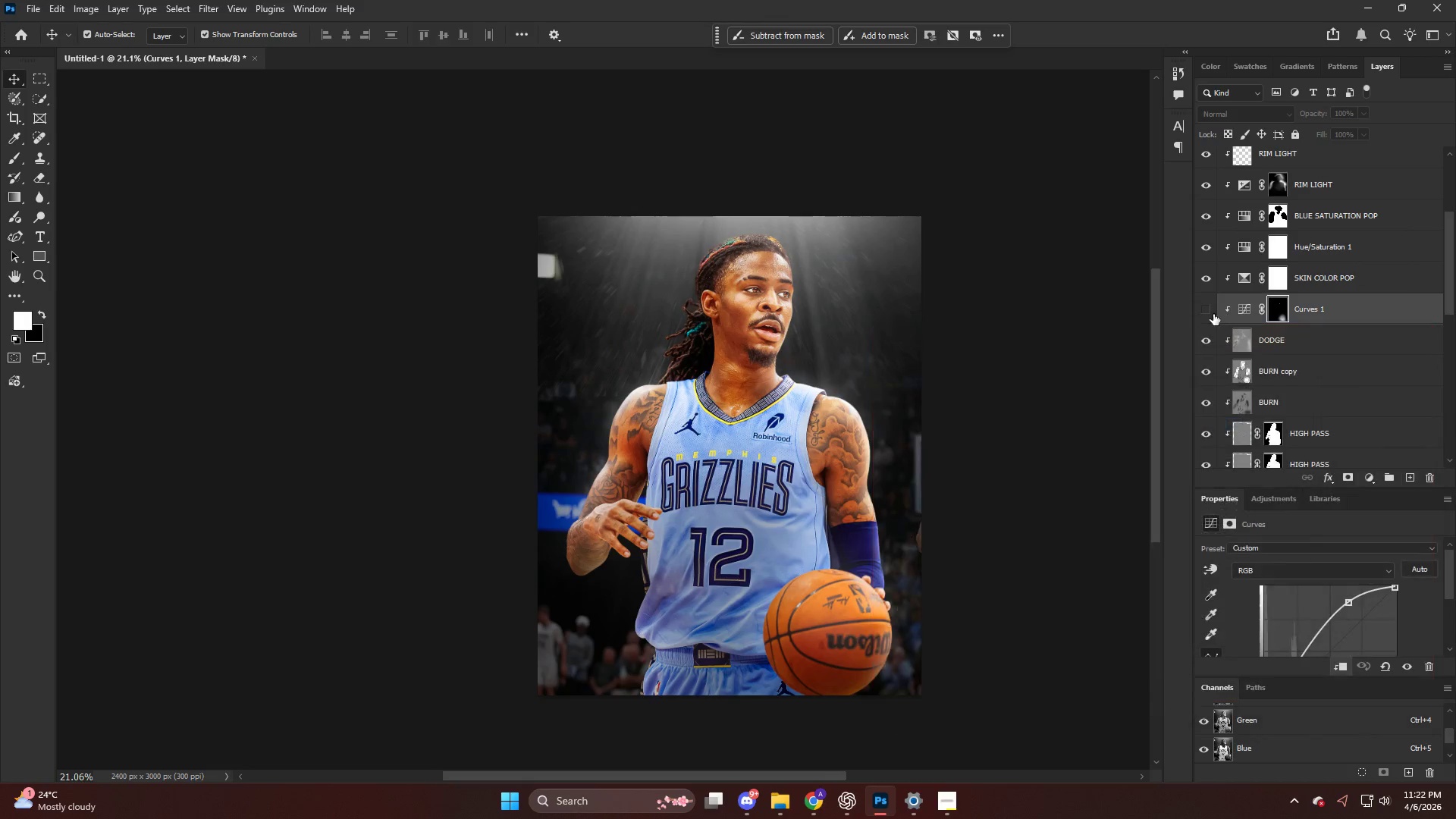 
left_click([1207, 312])
 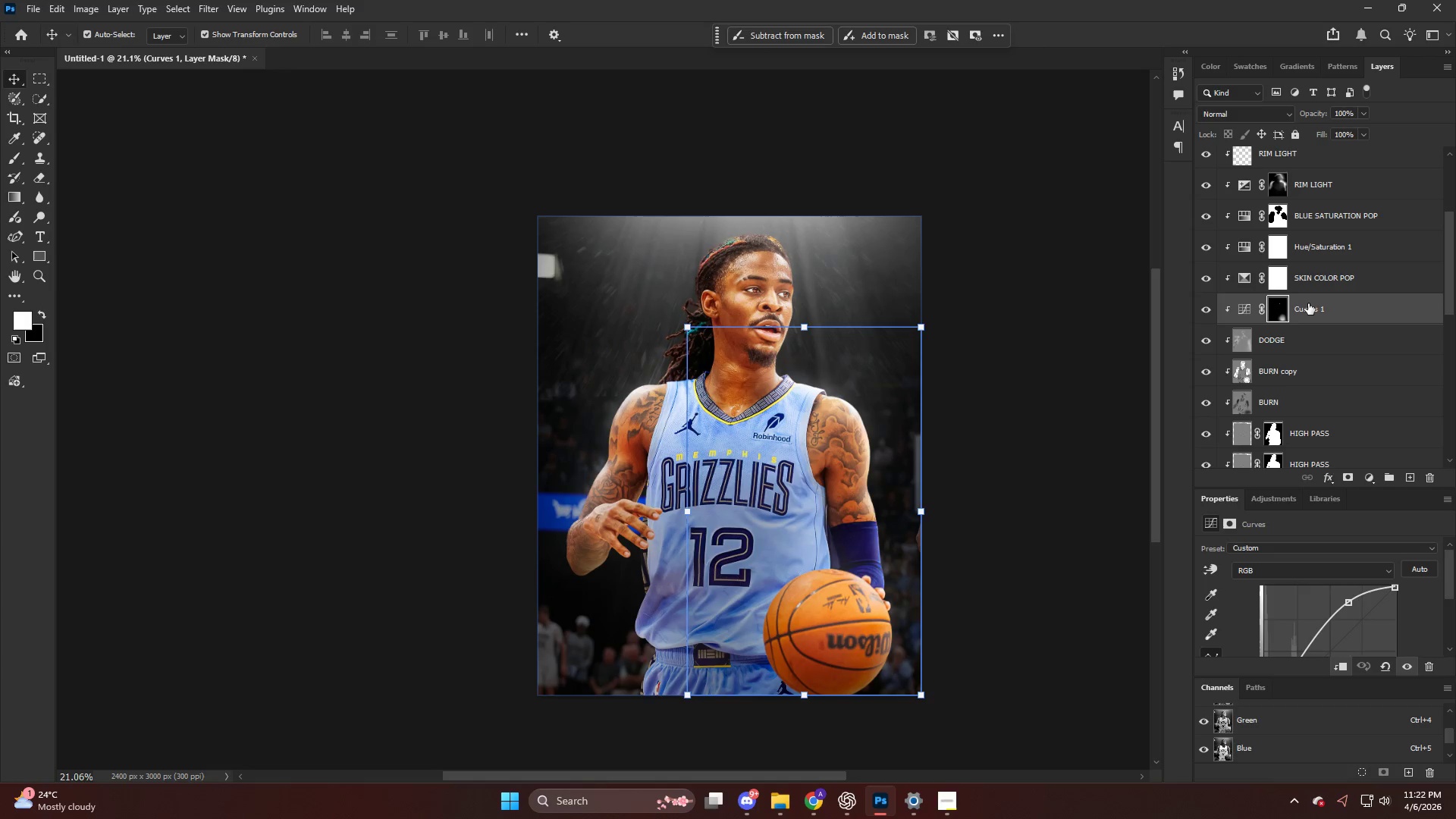 
triple_click([1307, 303])
 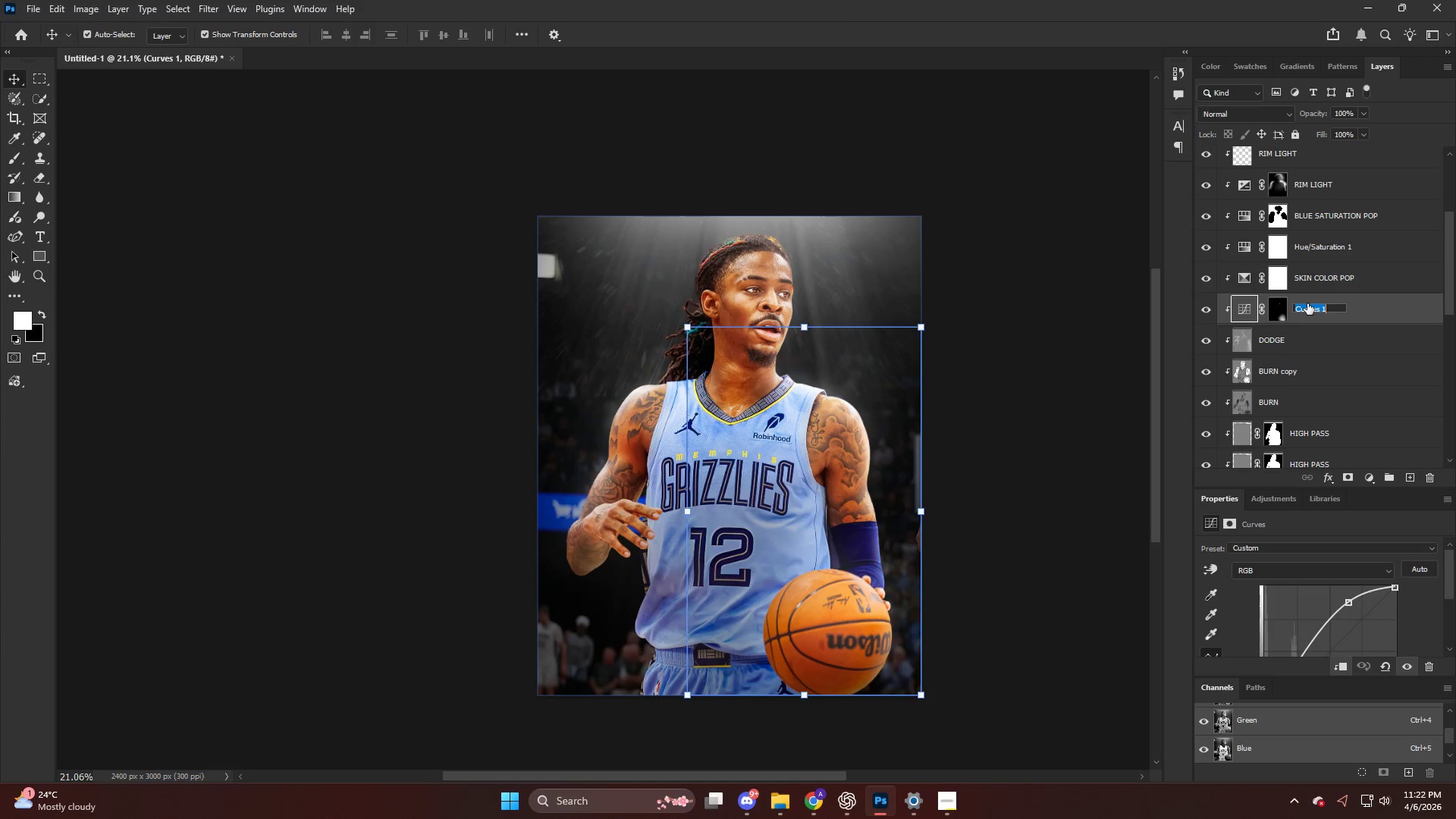 
type(HIGHLIGHTS)
 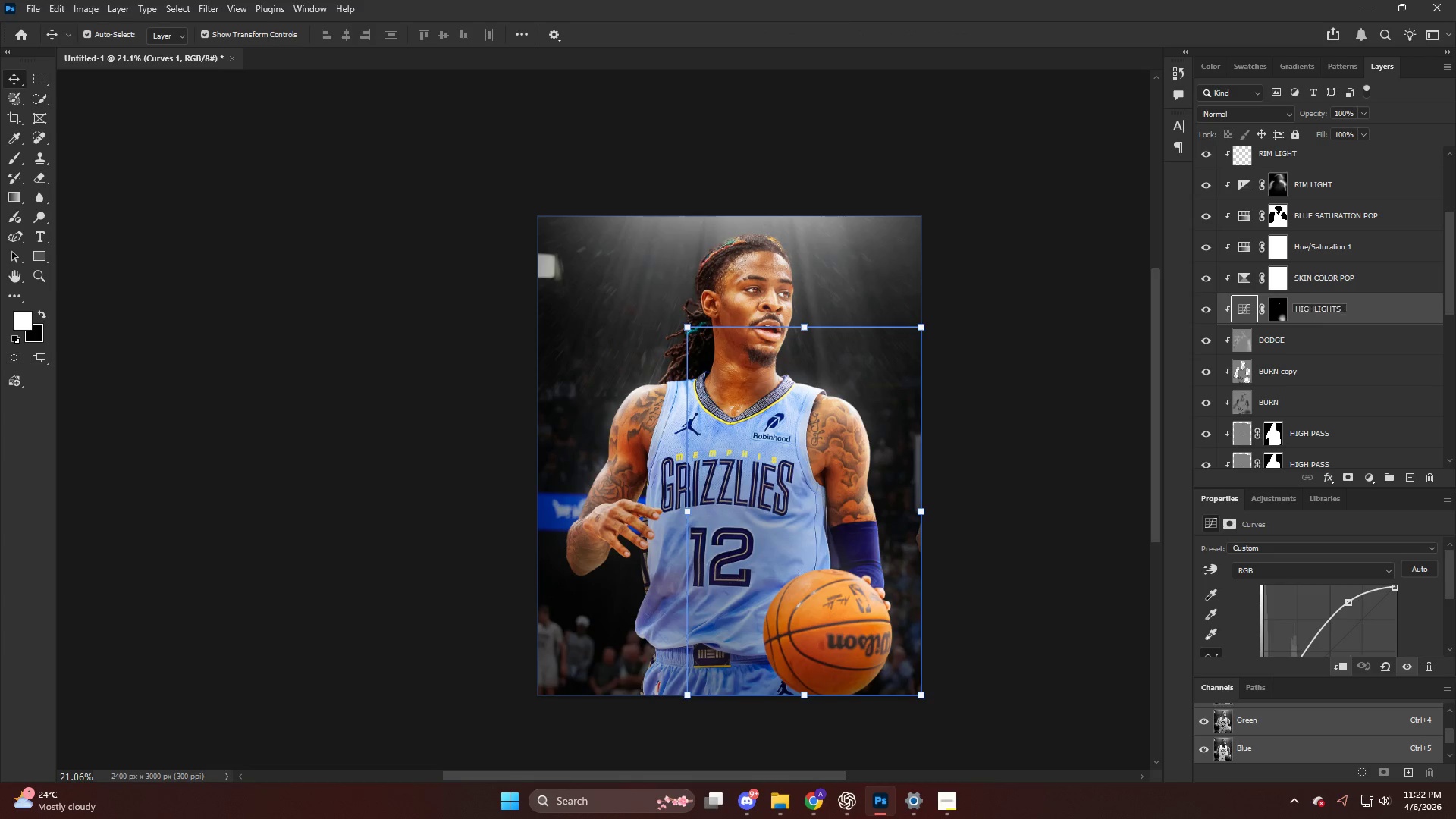 
key(Enter)
 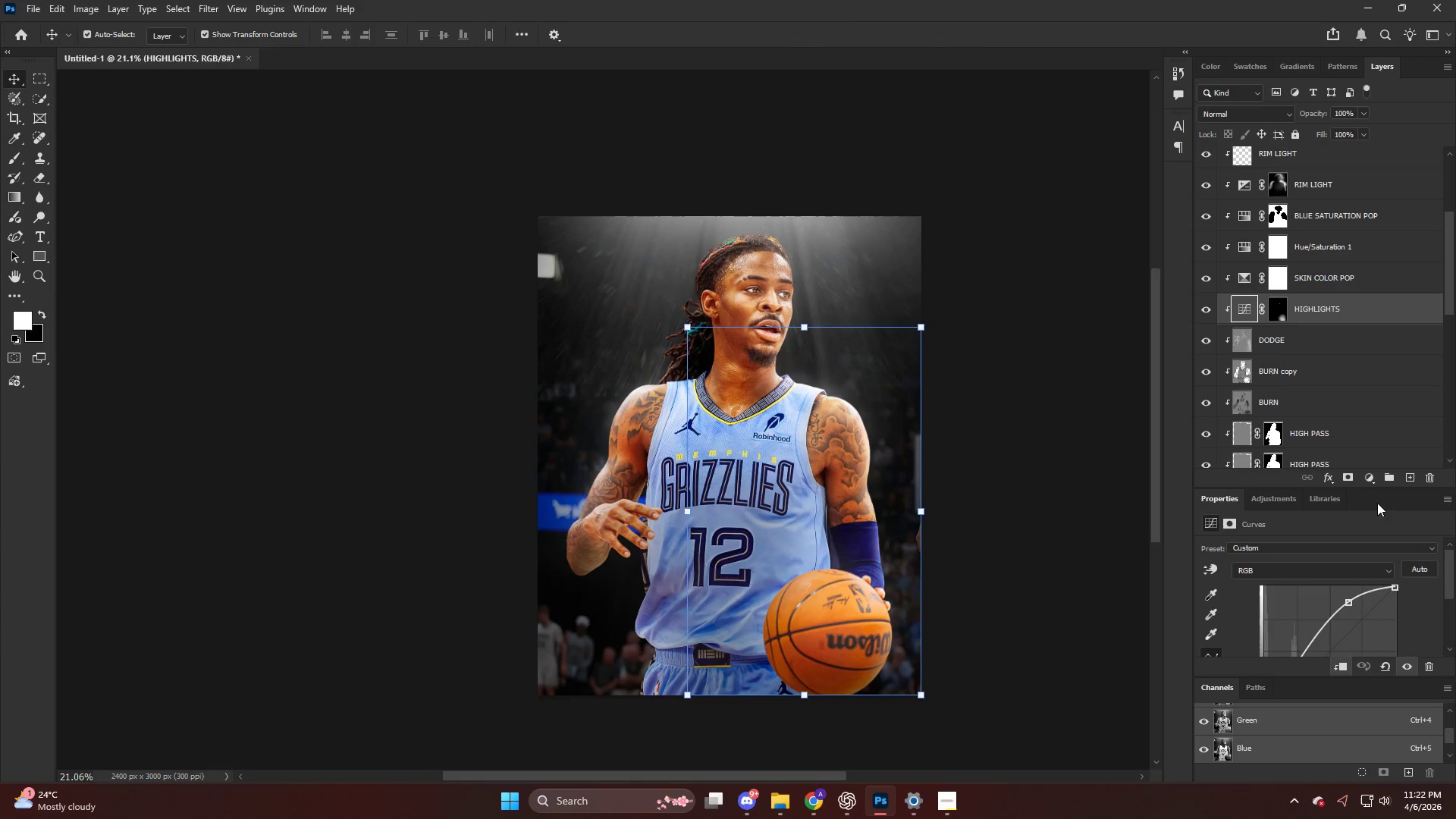 
left_click([1373, 482])
 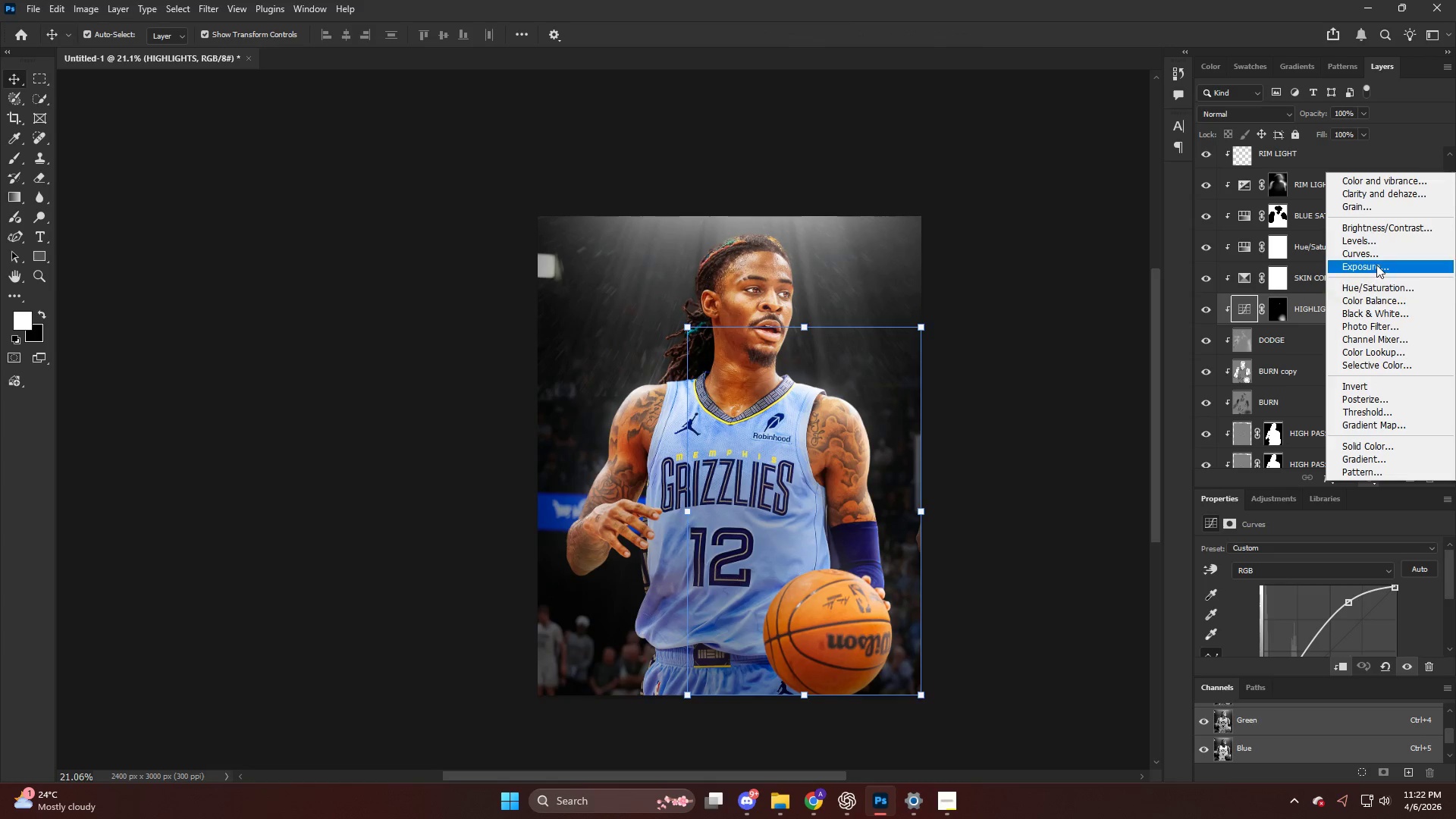 
left_click([1372, 253])
 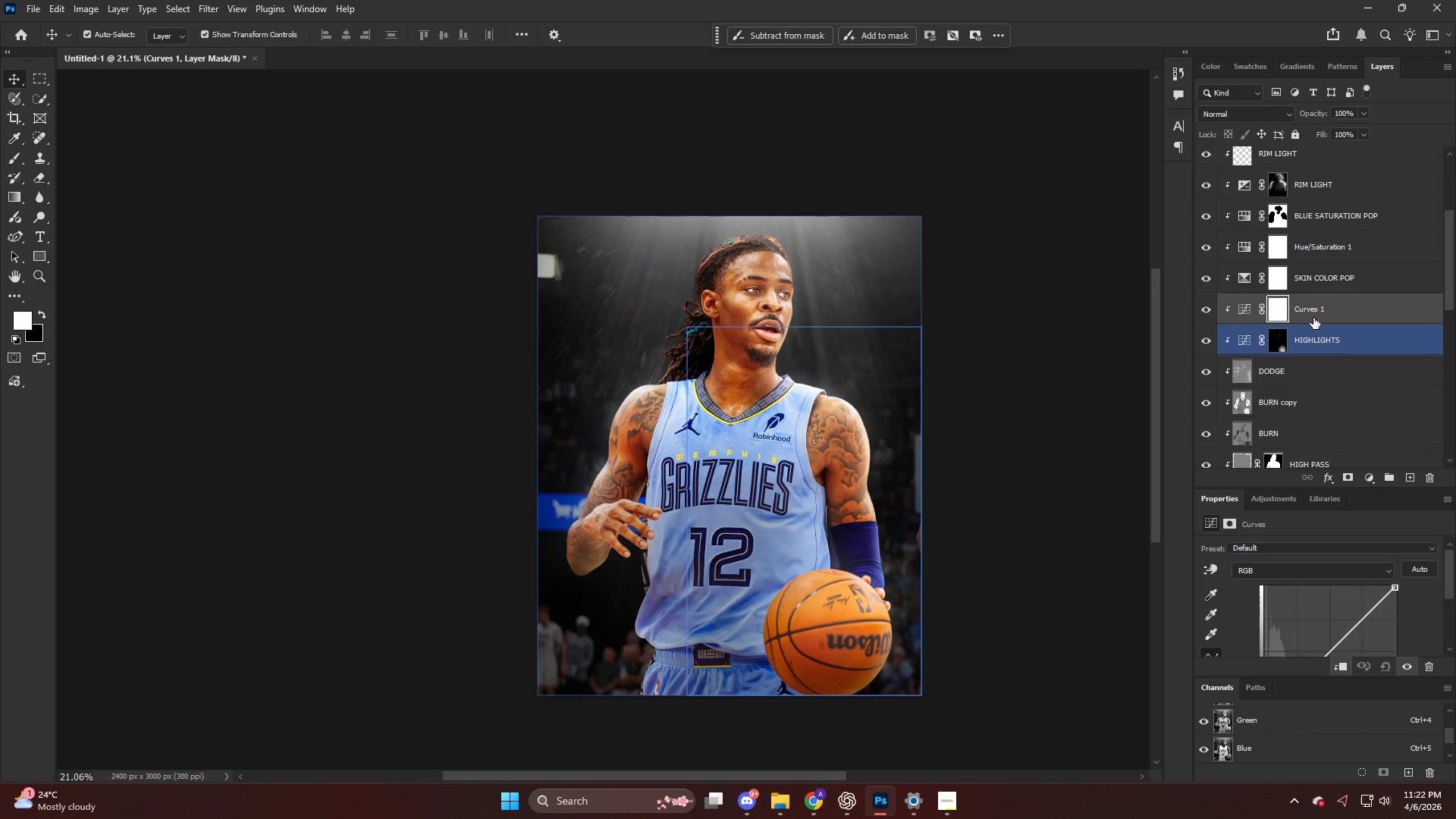 
double_click([1313, 317])
 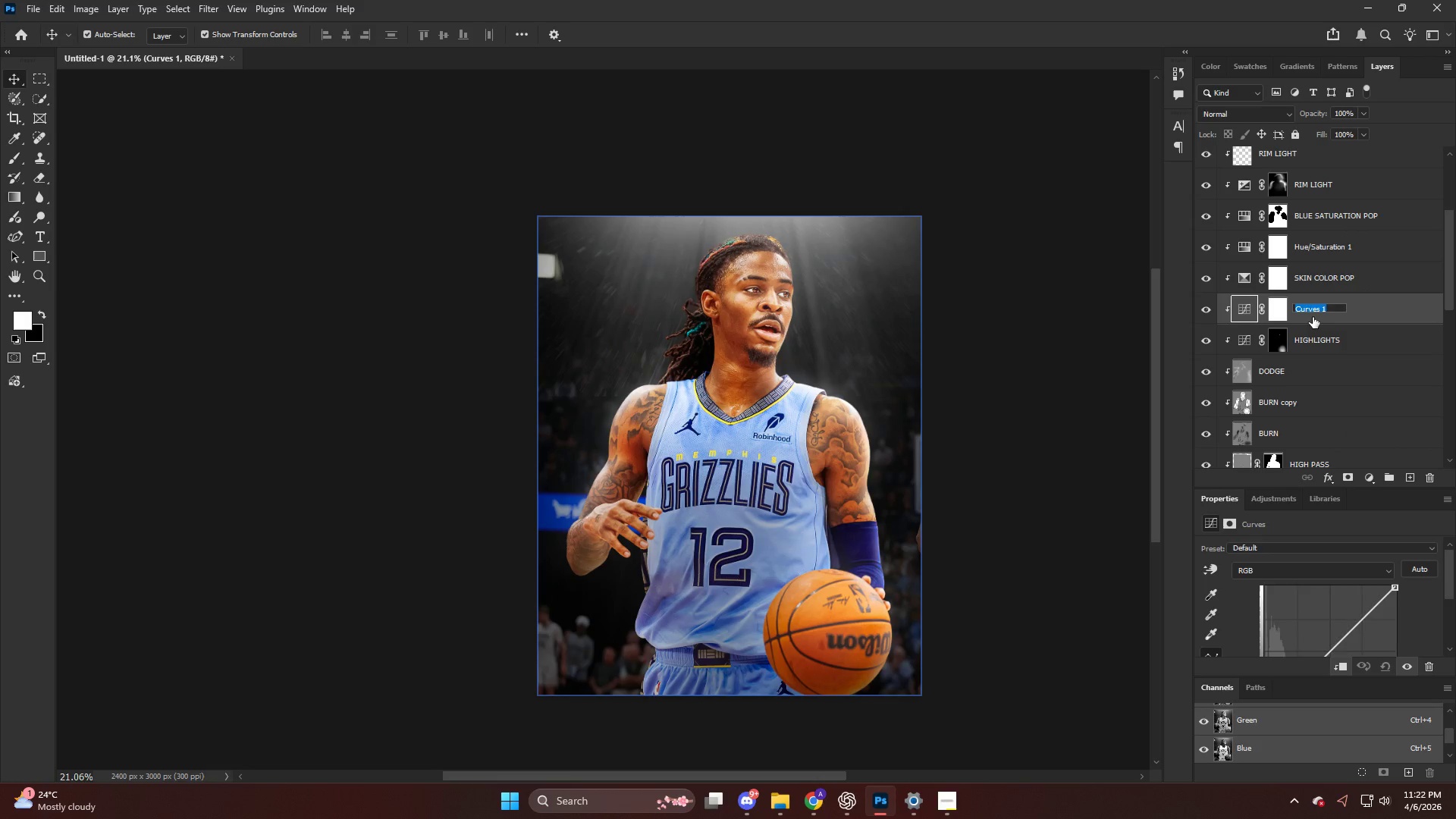 
type(S)
key(Backspace)
type(sha)
key(Backspace)
key(Backspace)
key(Backspace)
type(SHAFOW)
 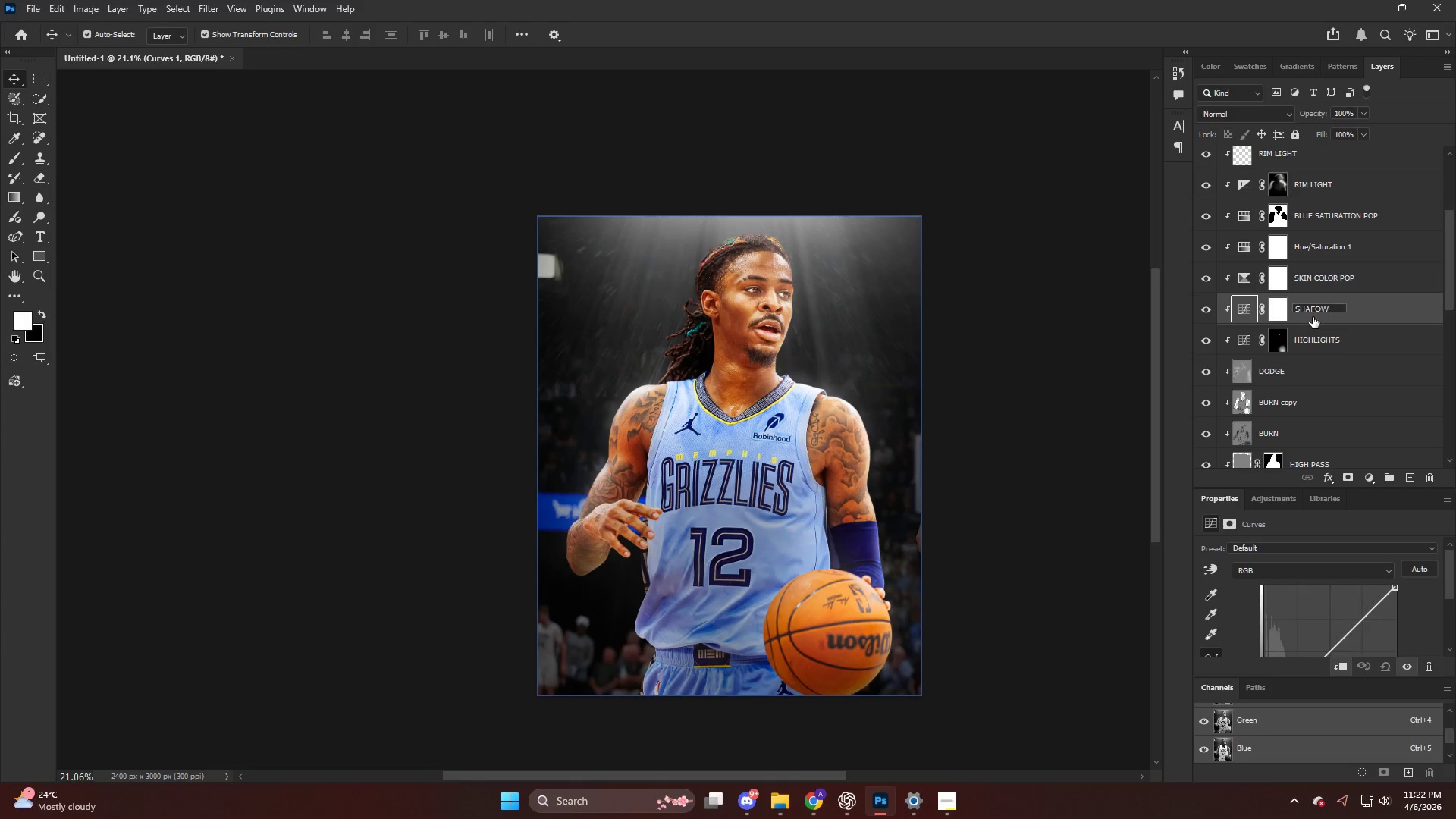 
key(Enter)
 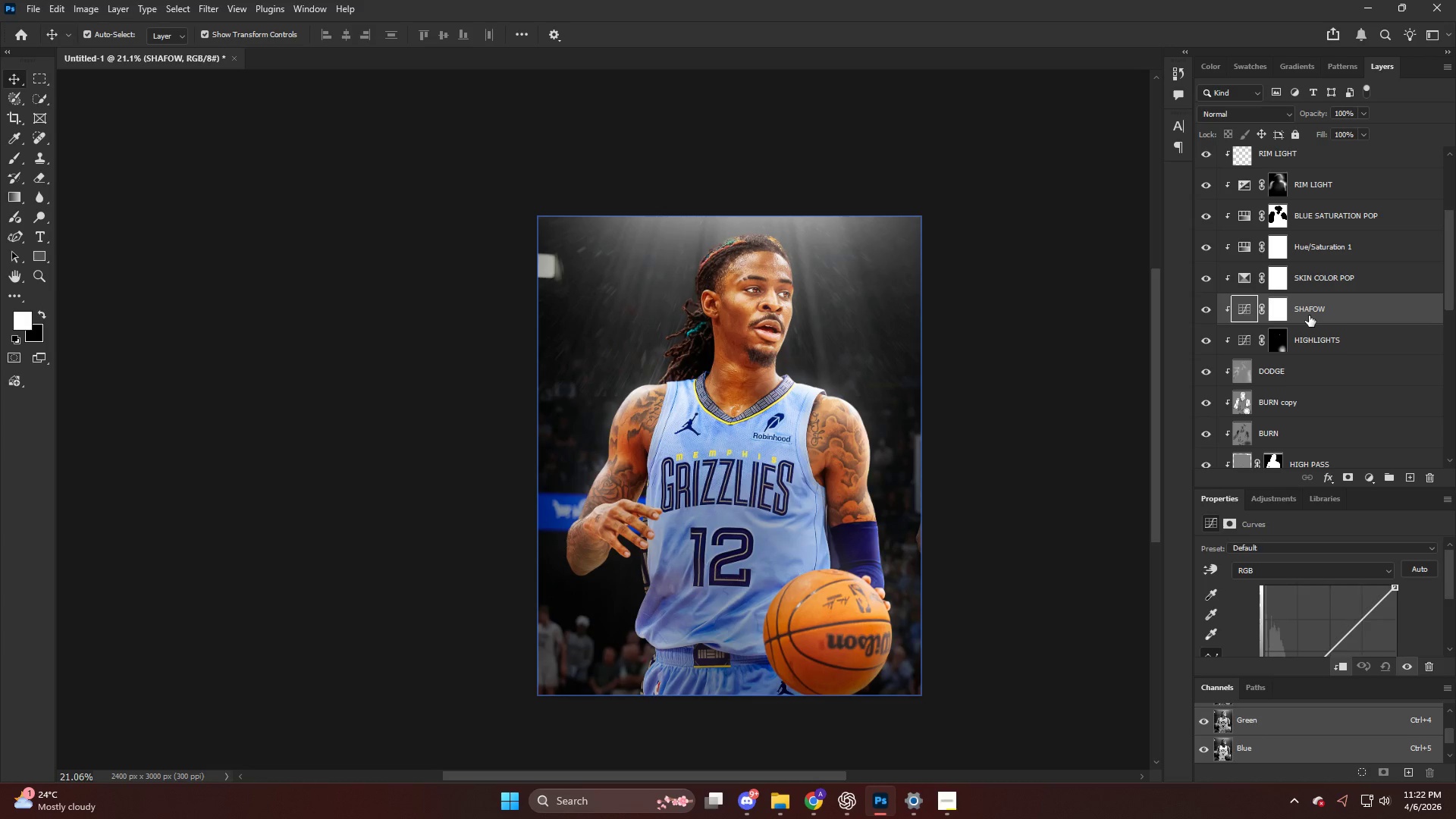 
double_click([1313, 310])
 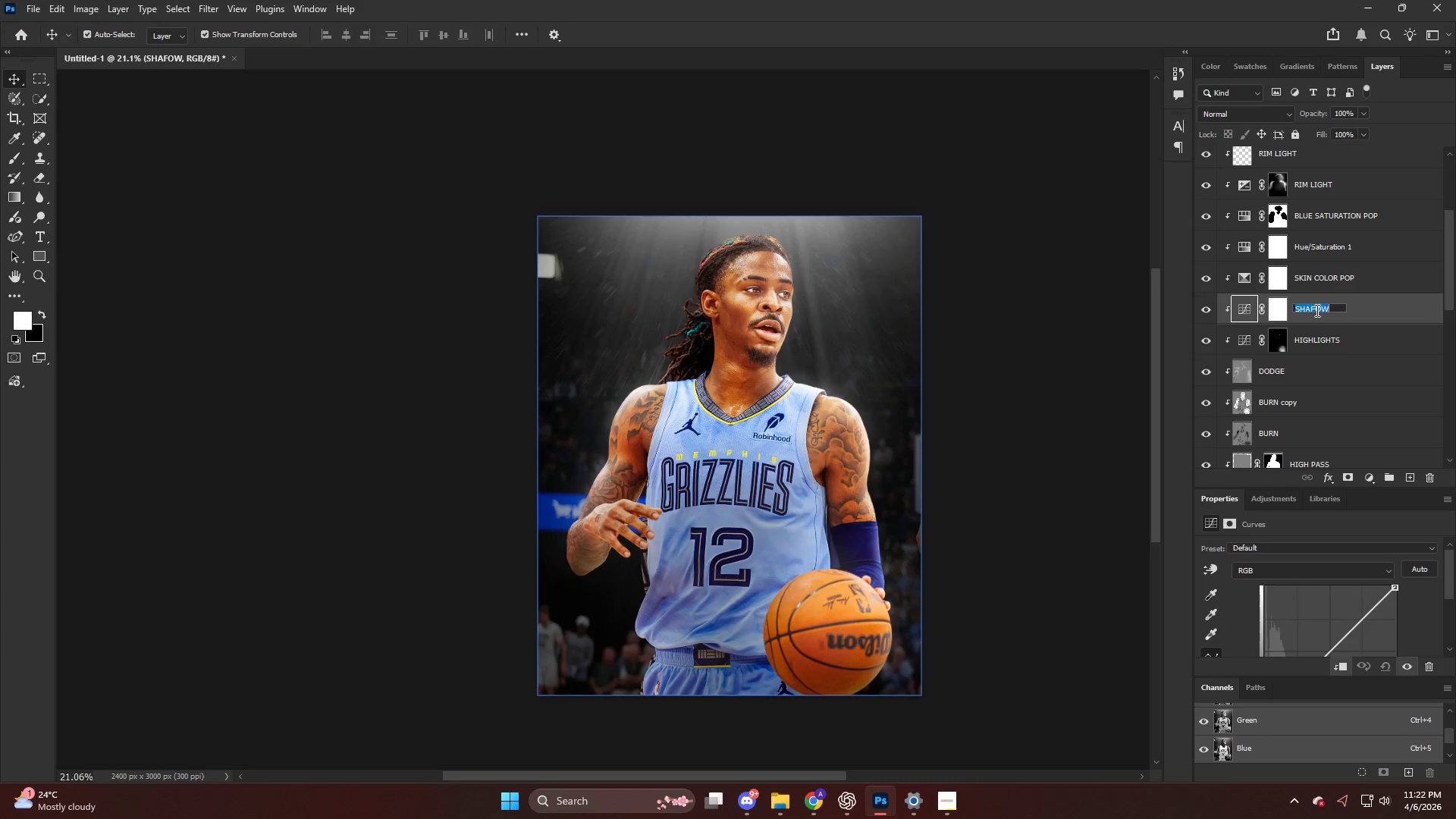 
triple_click([1316, 310])
 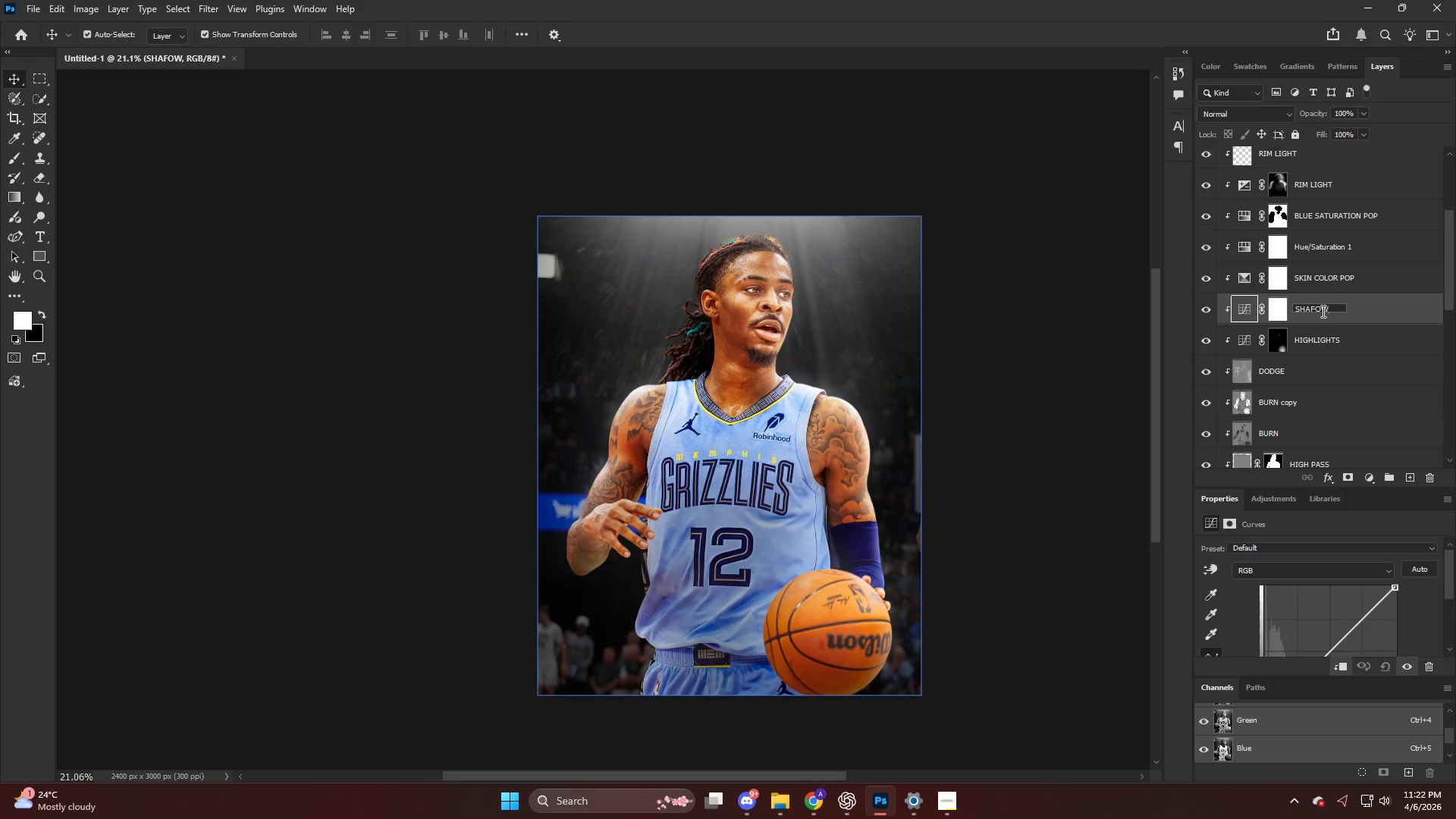 
key(D)
 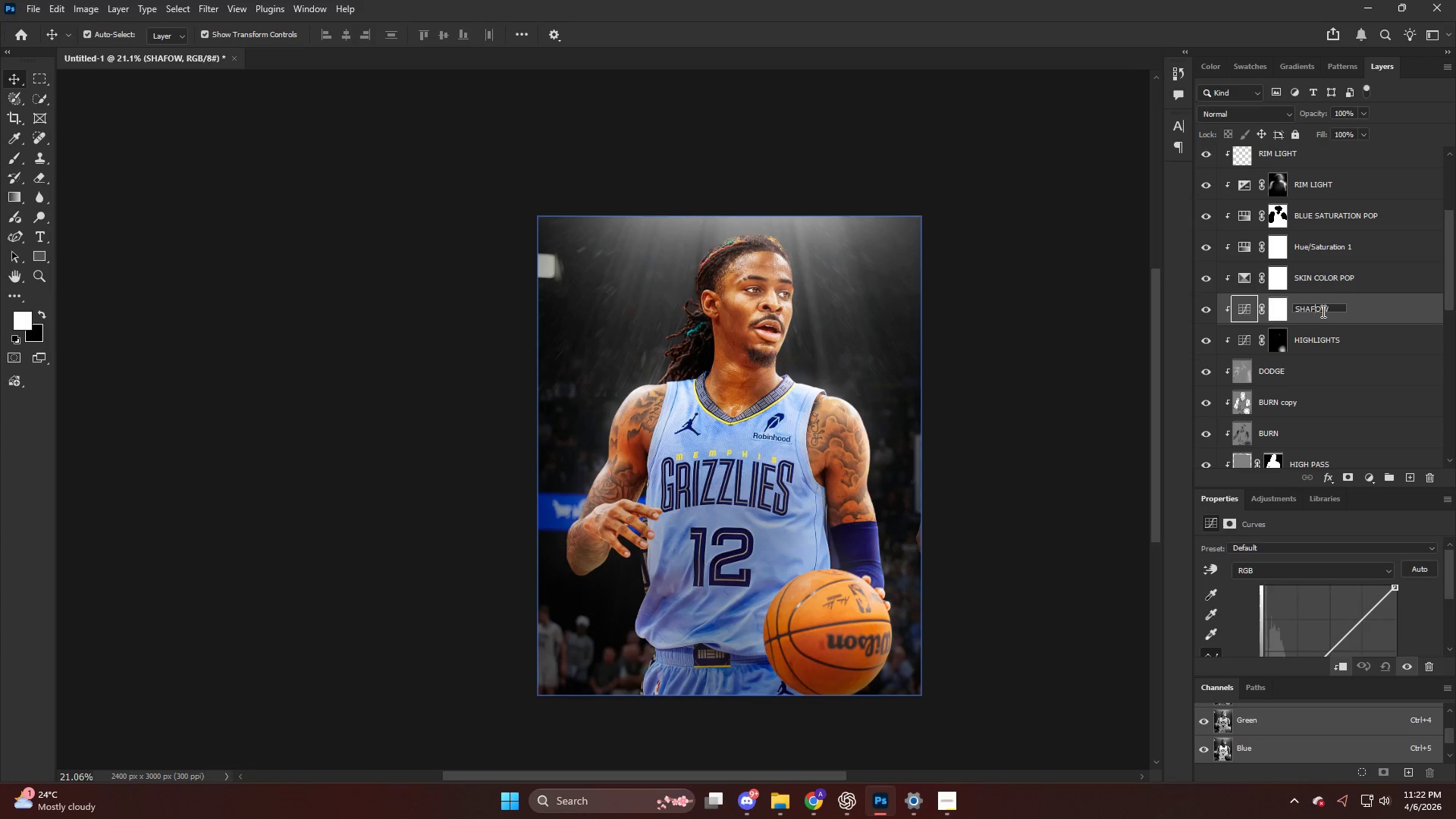 
key(Backspace)
 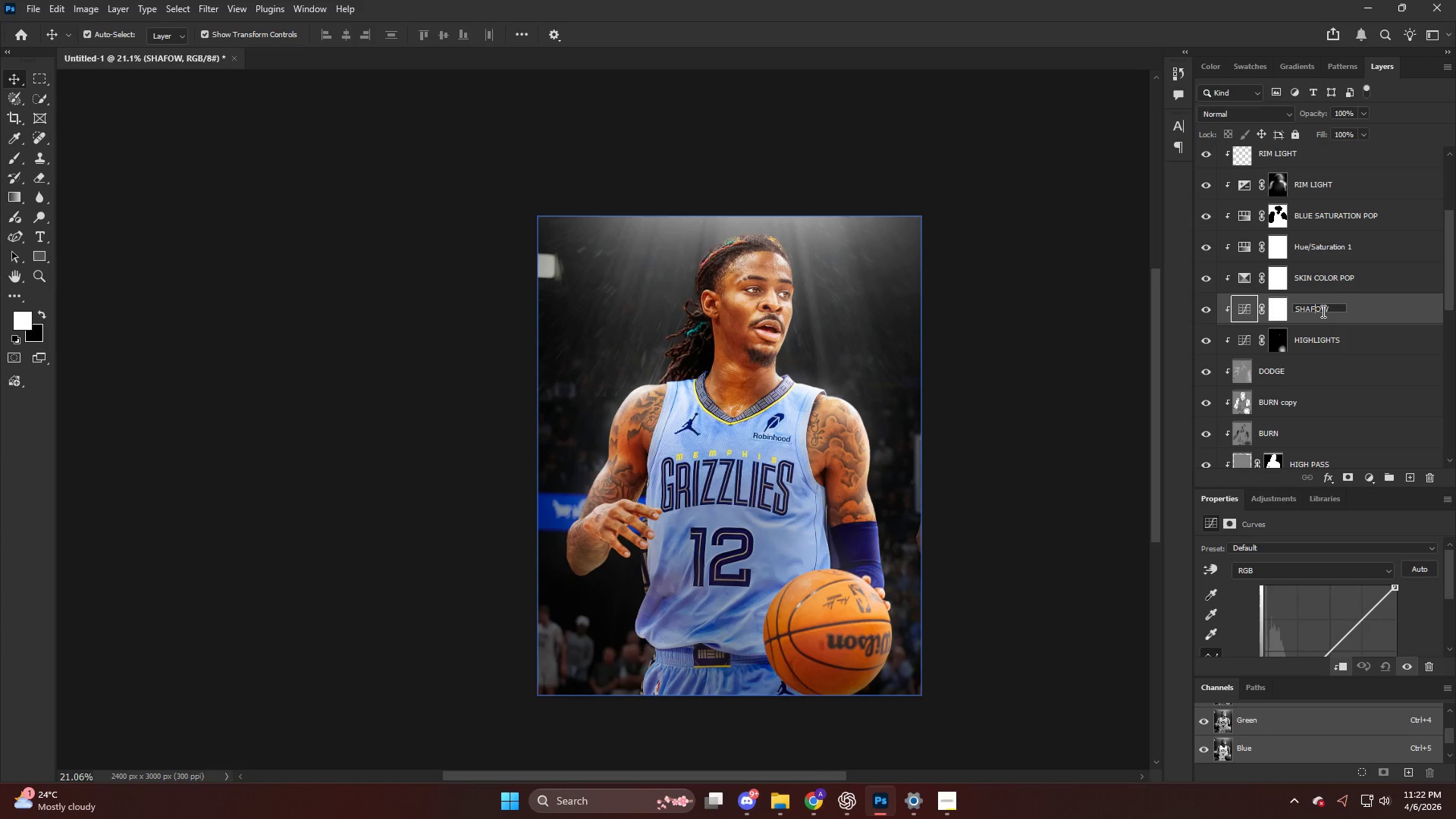 
key(Backspace)
 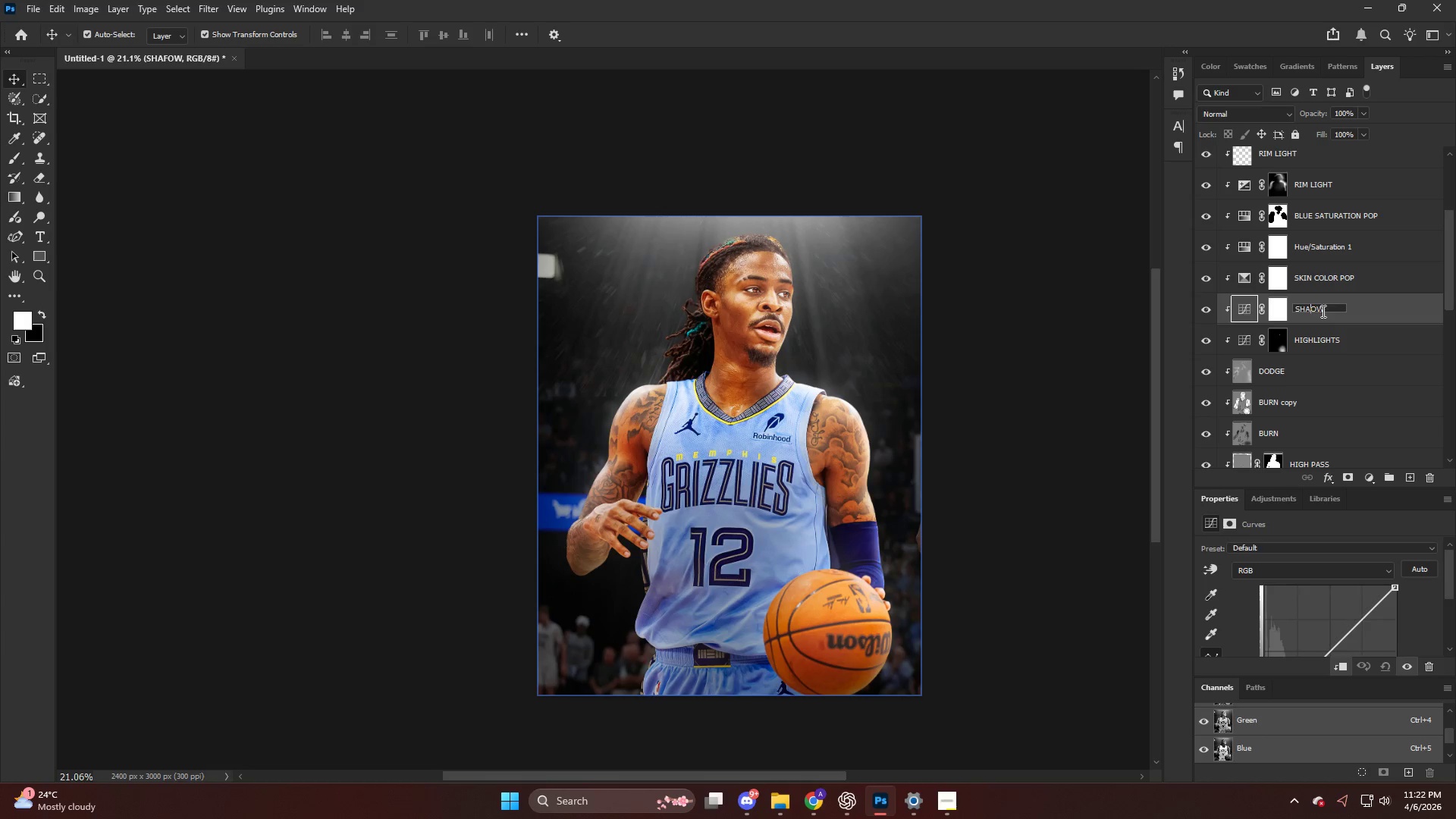 
key(D)
 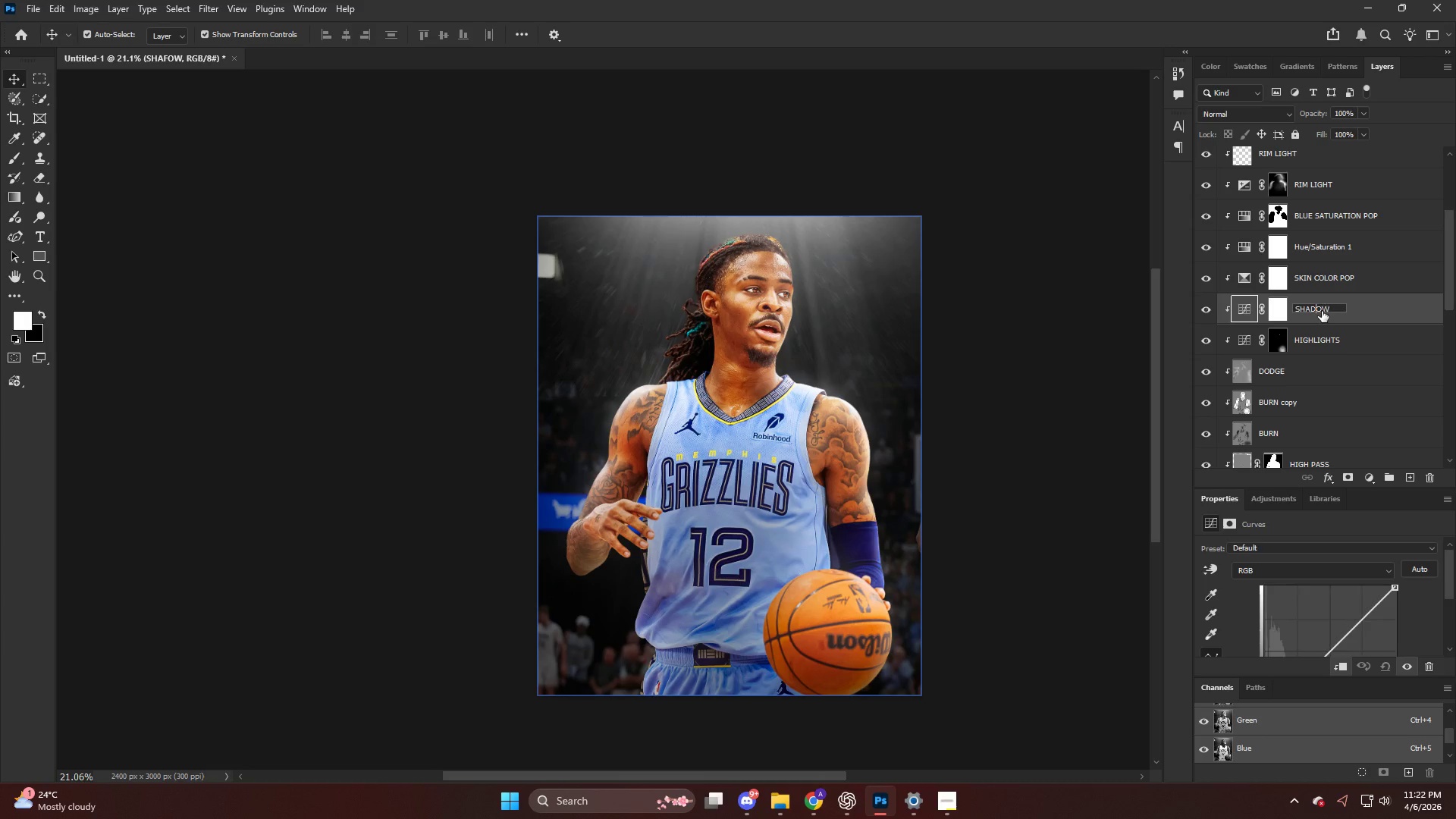 
key(Enter)
 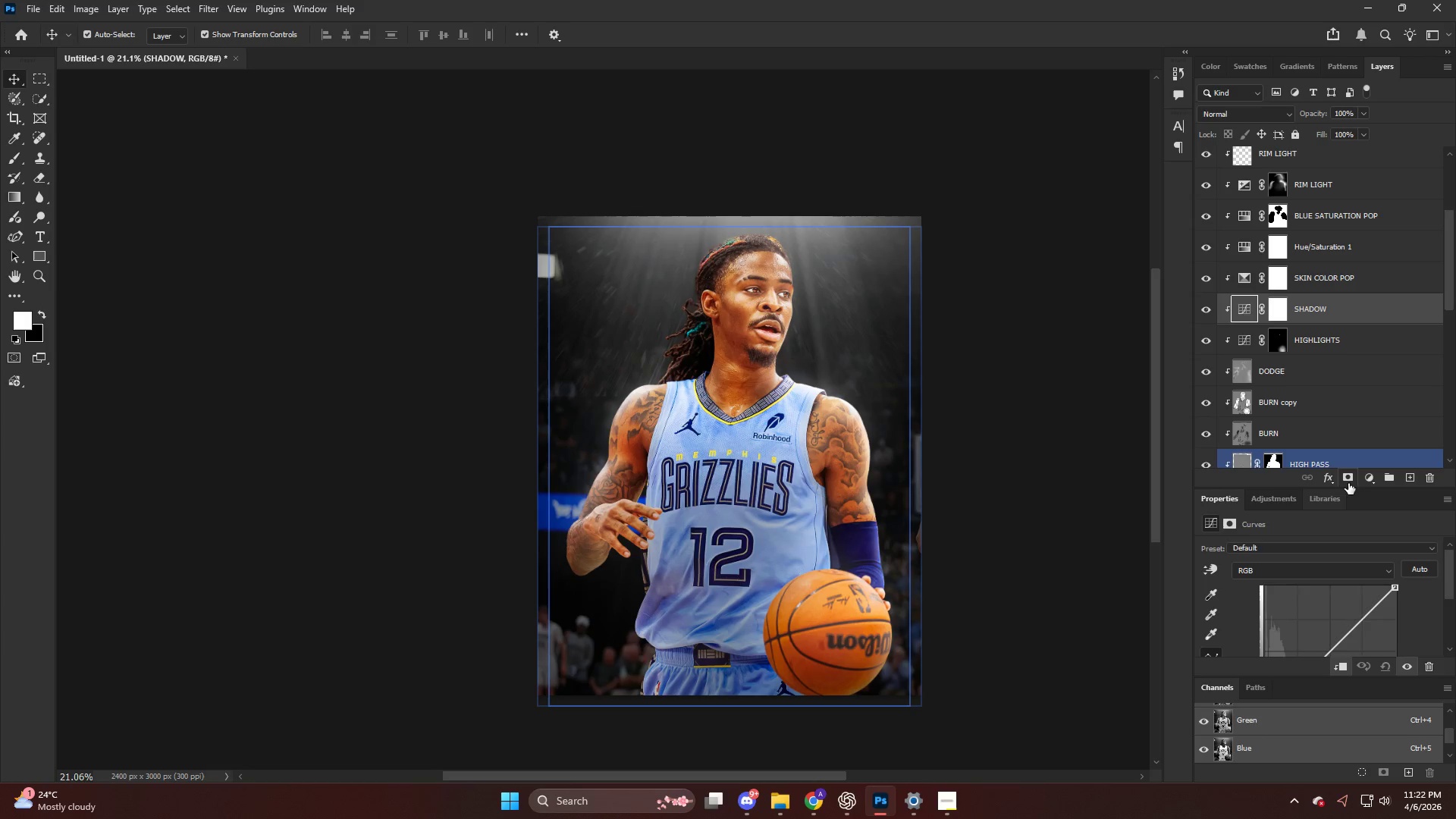 
scroll: coordinate [1335, 611], scroll_direction: down, amount: 4.0
 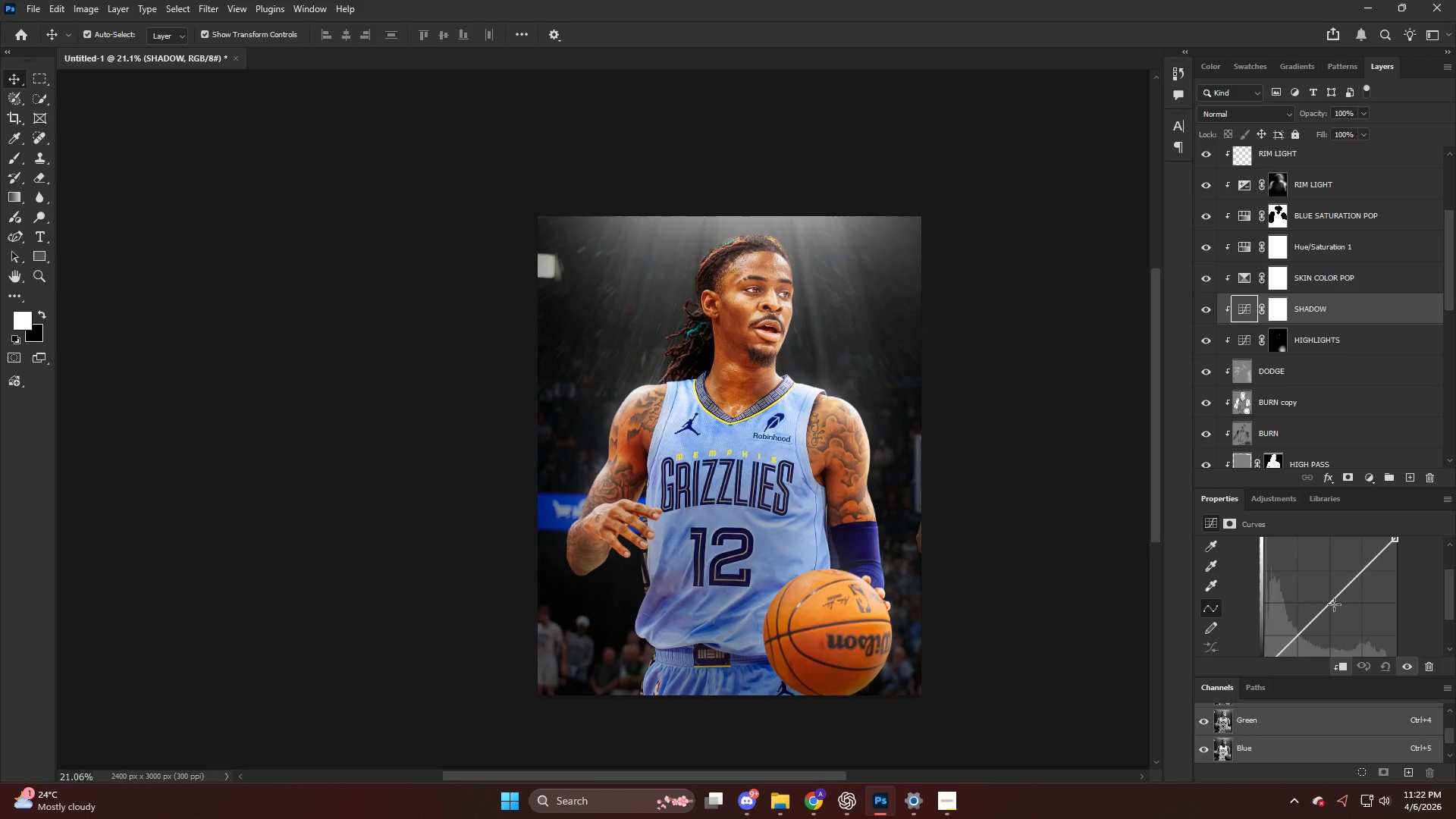 
left_click_drag(start_coordinate=[1333, 604], to_coordinate=[1339, 634])
 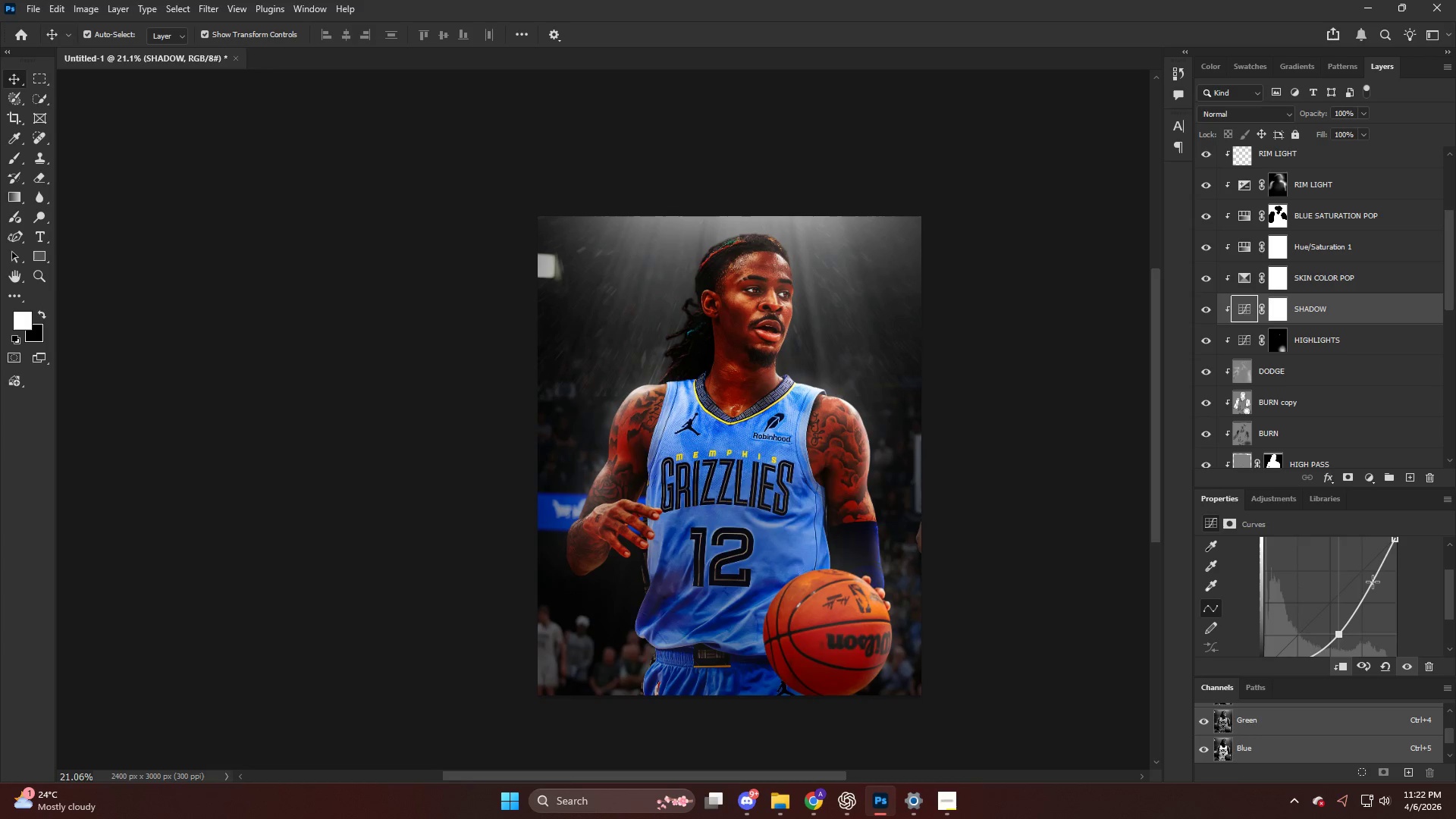 
left_click_drag(start_coordinate=[1373, 581], to_coordinate=[1373, 592])
 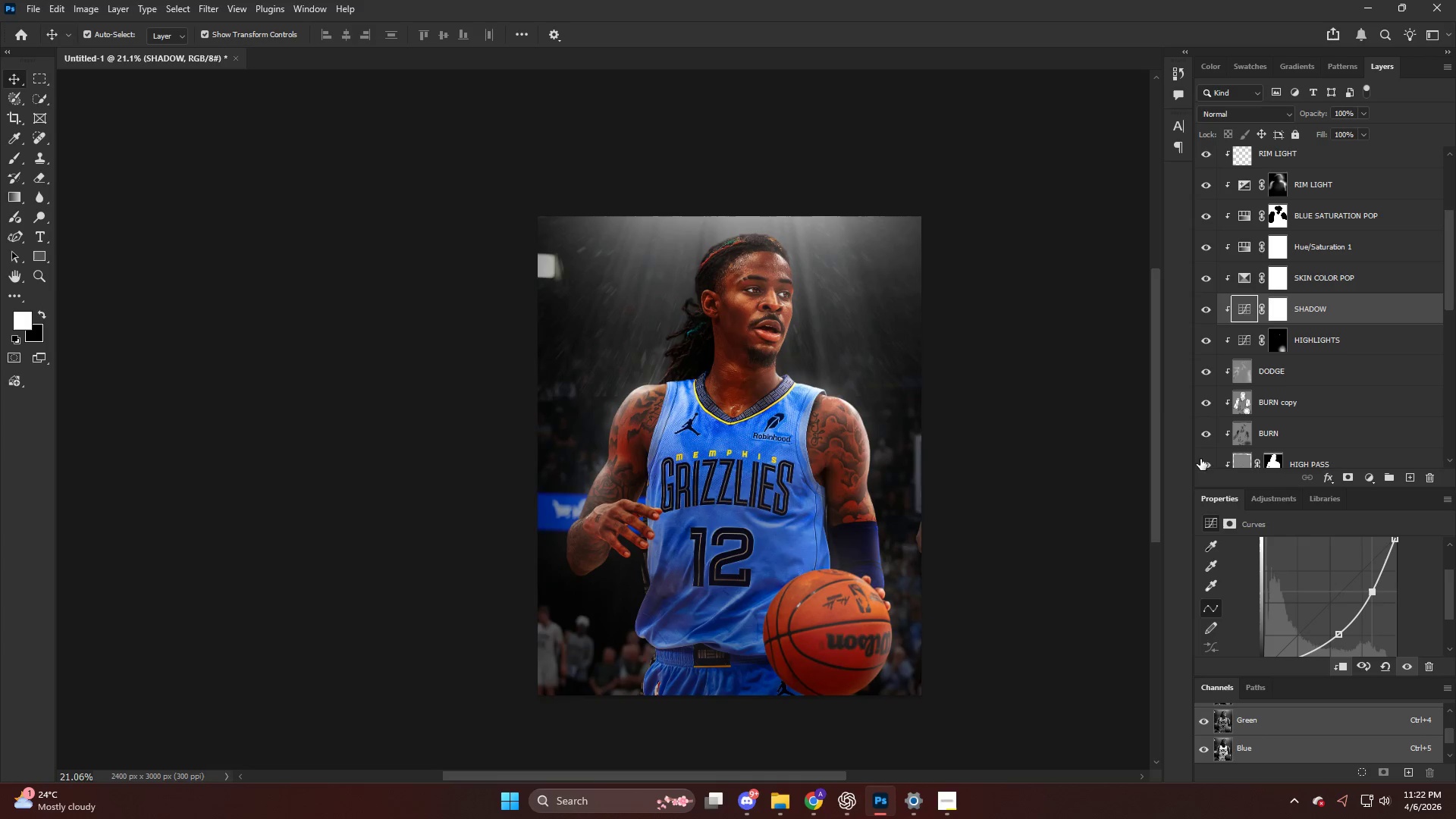 
key(Control+I)
 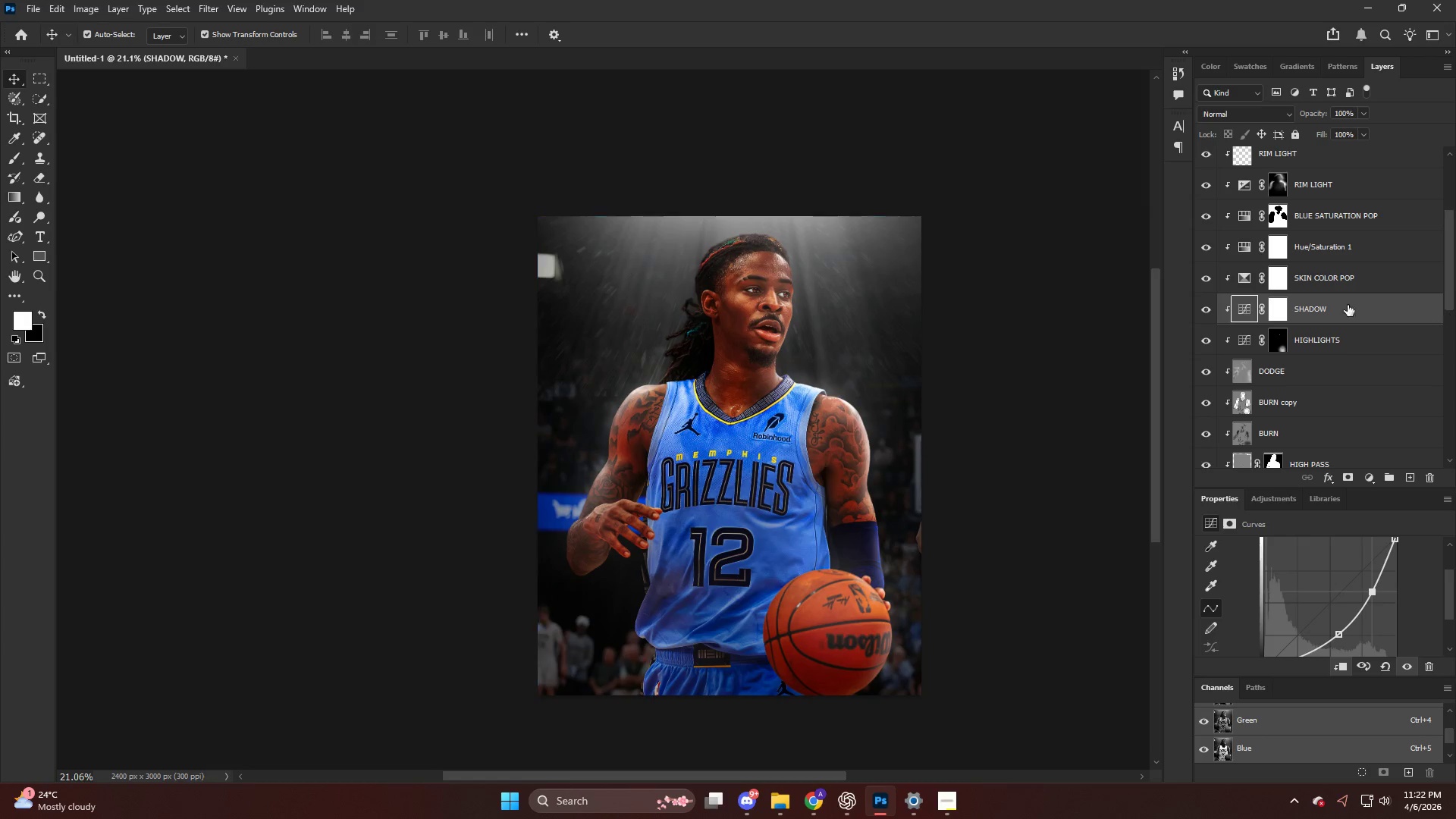 
left_click([1270, 309])
 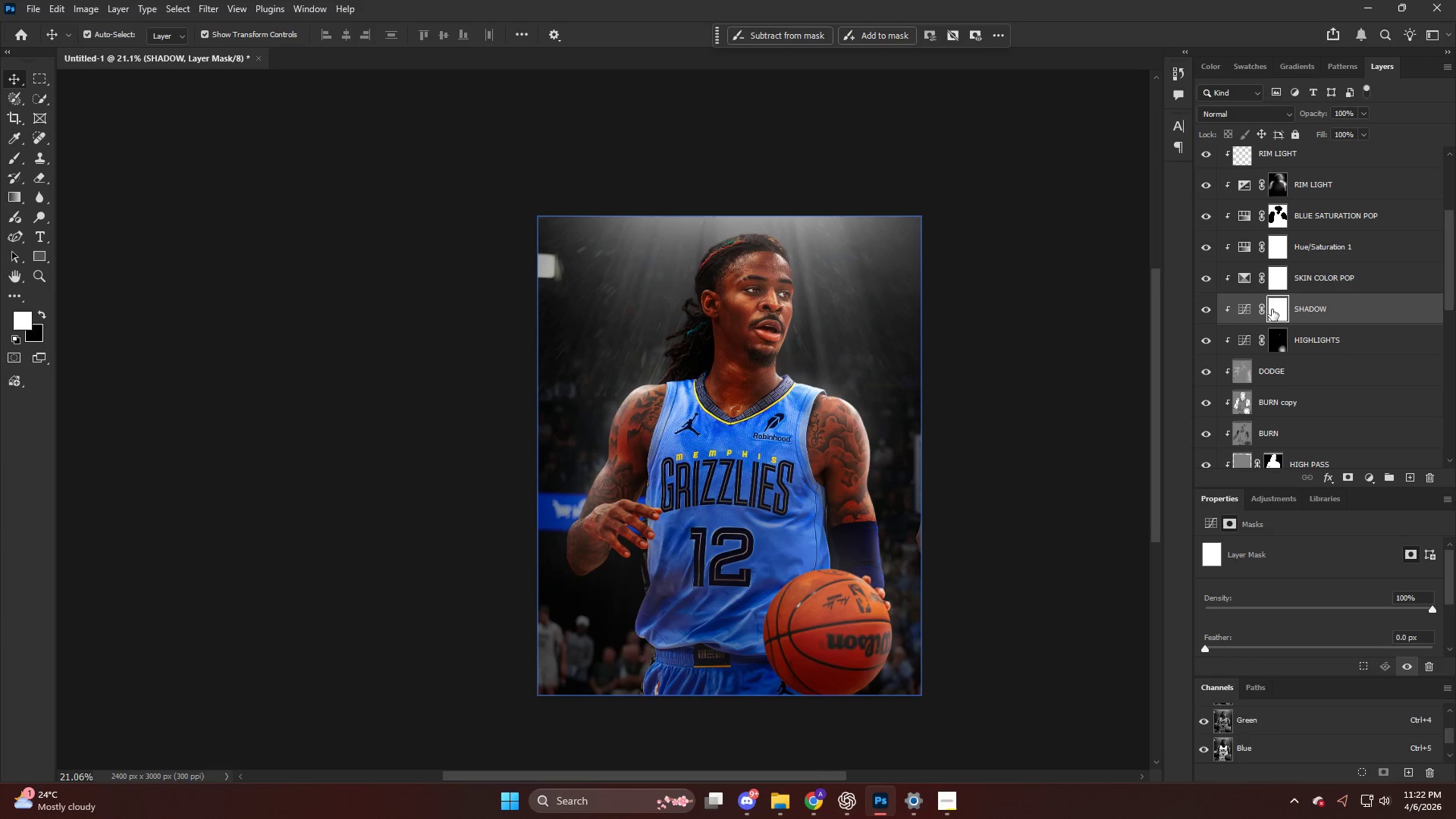 
key(Control+I)
 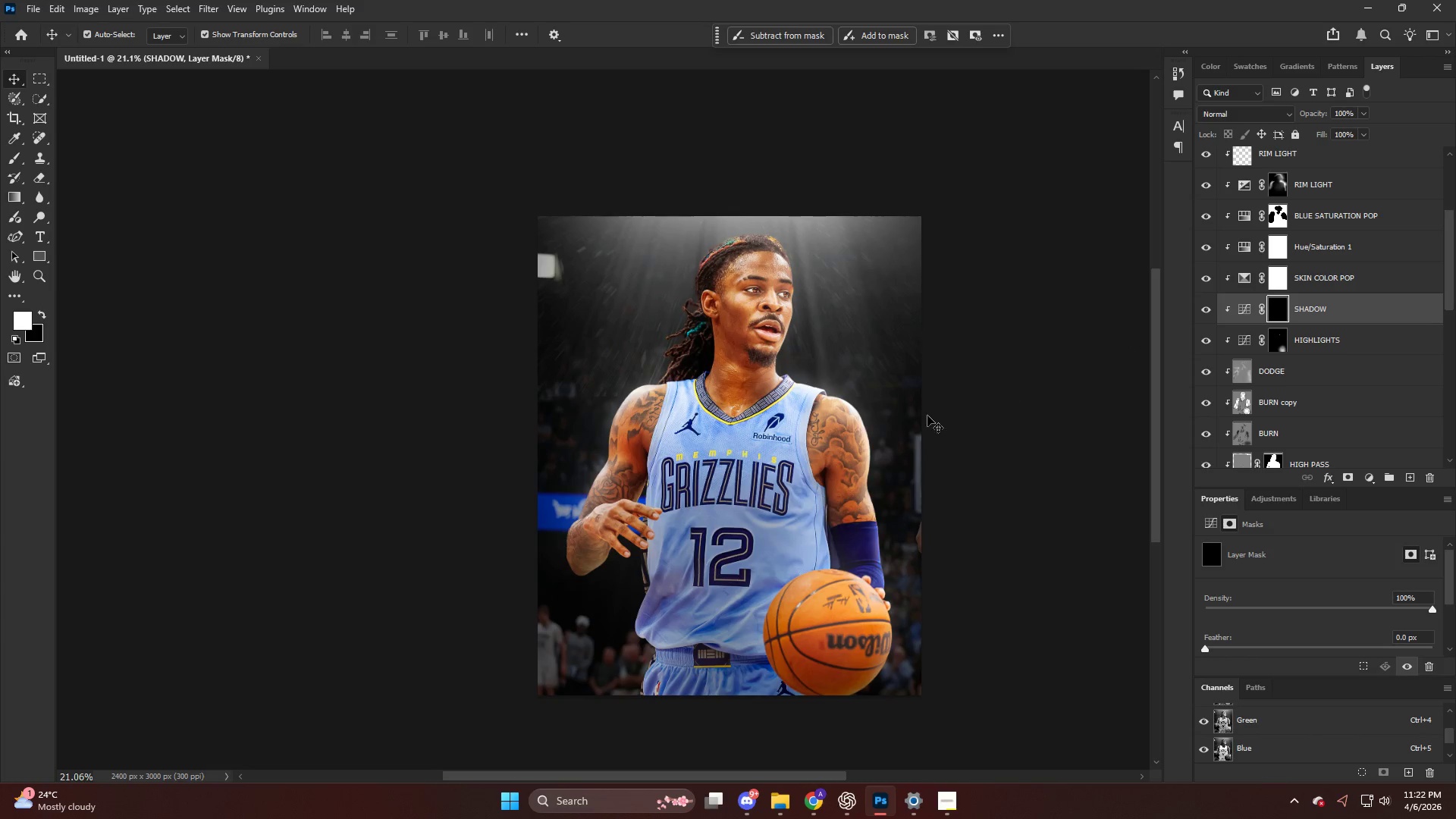 
hold_key(key=AltLeft, duration=0.56)
 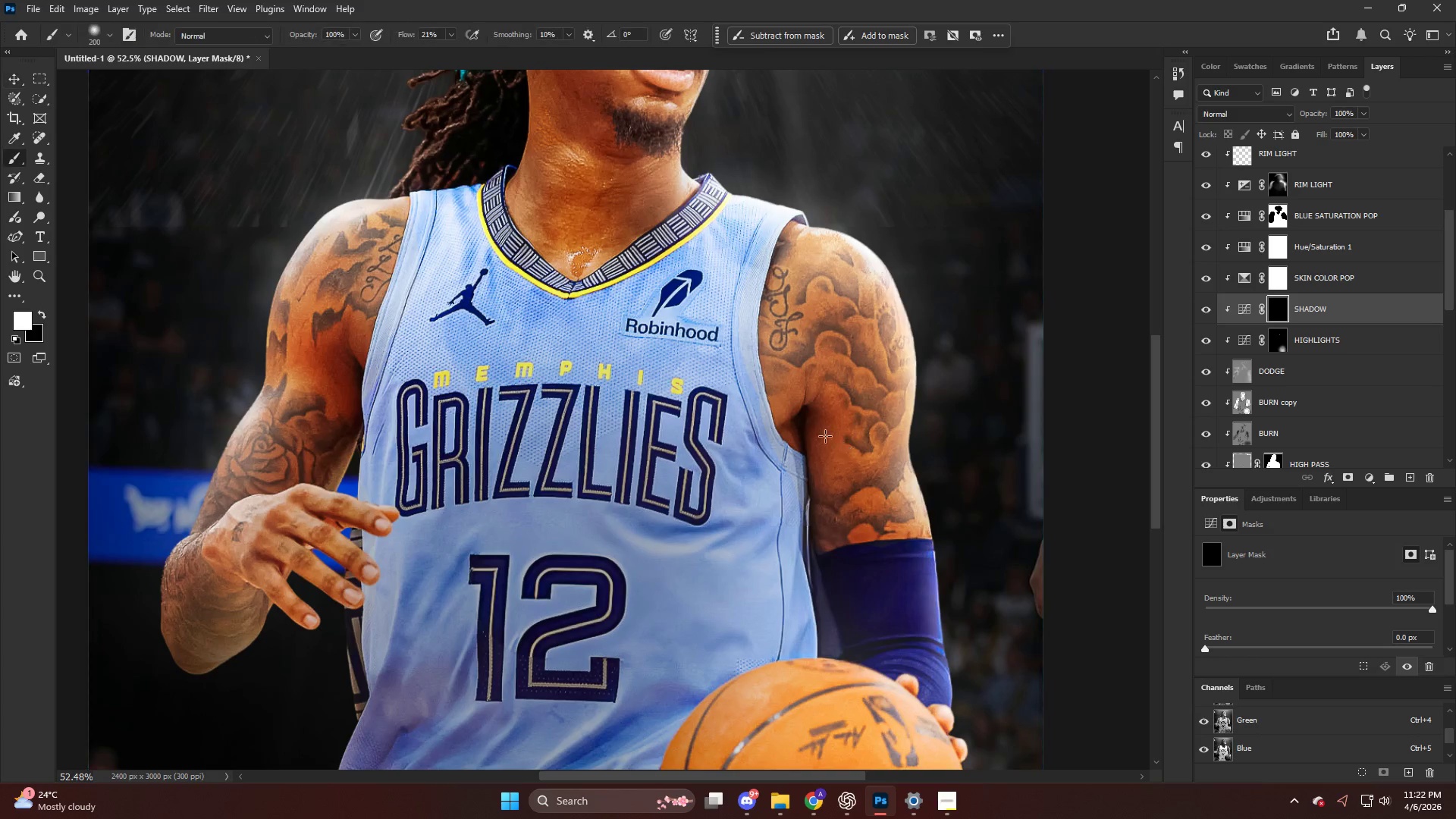 
key(B)
 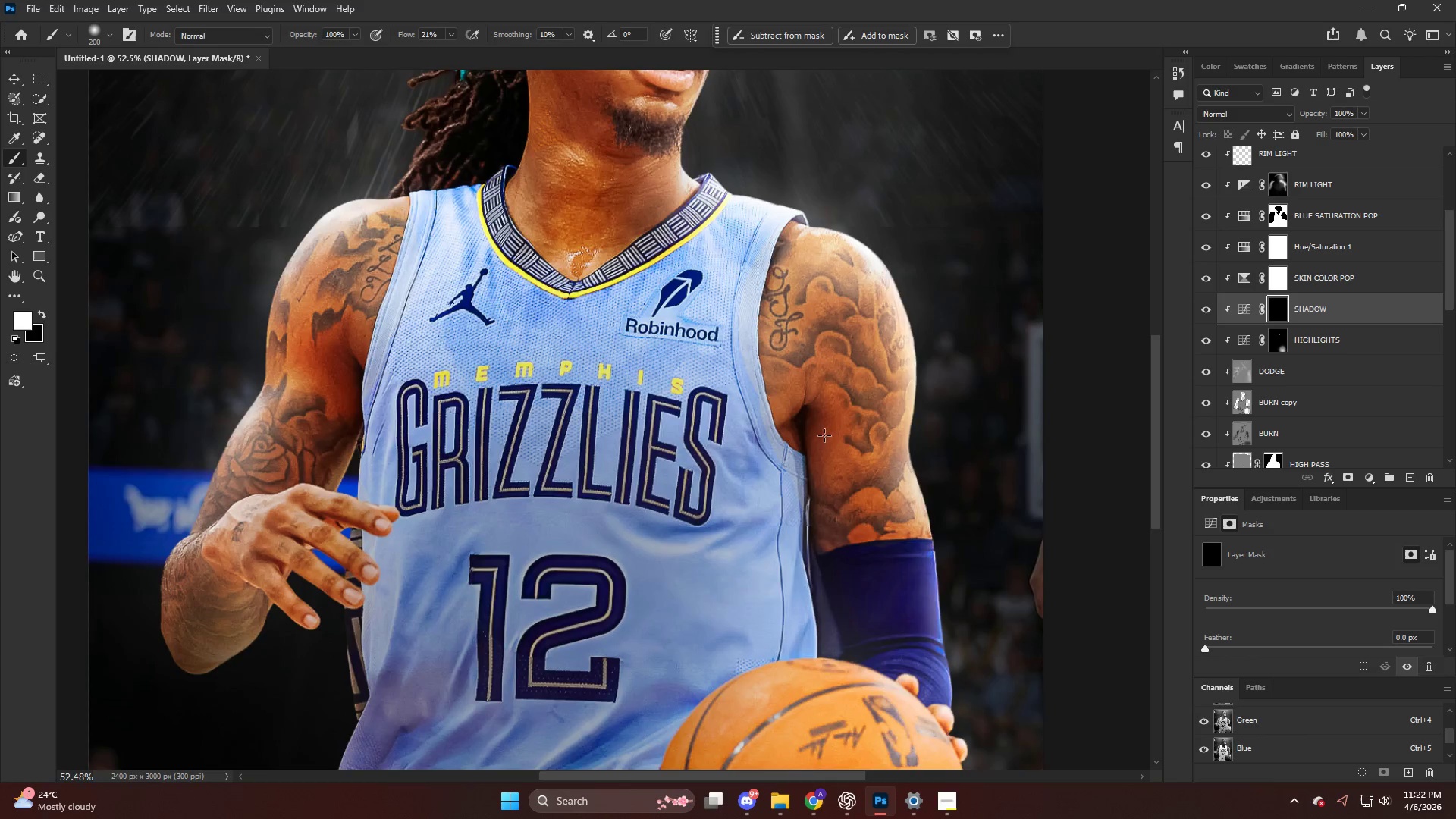 
key(Alt+AltLeft)
 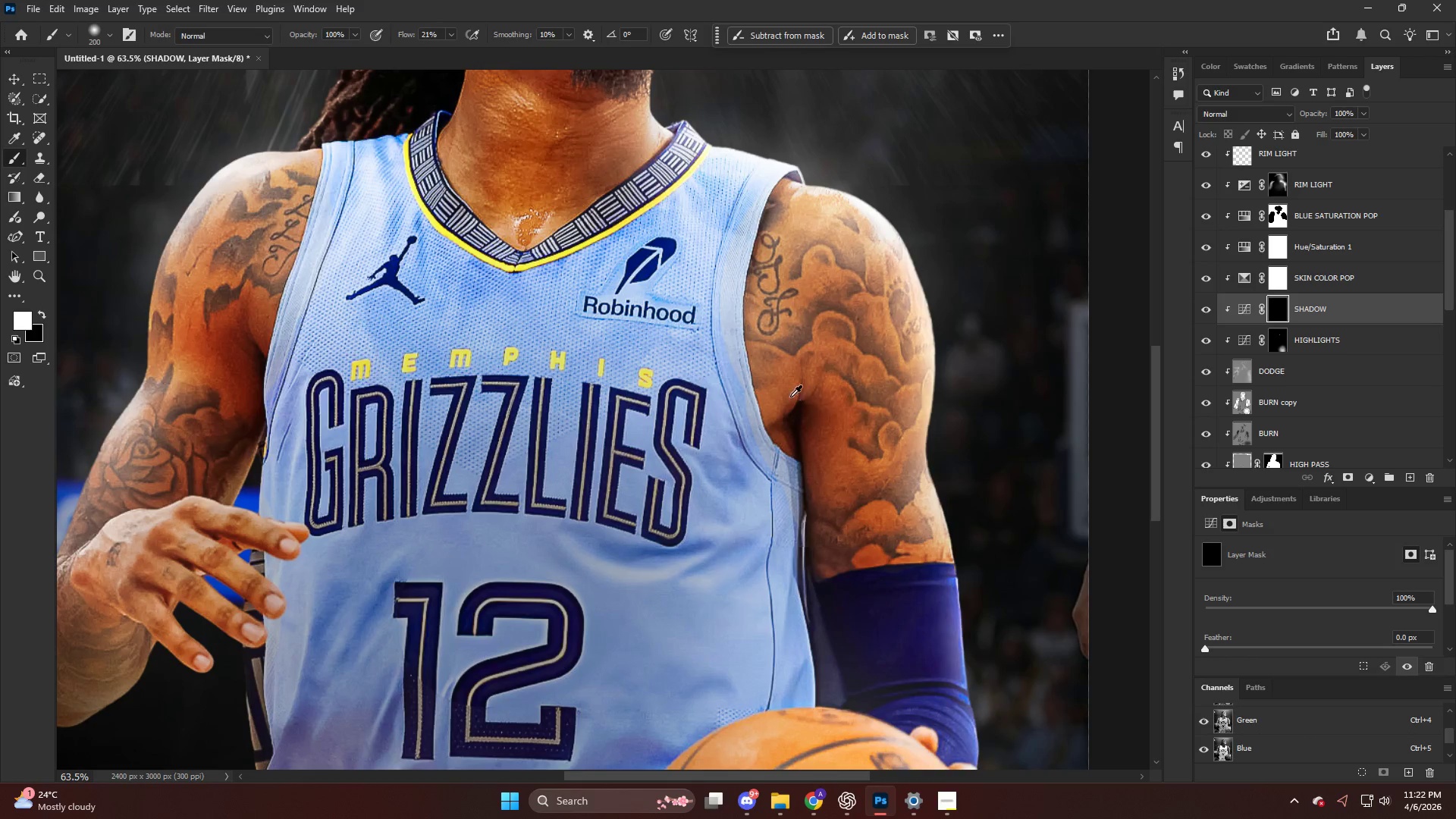 
key(CapsLock)
 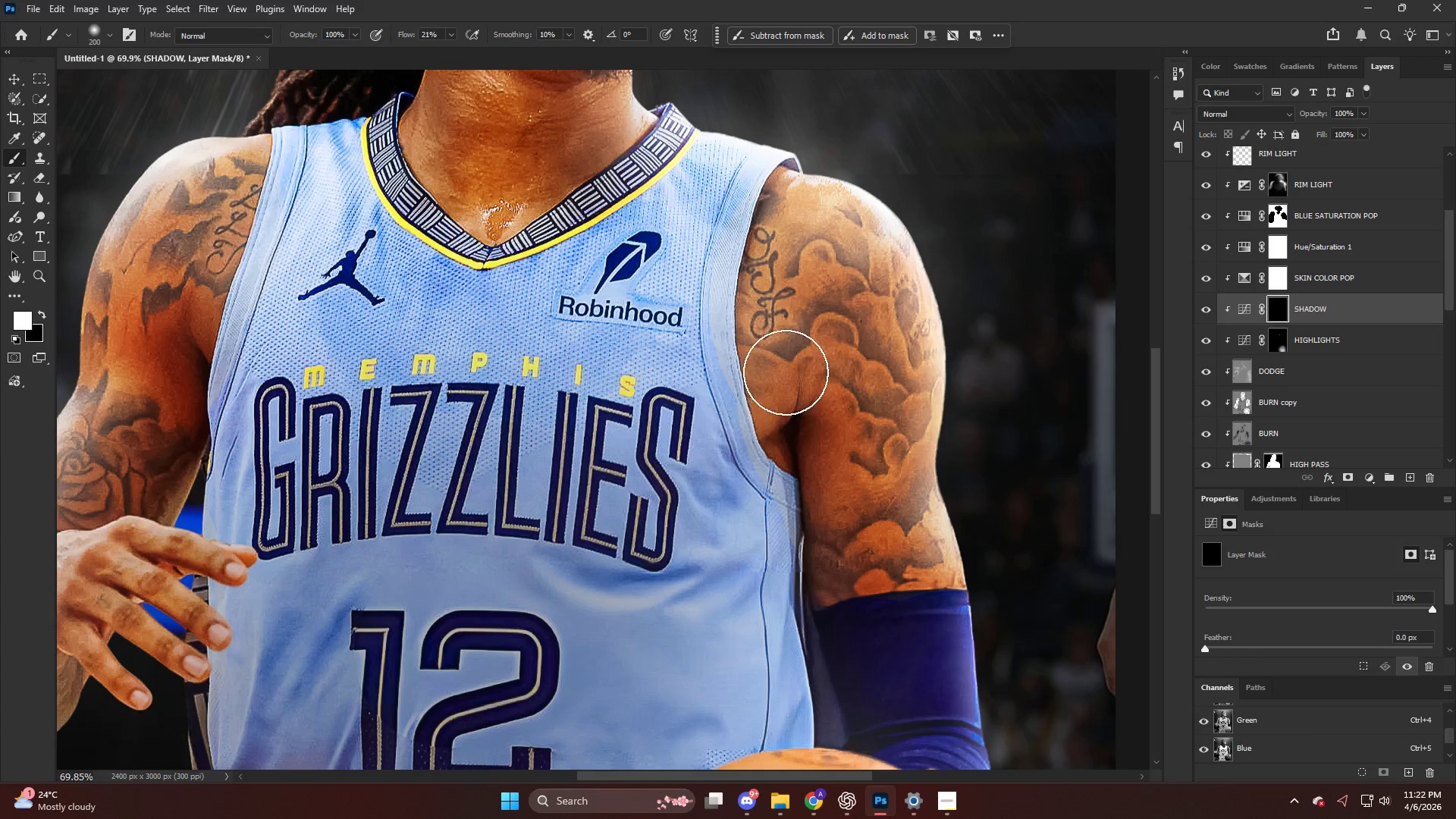 
scroll: coordinate [824, 420], scroll_direction: up, amount: 9.0
 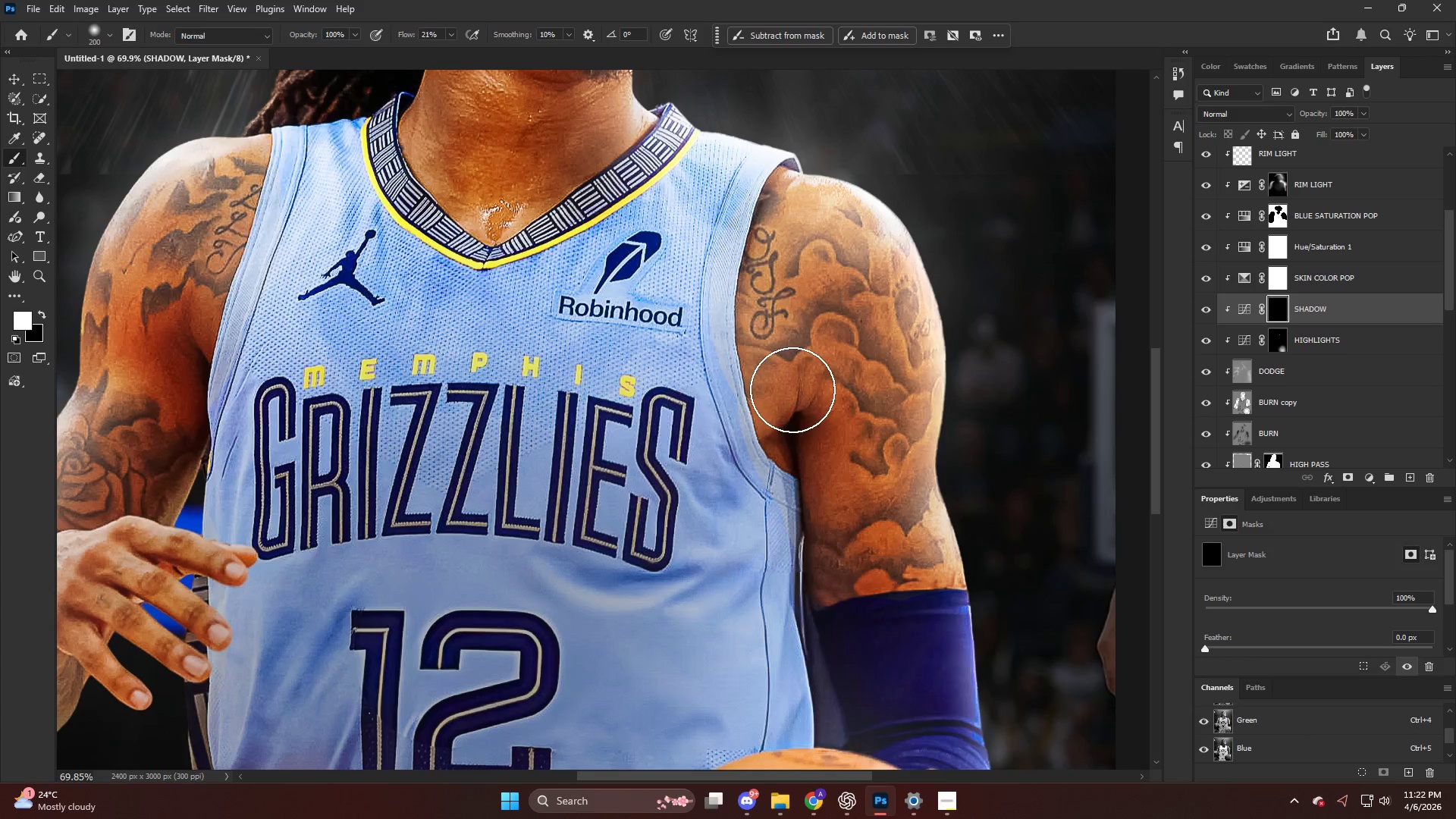 
hold_key(key=AltLeft, duration=0.31)
 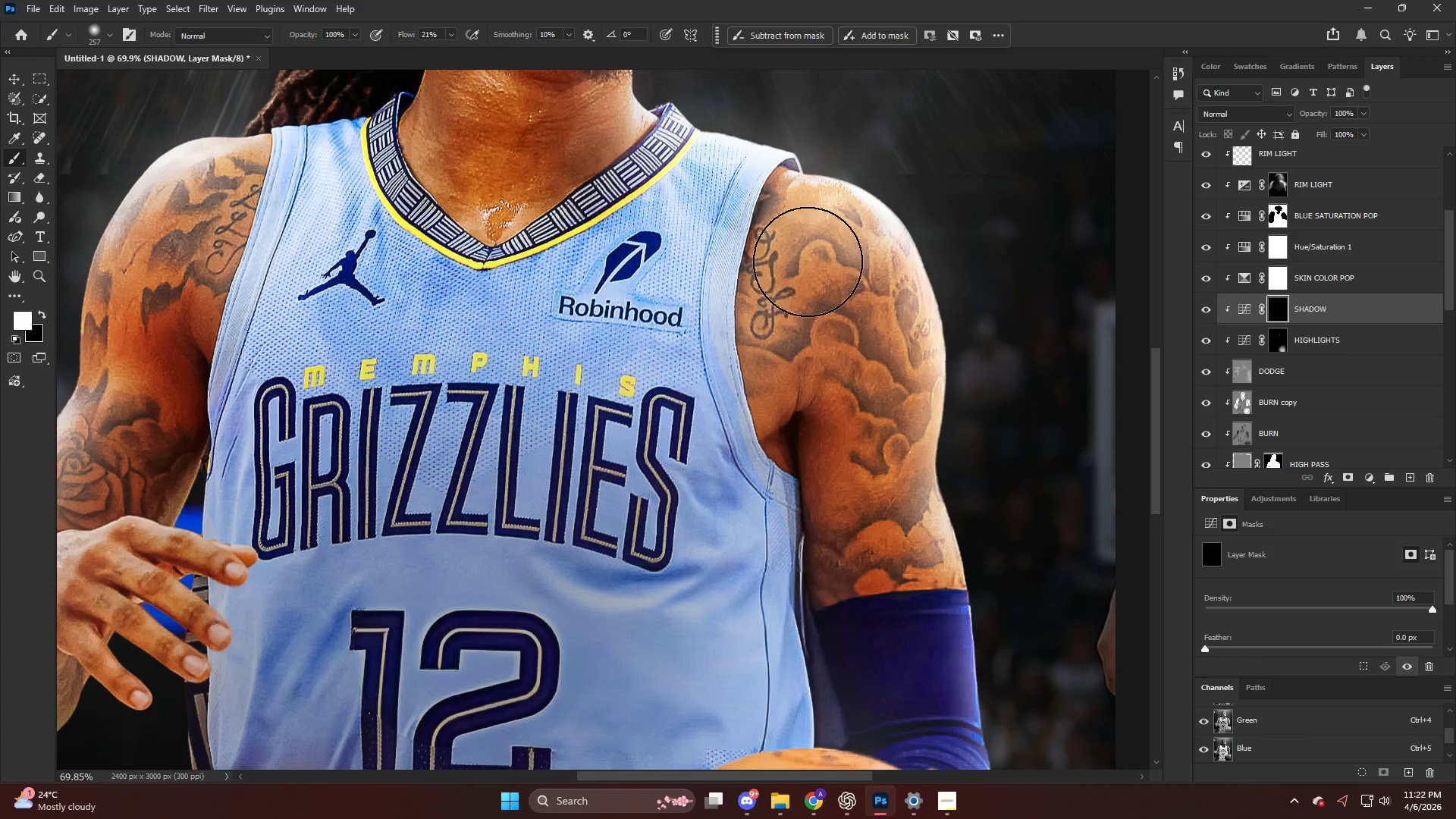 
left_click_drag(start_coordinate=[808, 279], to_coordinate=[835, 554])
 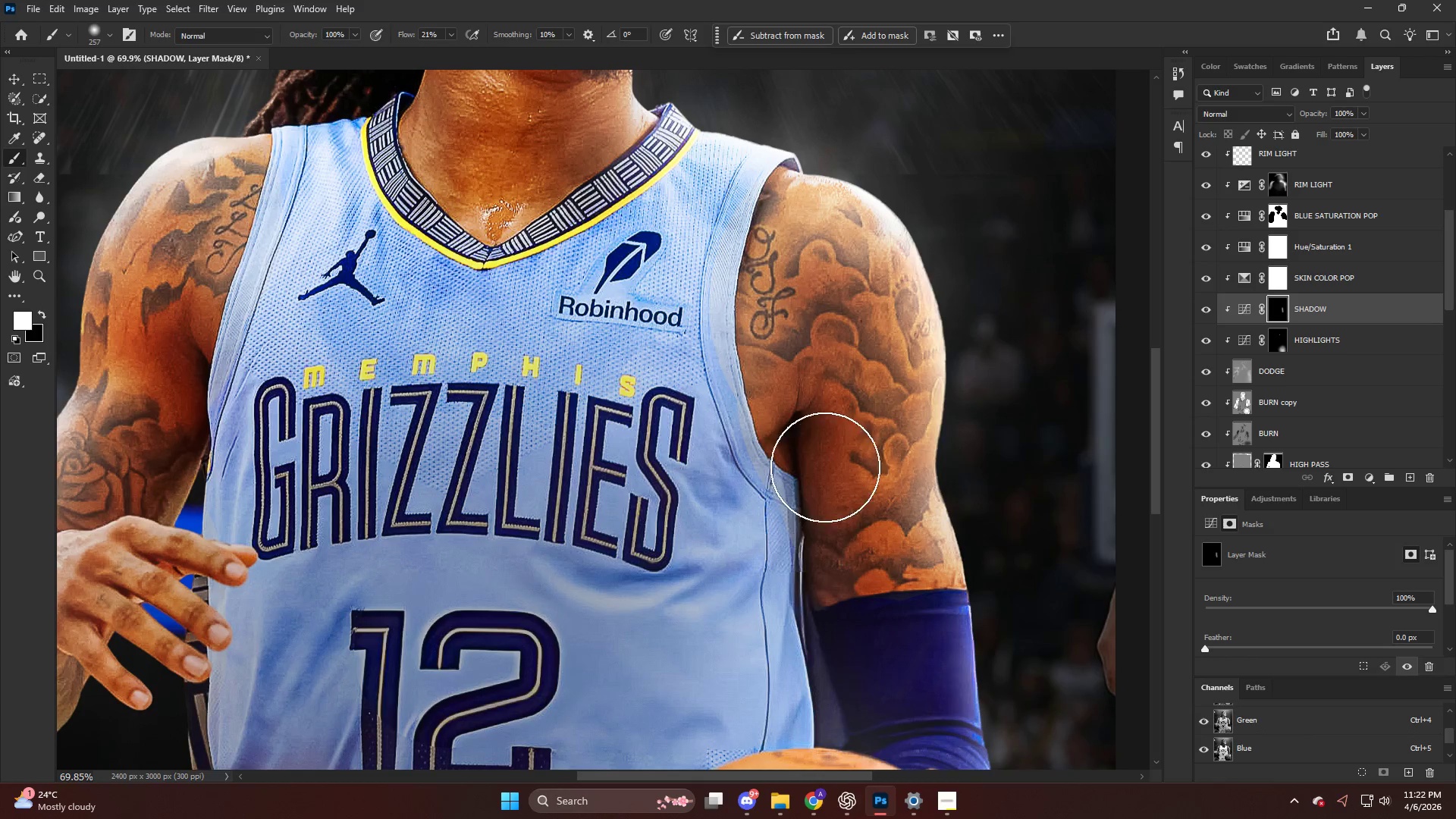 
key(Alt+AltLeft)
 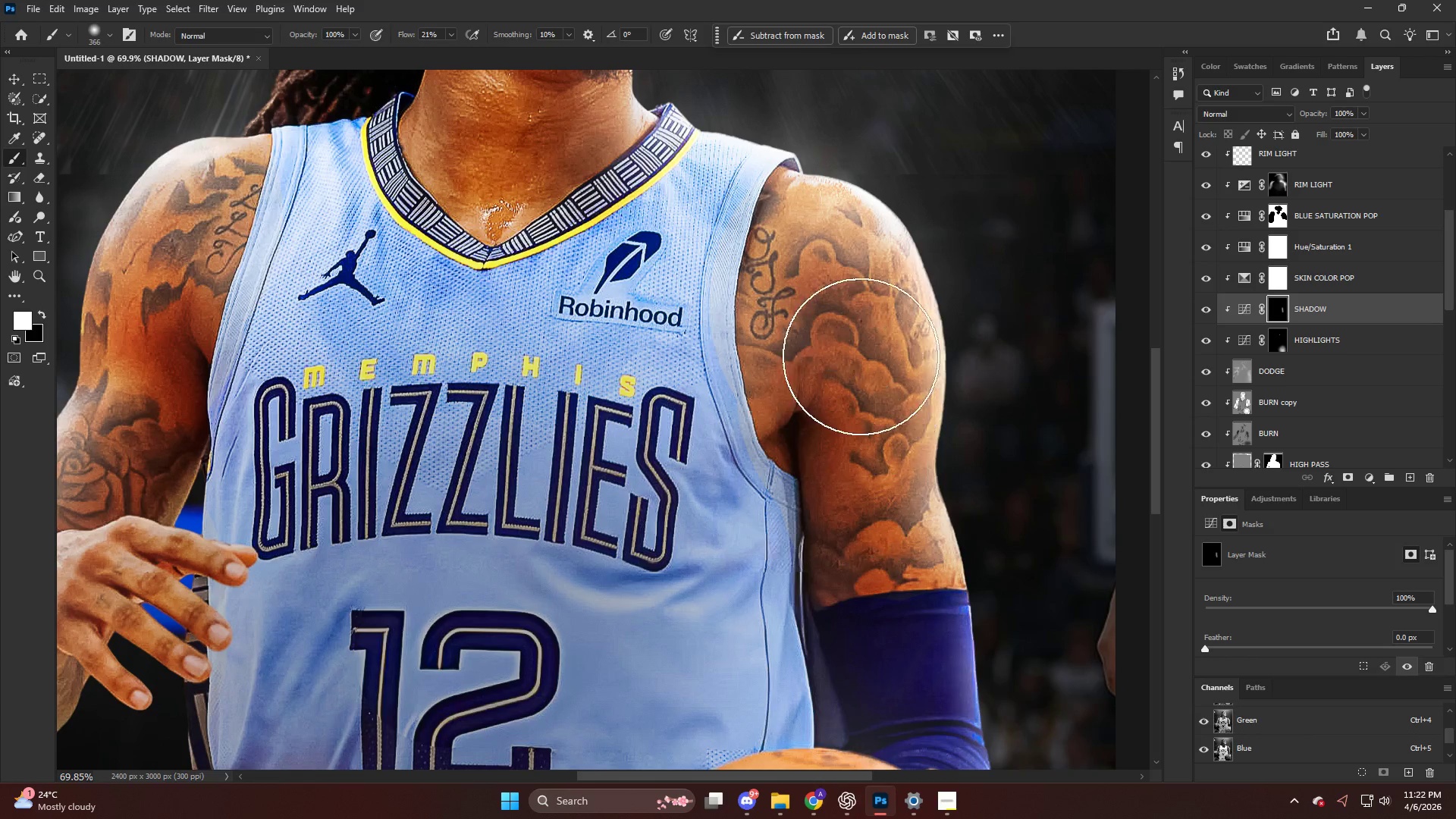 
left_click_drag(start_coordinate=[855, 309], to_coordinate=[778, 413])
 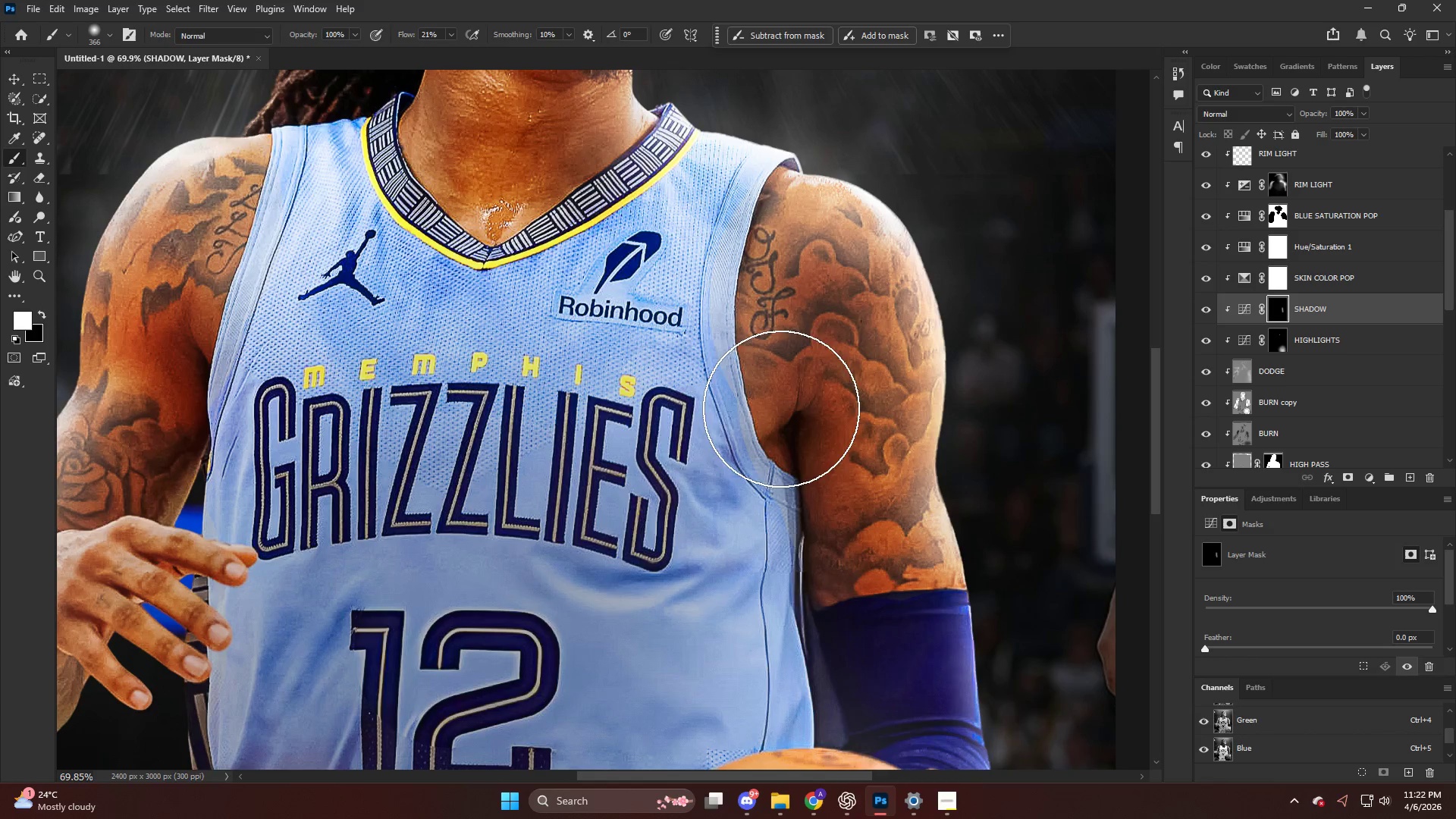 
hold_key(key=AltLeft, duration=0.67)
 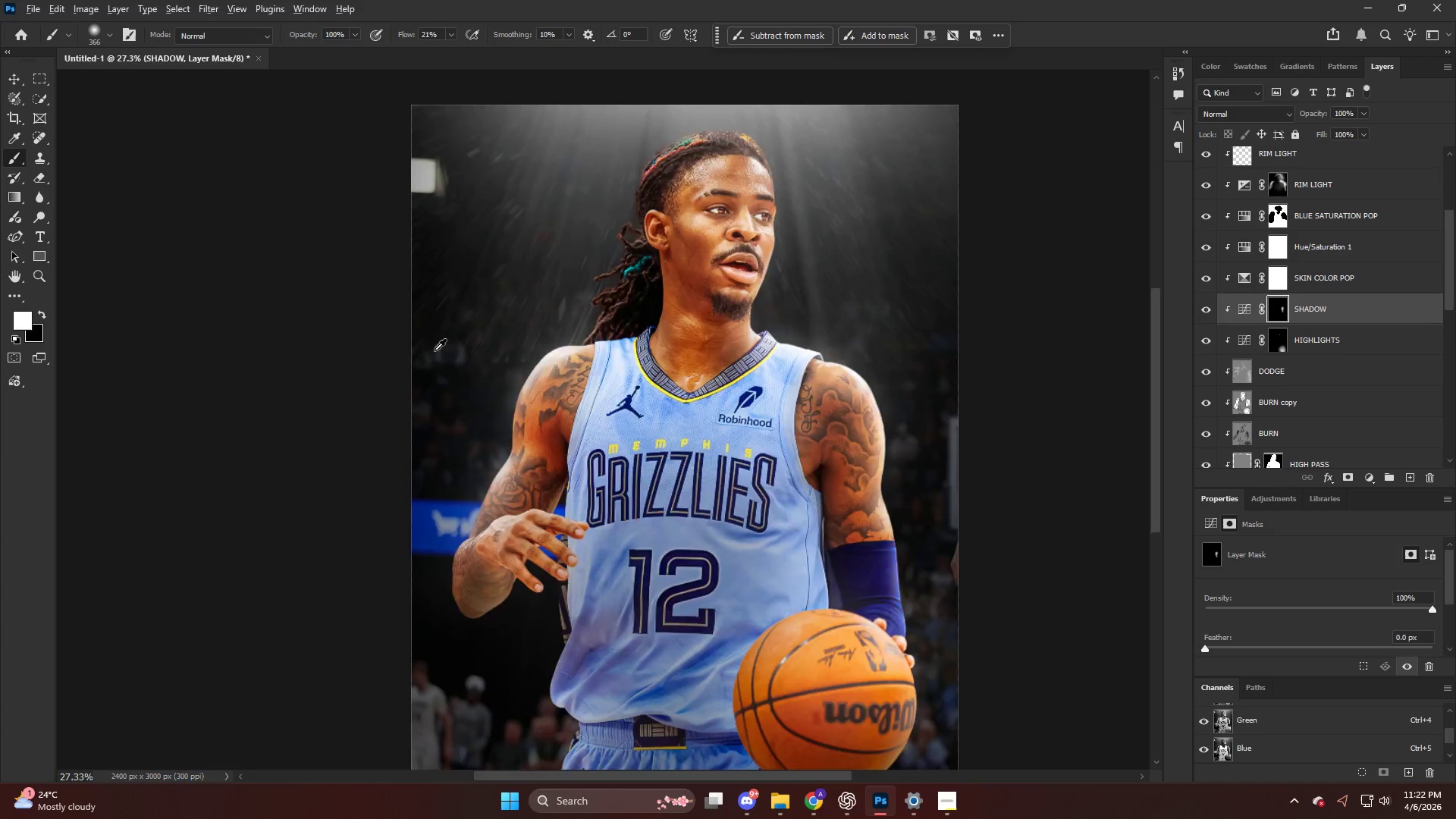 
hold_key(key=AltLeft, duration=0.39)
 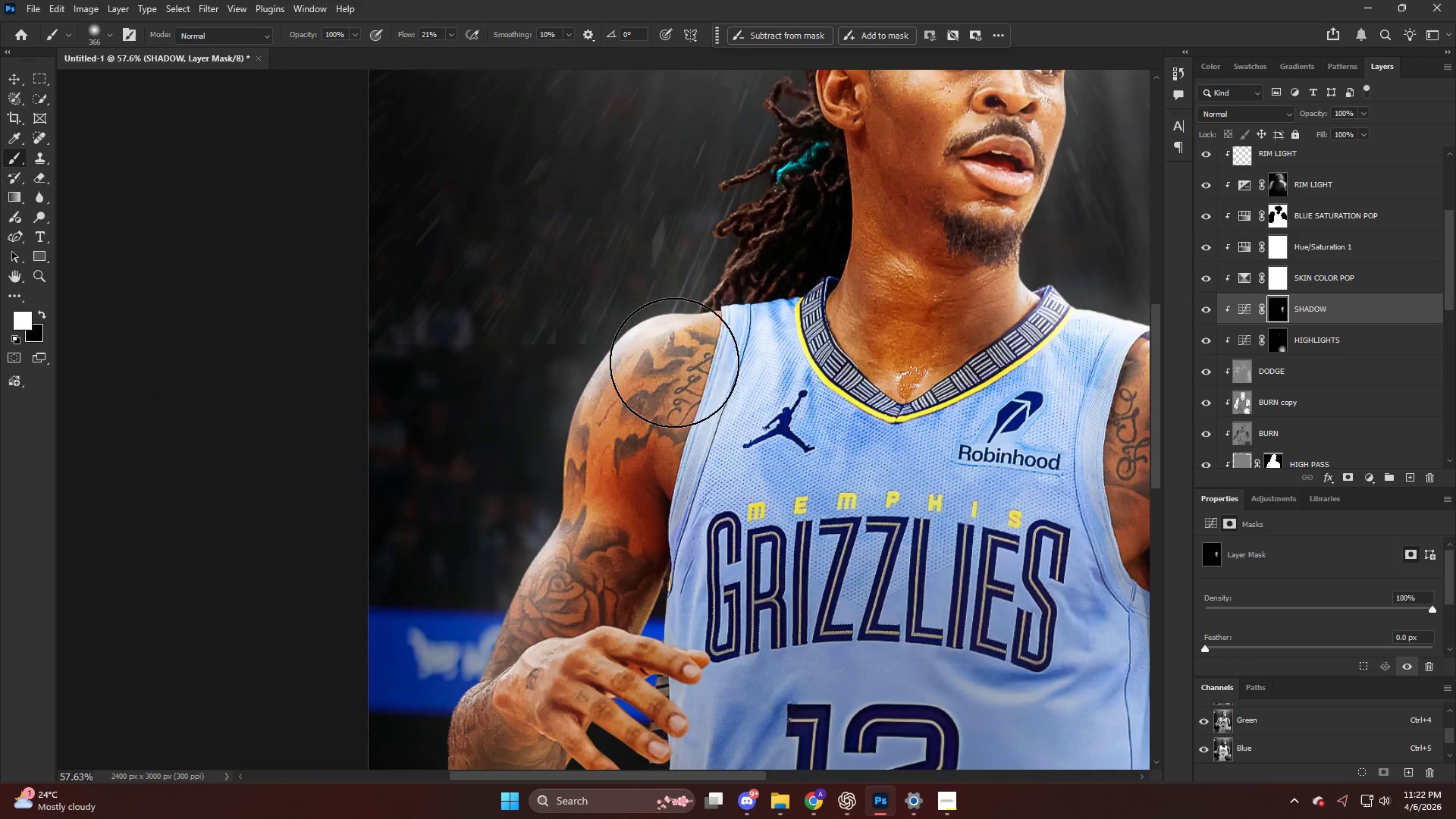 
left_click_drag(start_coordinate=[673, 361], to_coordinate=[640, 395])
 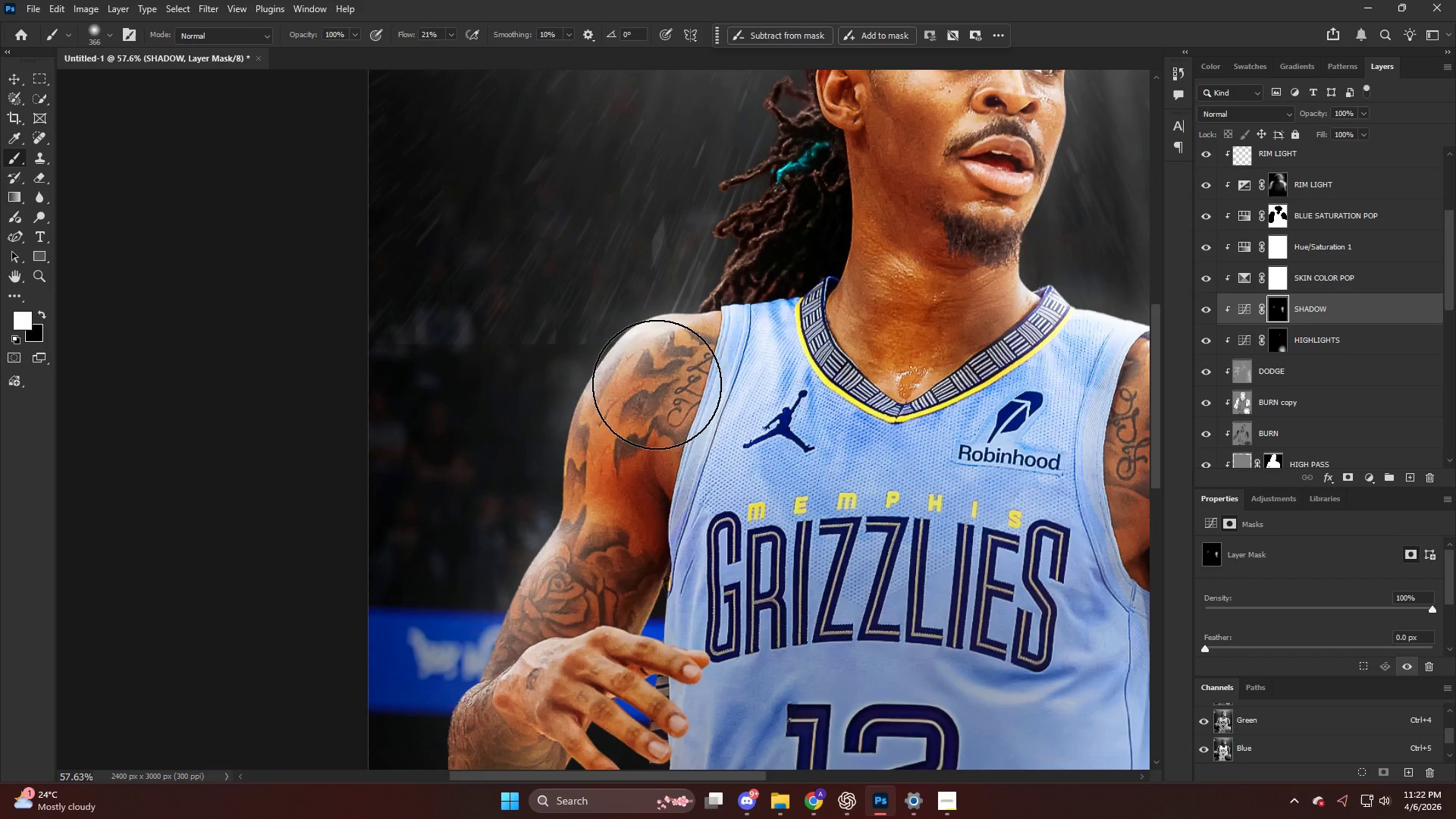 
scroll: coordinate [540, 480], scroll_direction: none, amount: 0.0
 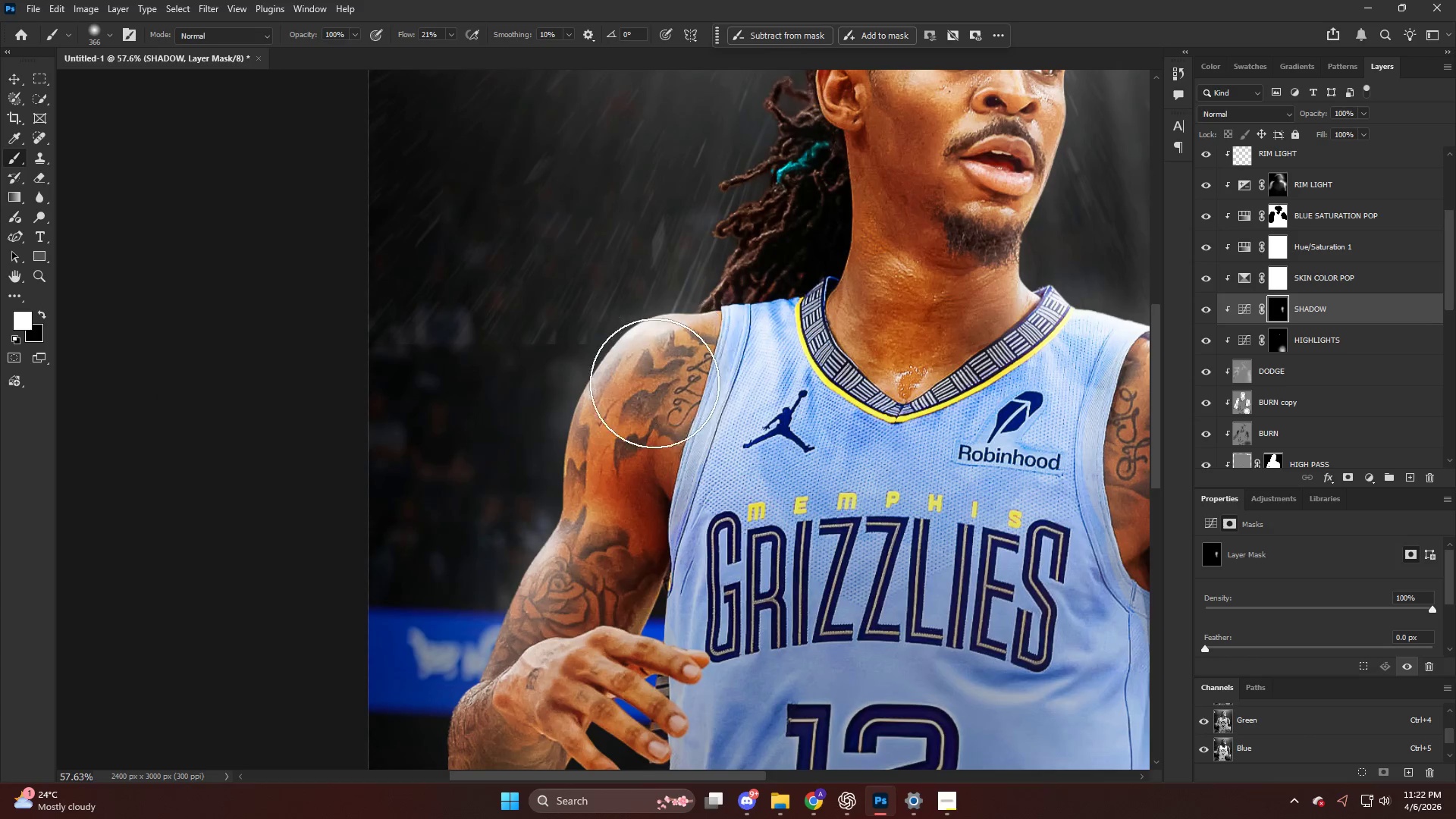 
left_click_drag(start_coordinate=[650, 404], to_coordinate=[586, 565])
 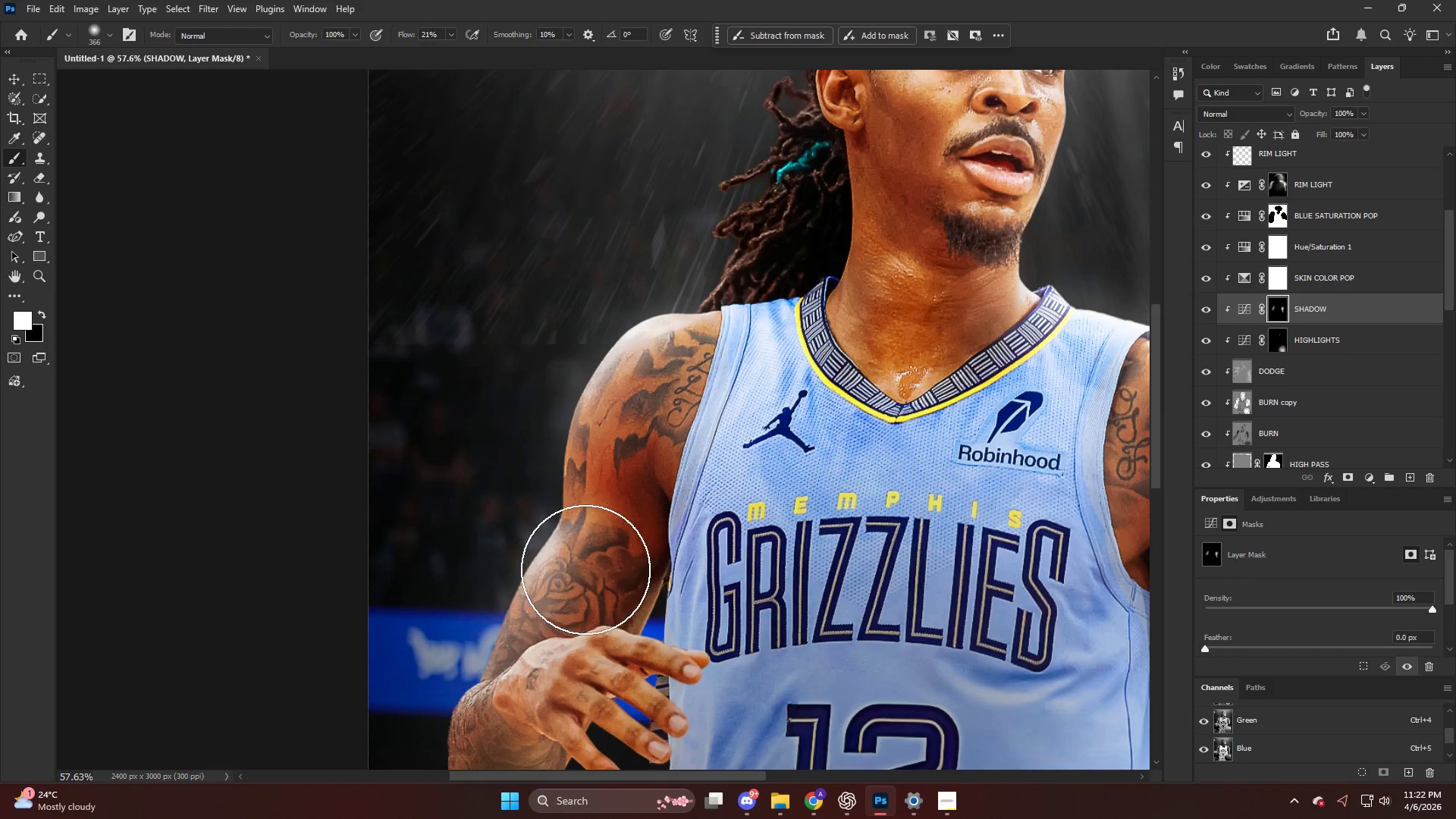 
left_click_drag(start_coordinate=[568, 613], to_coordinate=[534, 713])
 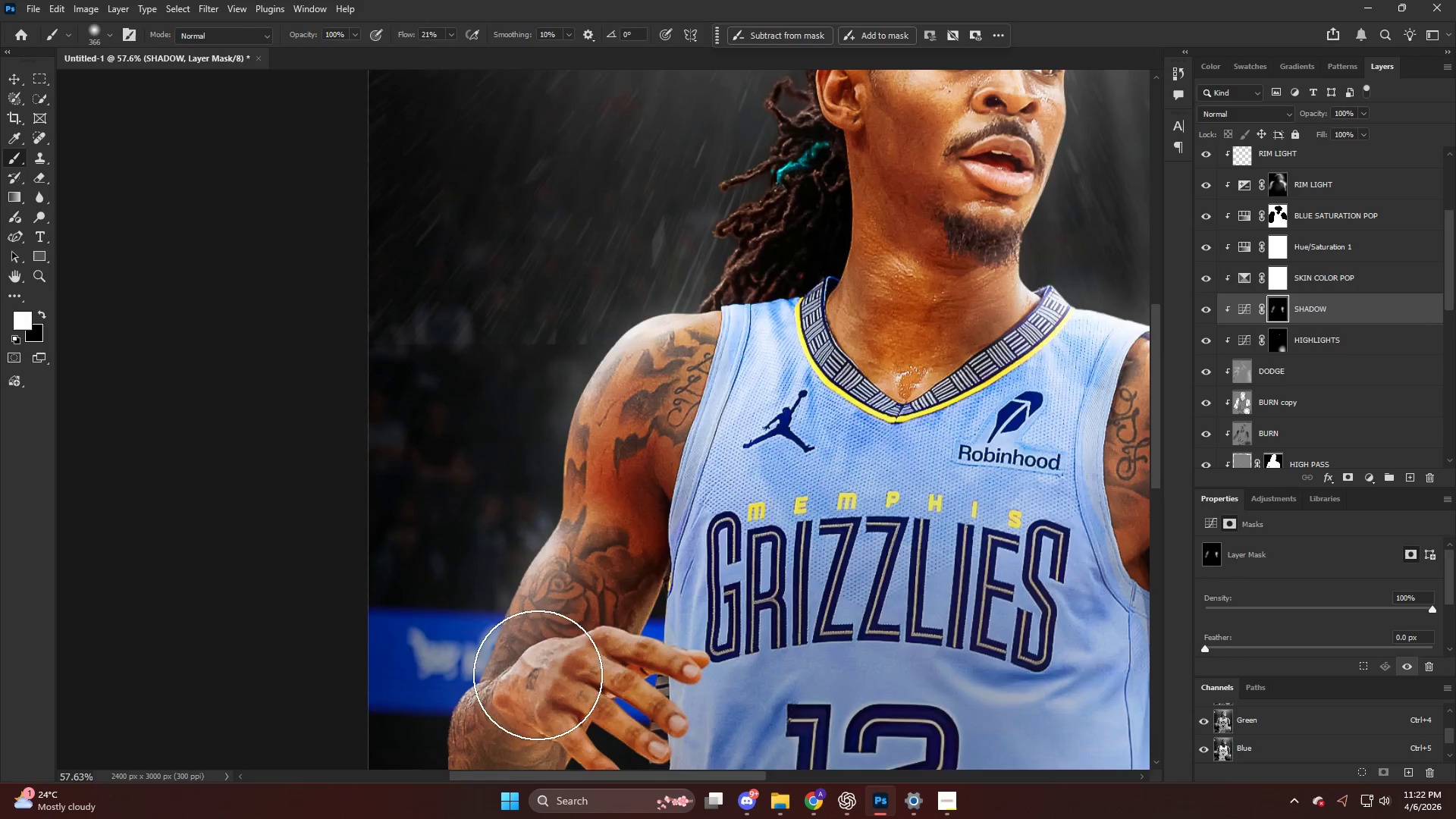 
key(Alt+AltLeft)
 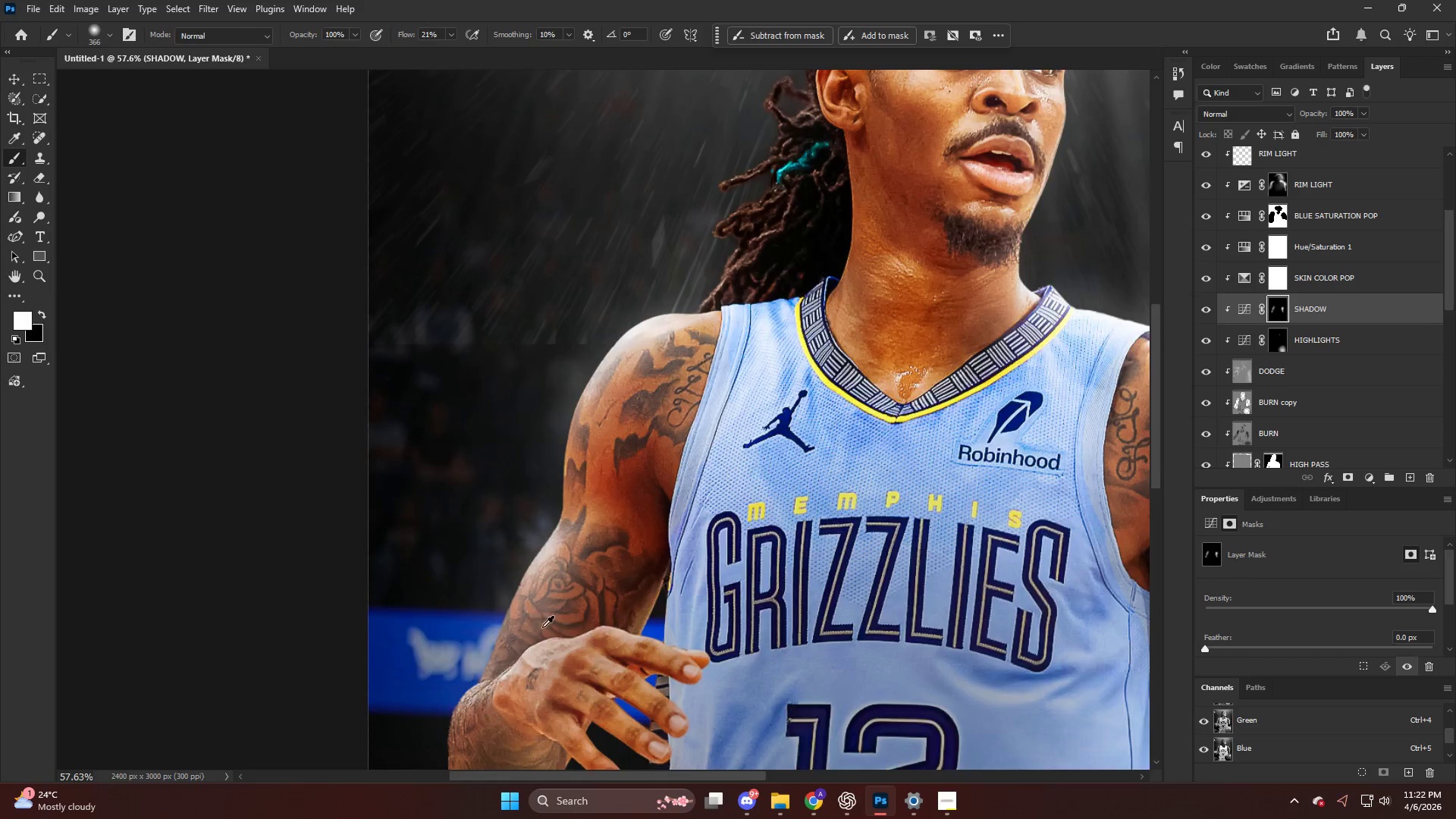 
key(X)
 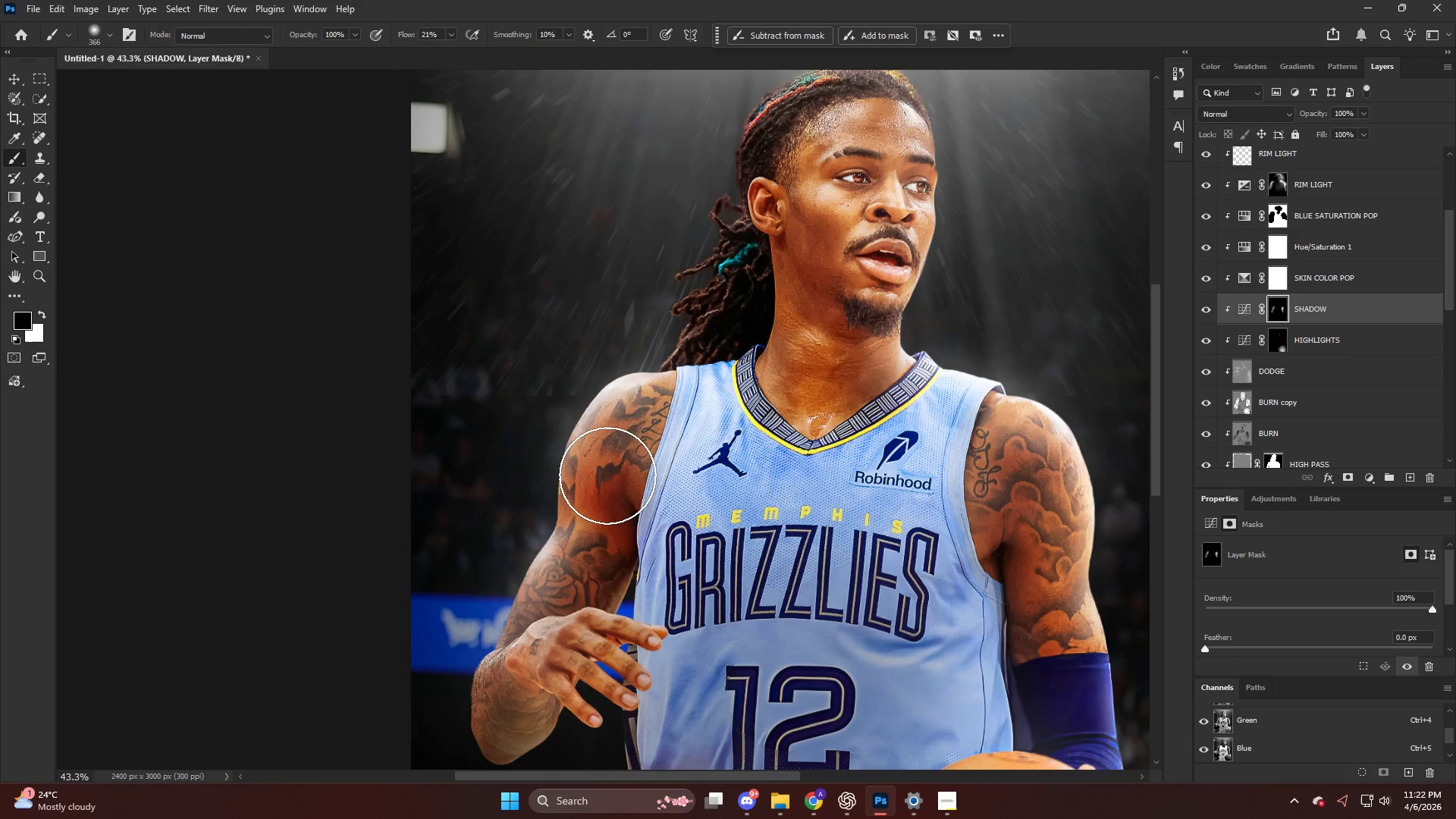 
left_click_drag(start_coordinate=[607, 481], to_coordinate=[585, 573])
 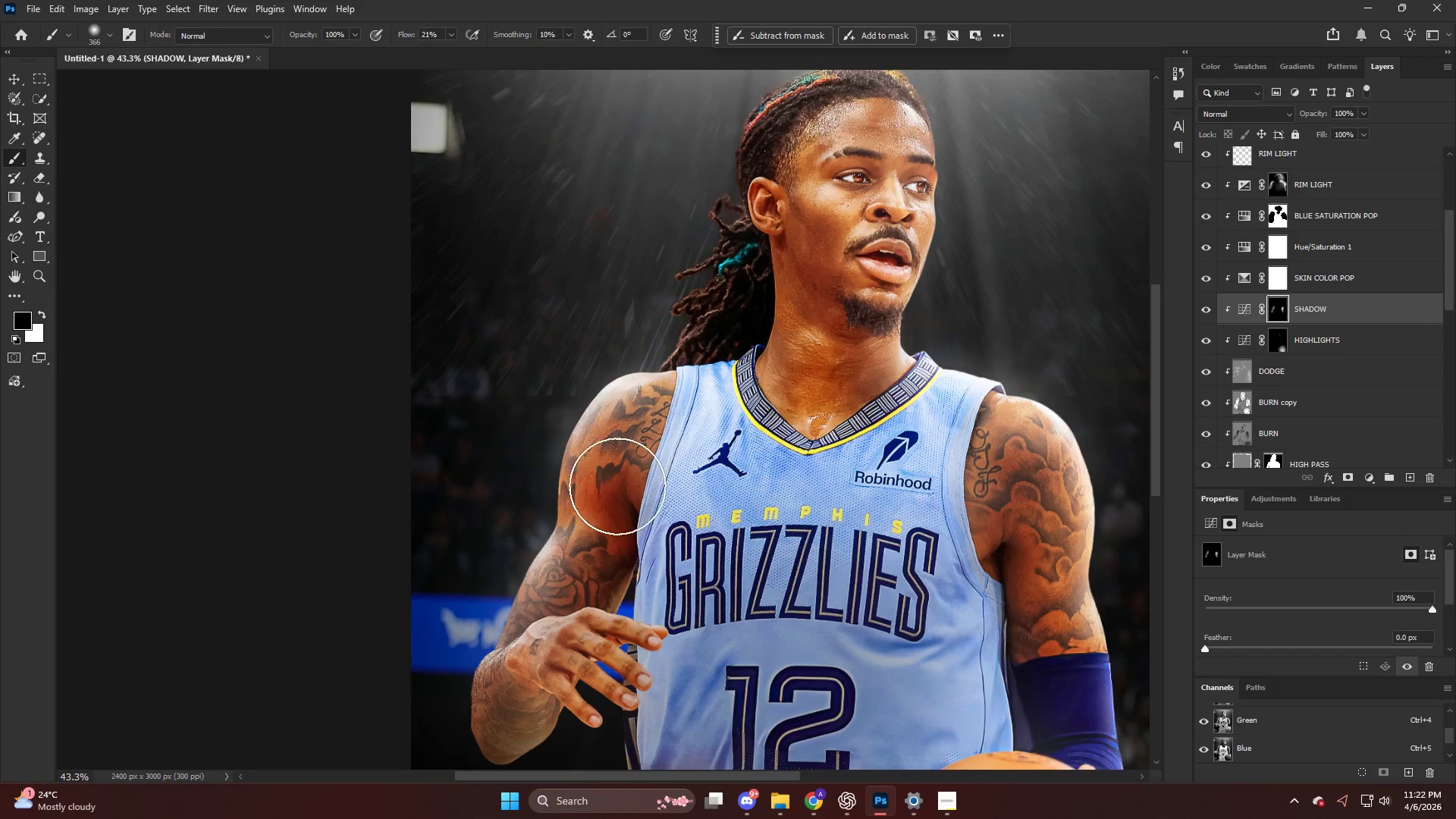 
scroll: coordinate [542, 598], scroll_direction: down, amount: 4.0
 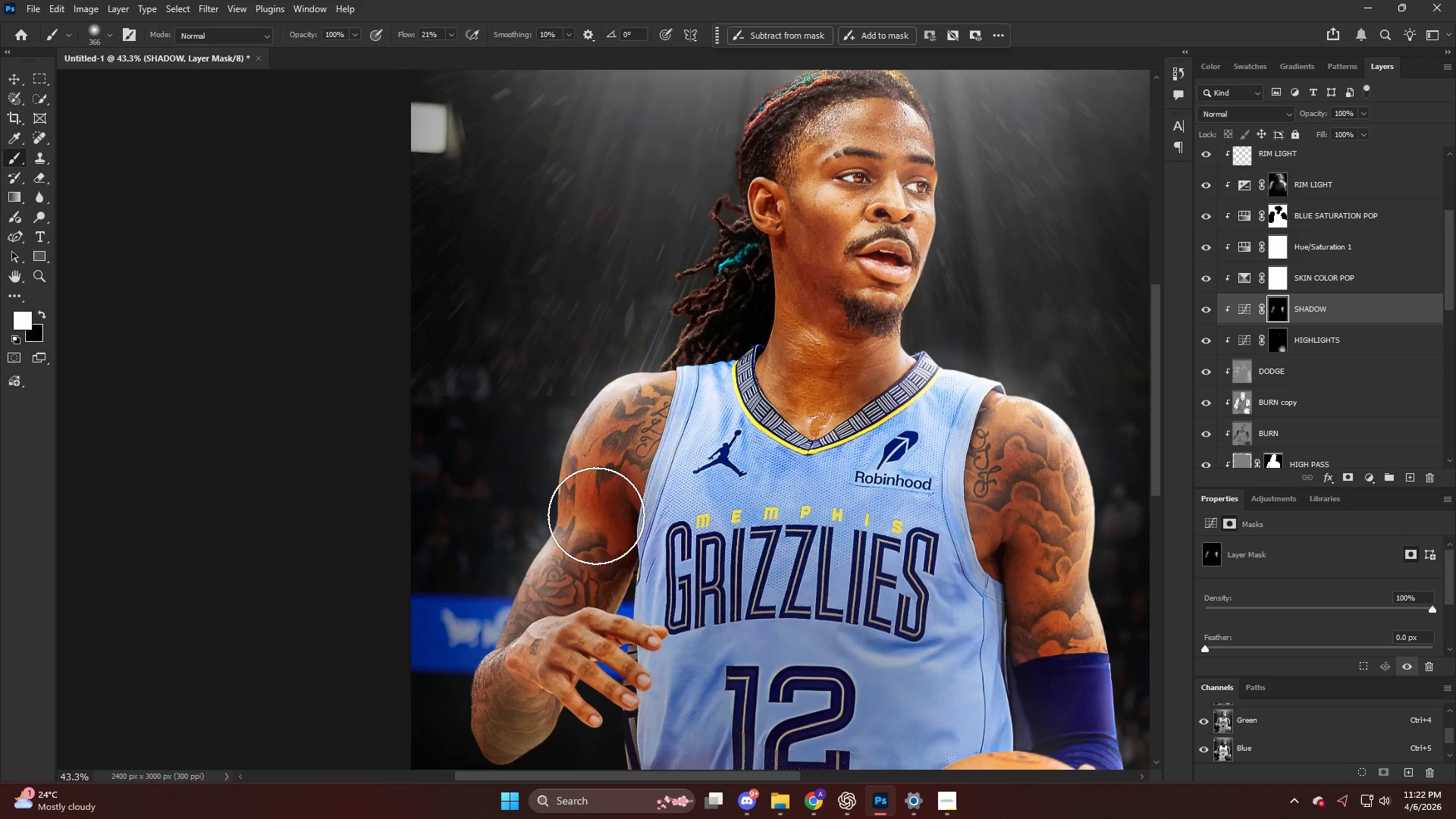 
left_click_drag(start_coordinate=[616, 482], to_coordinate=[606, 526])
 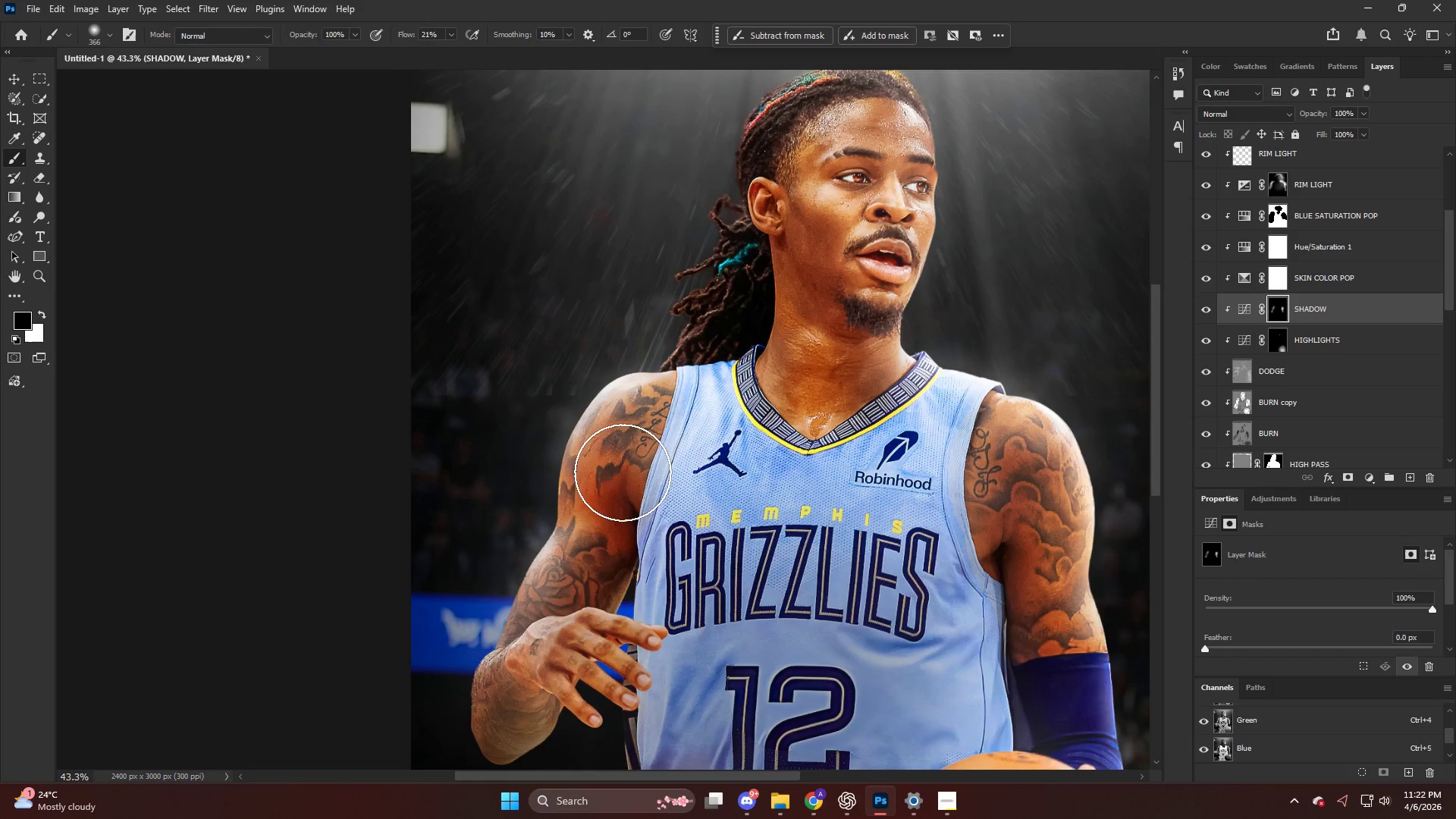 
left_click_drag(start_coordinate=[623, 475], to_coordinate=[612, 535])
 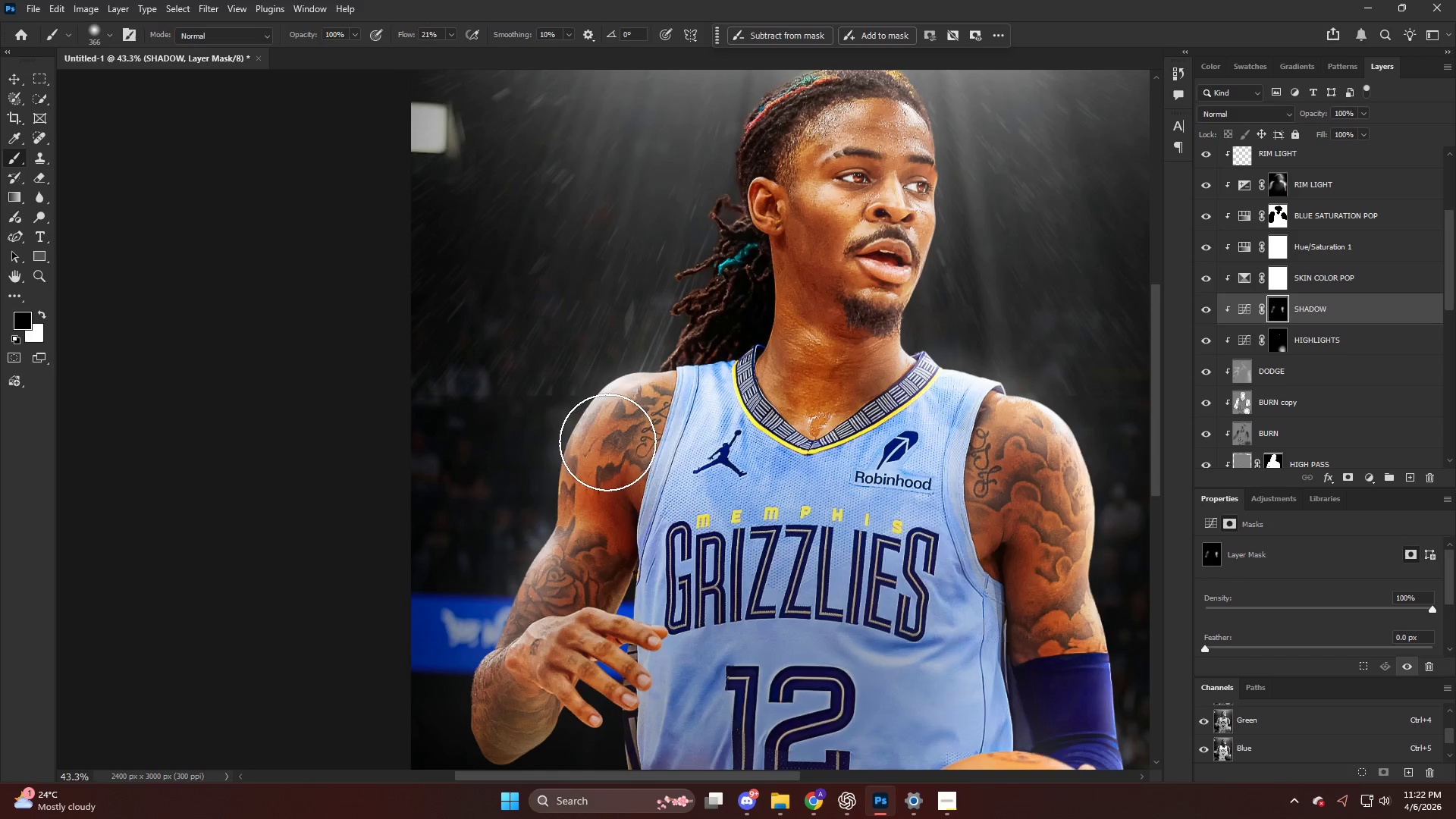 
key(X)
 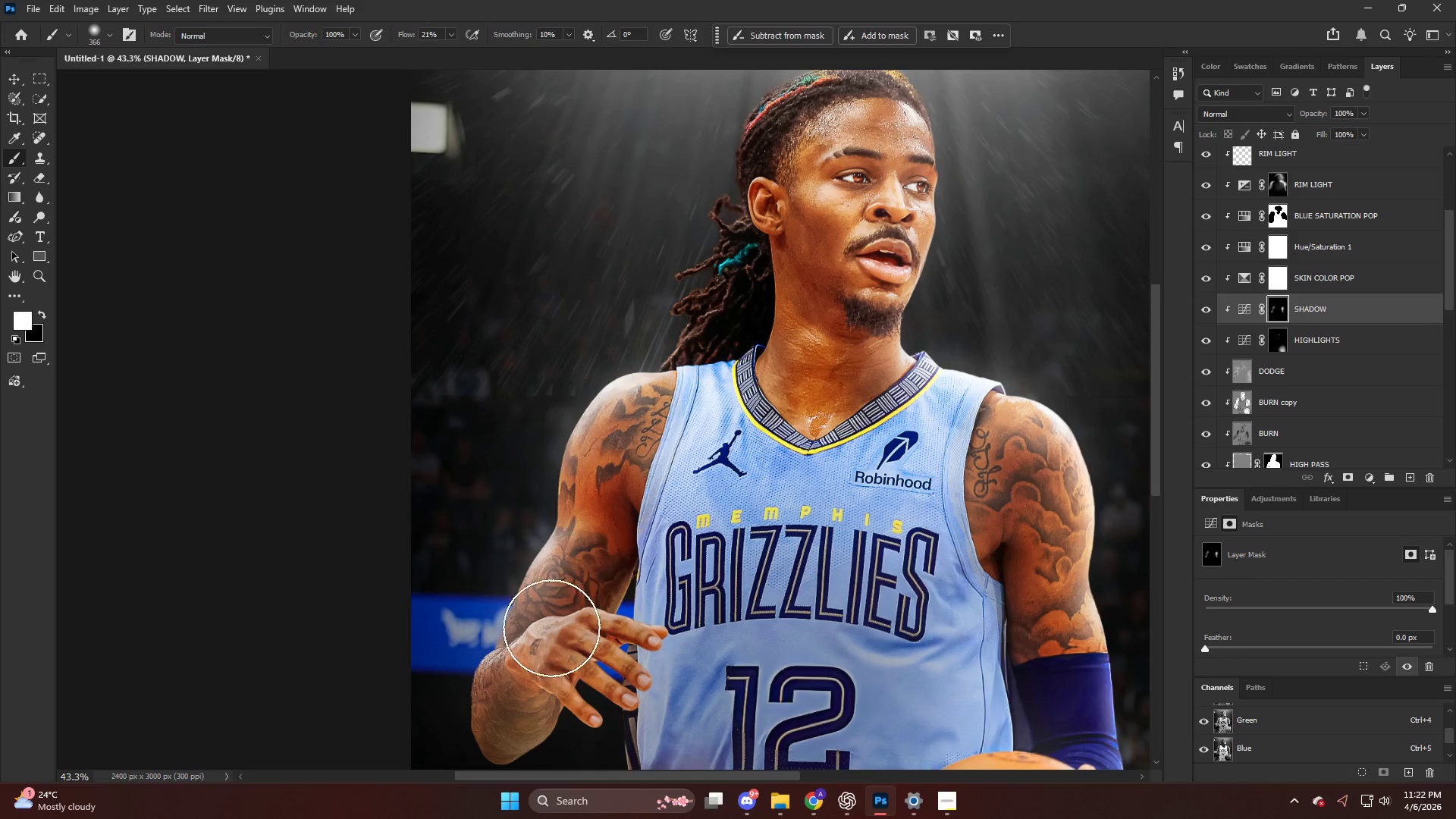 
scroll: coordinate [513, 709], scroll_direction: down, amount: 3.0
 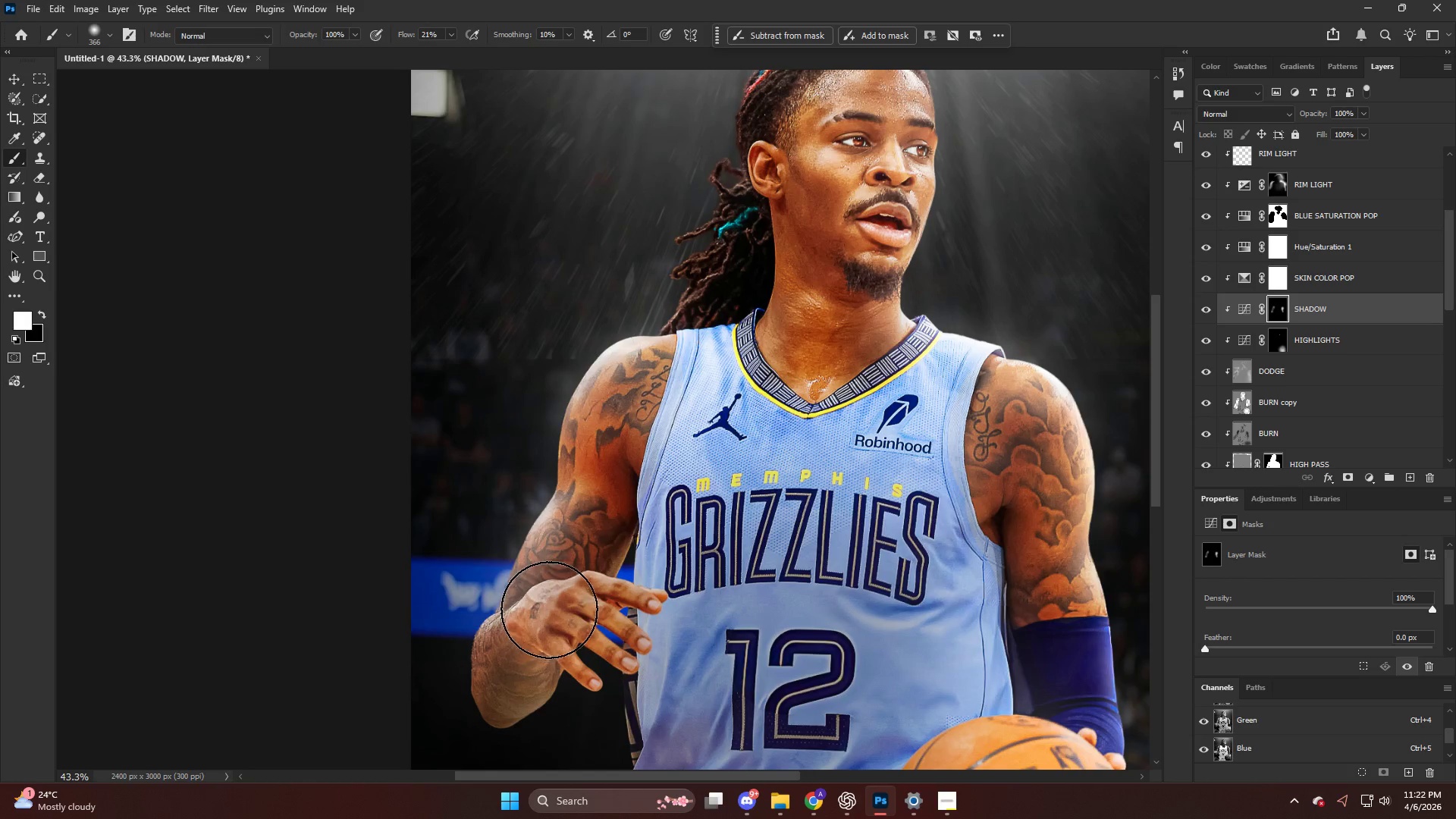 
type(xx)
 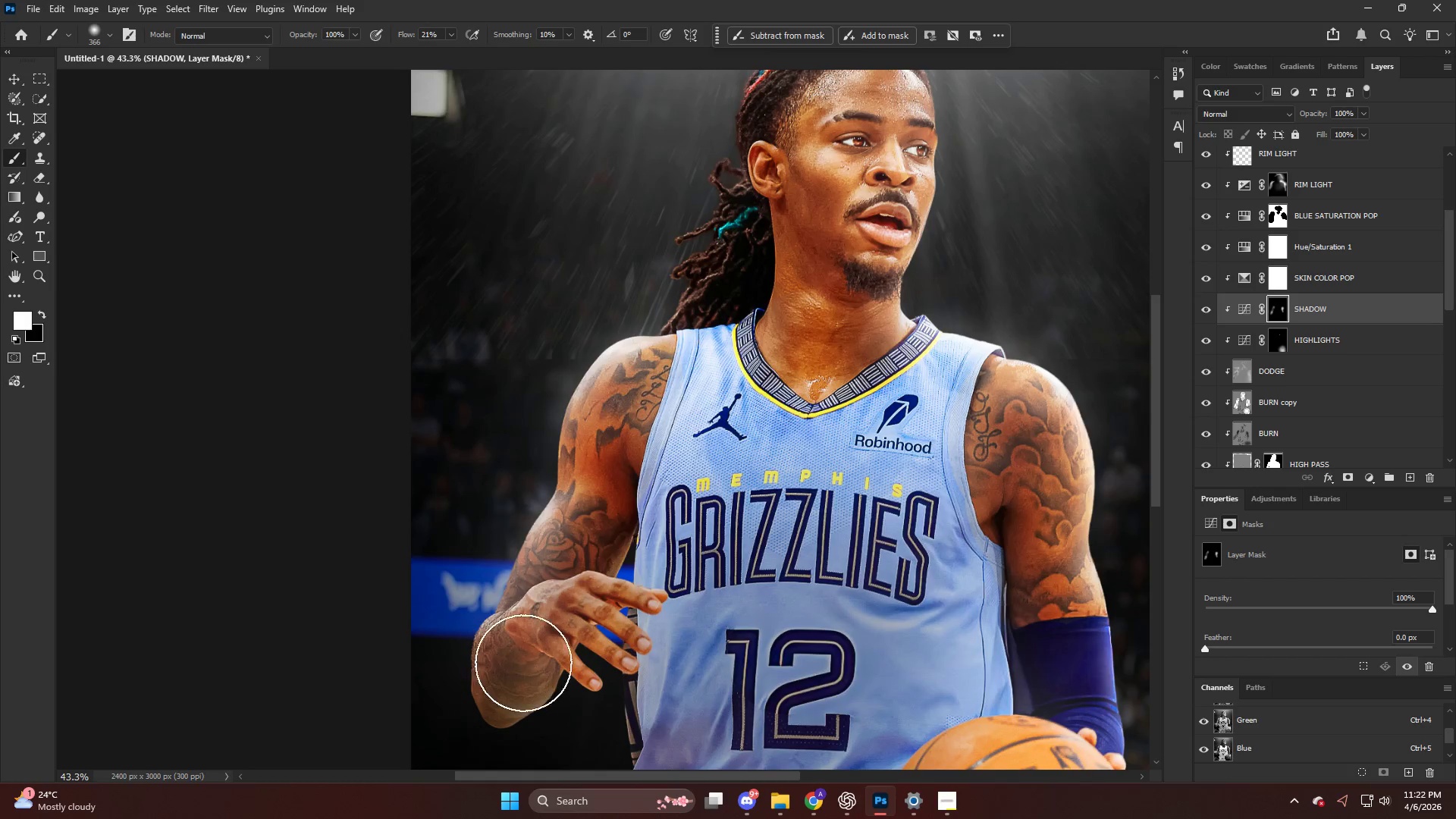 
left_click_drag(start_coordinate=[552, 610], to_coordinate=[514, 678])
 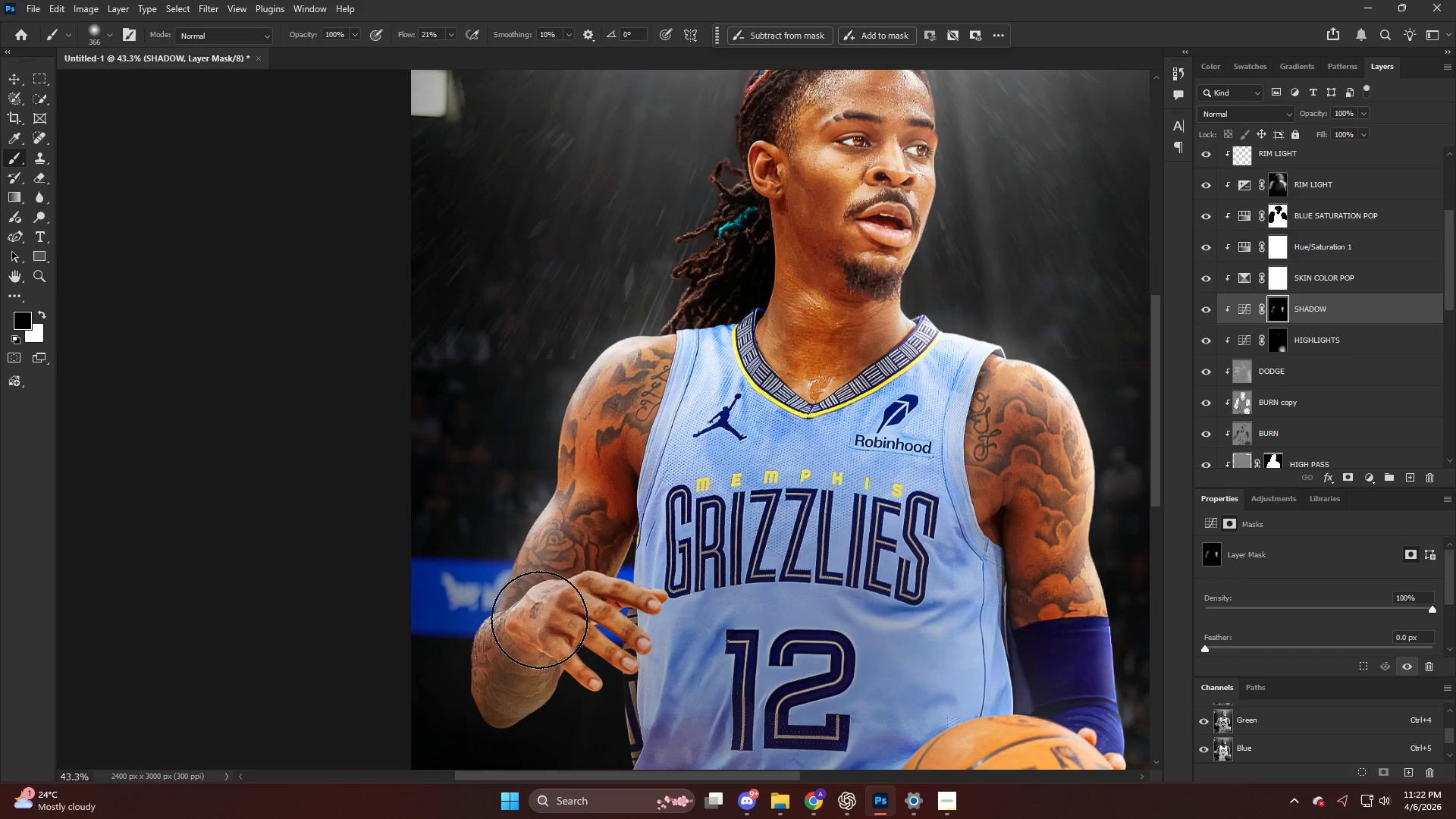 
left_click_drag(start_coordinate=[556, 589], to_coordinate=[498, 715])
 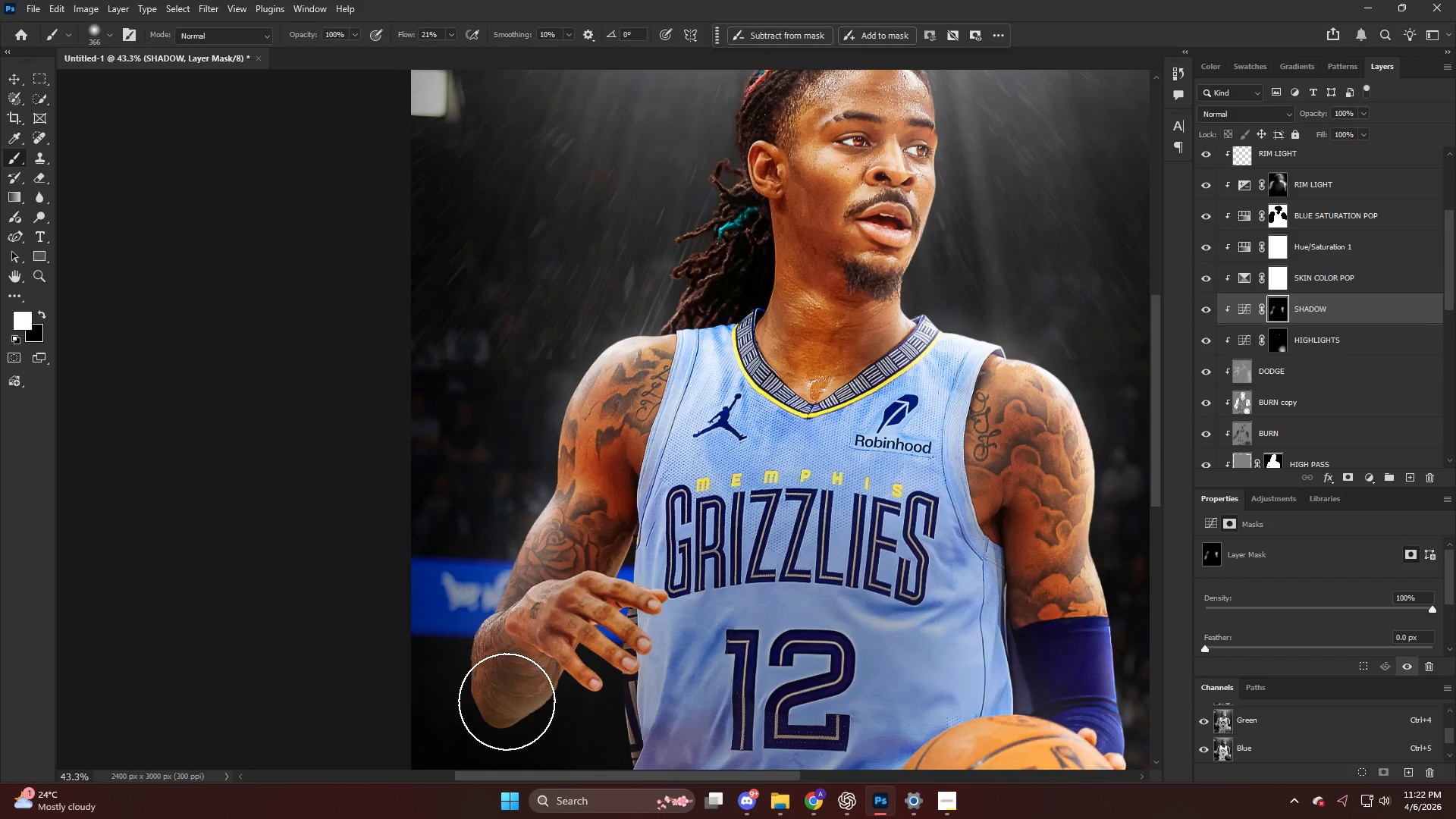 
key(Alt+AltLeft)
 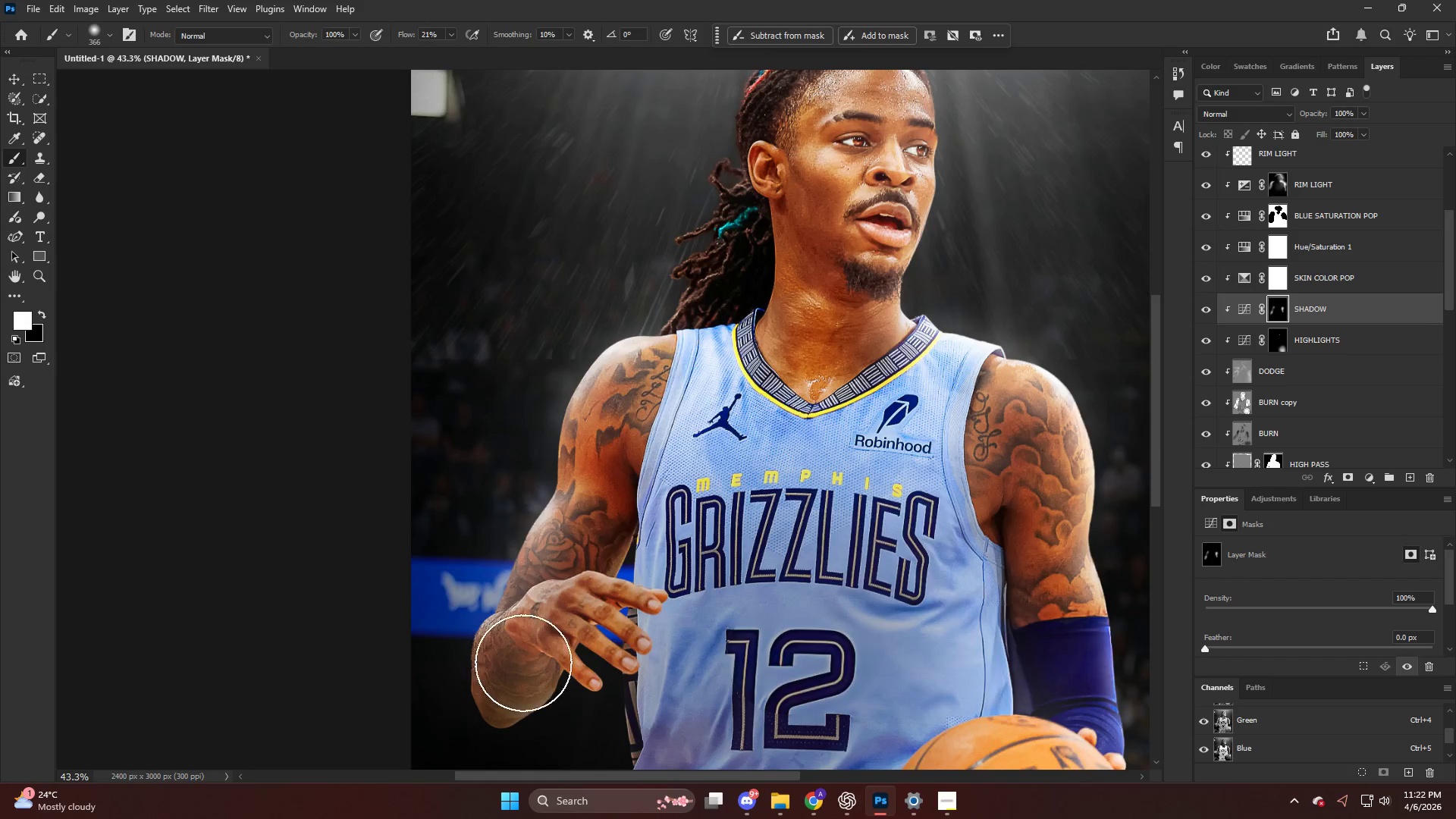 
key(Alt+AltLeft)
 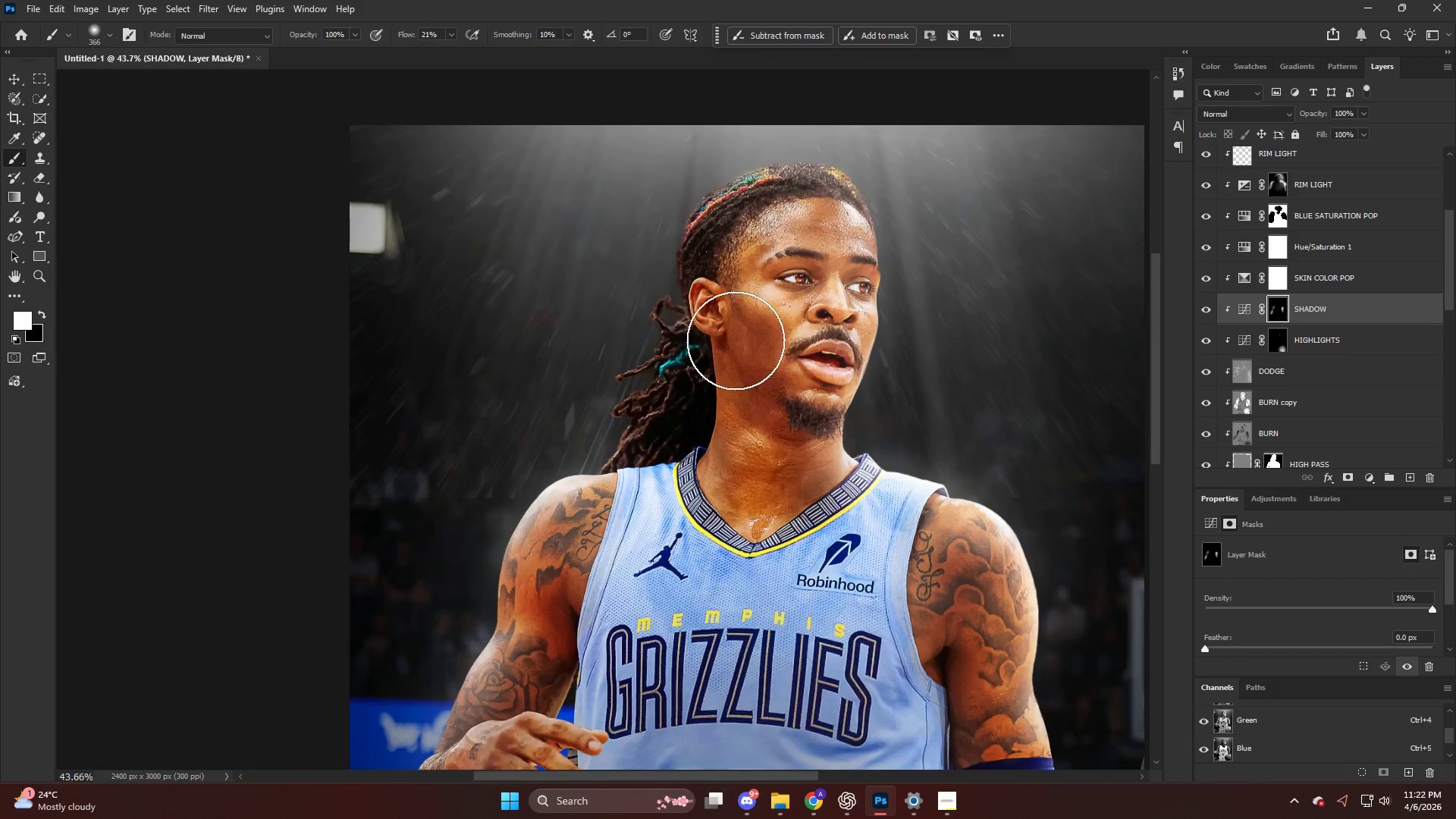 
left_click_drag(start_coordinate=[749, 300], to_coordinate=[761, 415])
 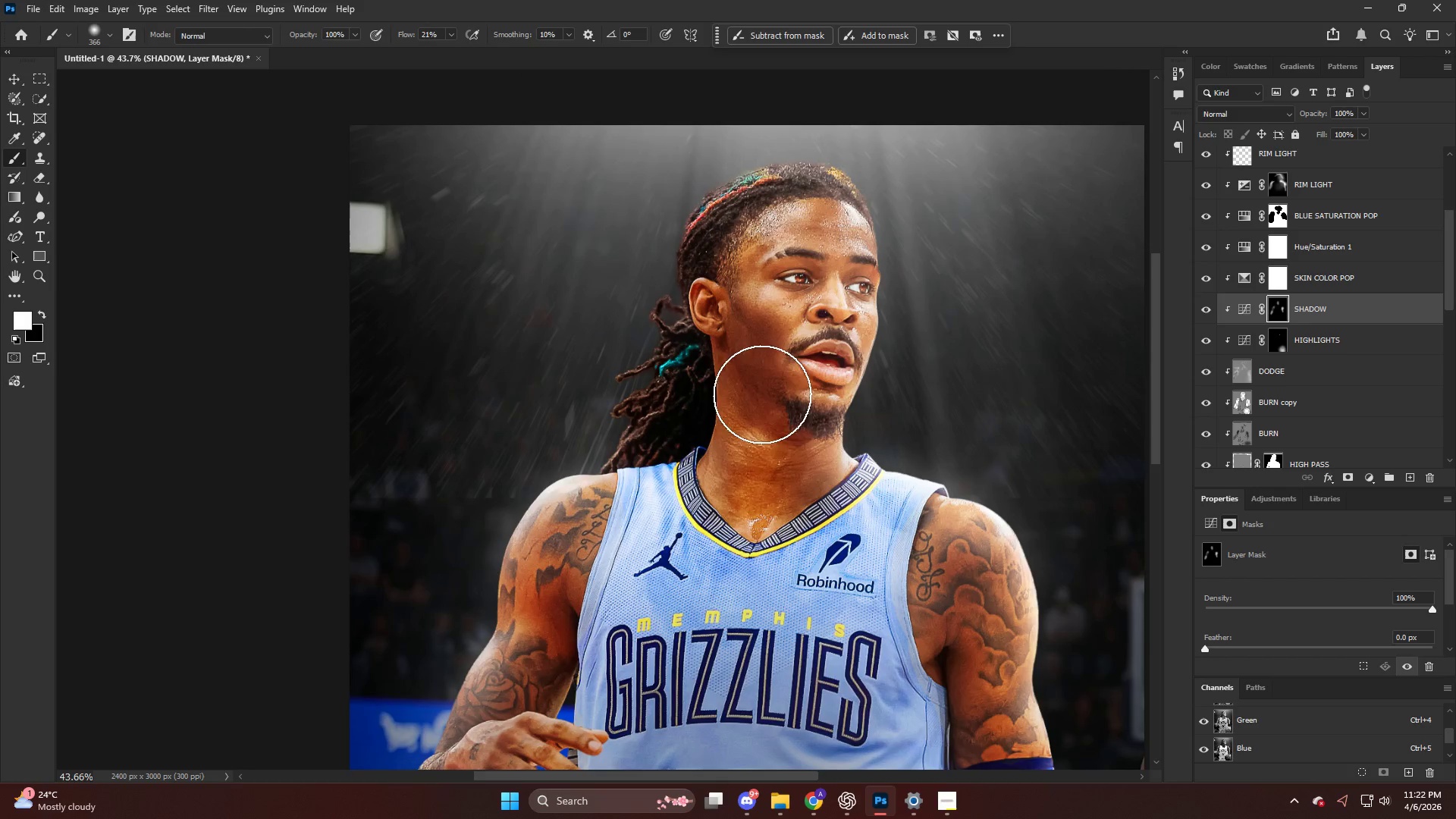 
scroll: coordinate [679, 419], scroll_direction: up, amount: 3.0
 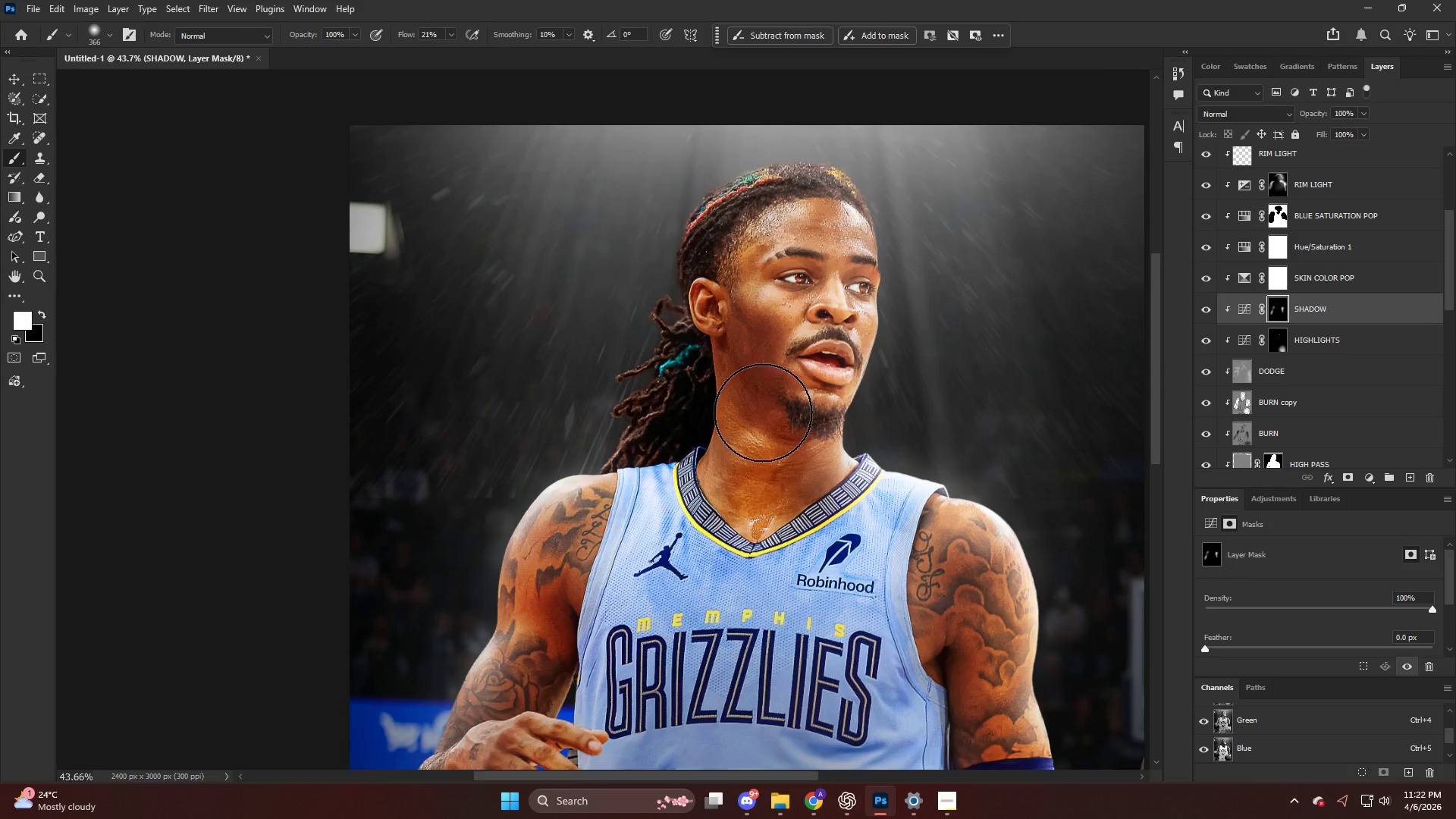 
left_click_drag(start_coordinate=[761, 431], to_coordinate=[806, 554])
 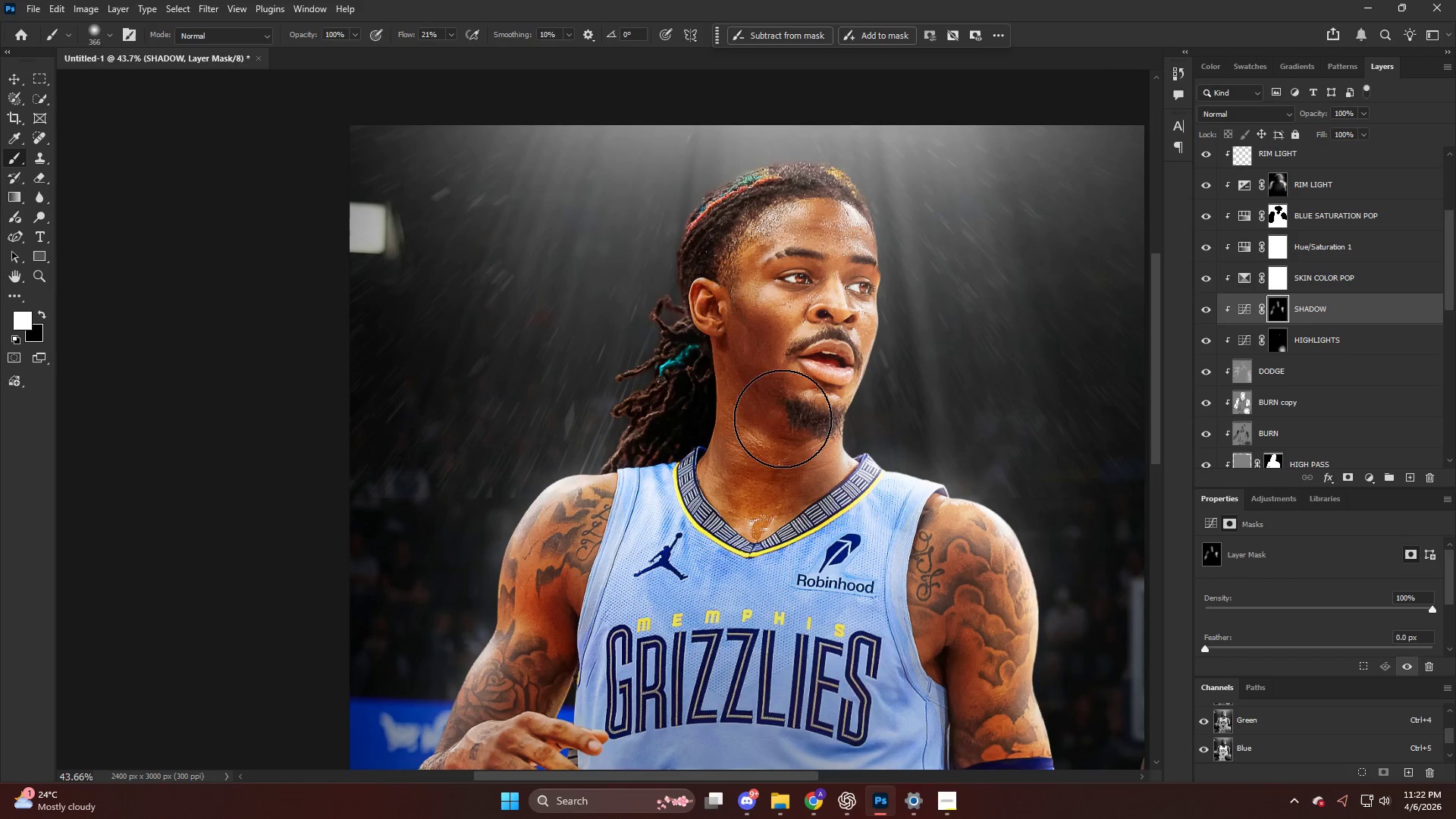 
key(X)
 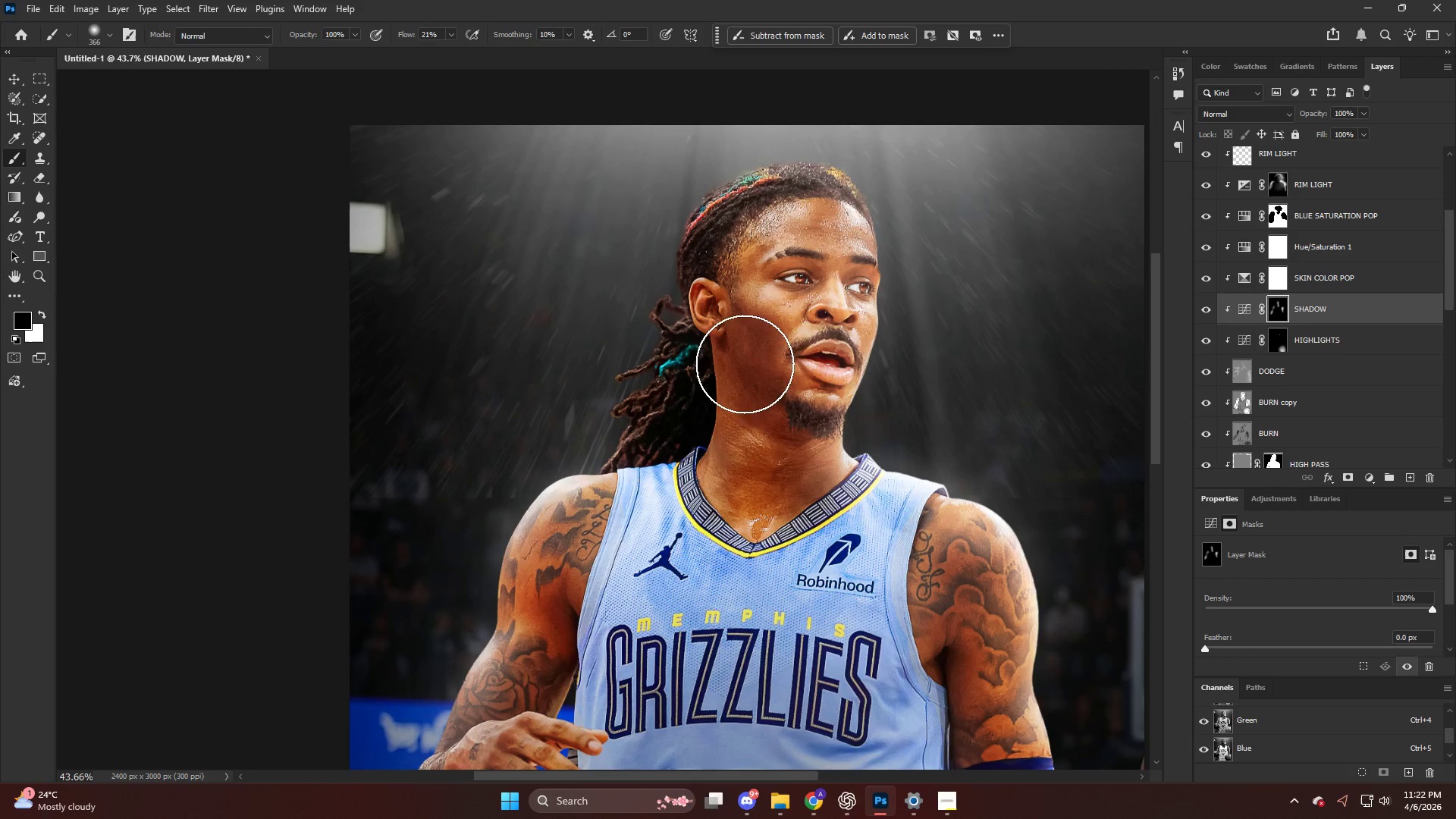 
left_click_drag(start_coordinate=[740, 409], to_coordinate=[764, 535])
 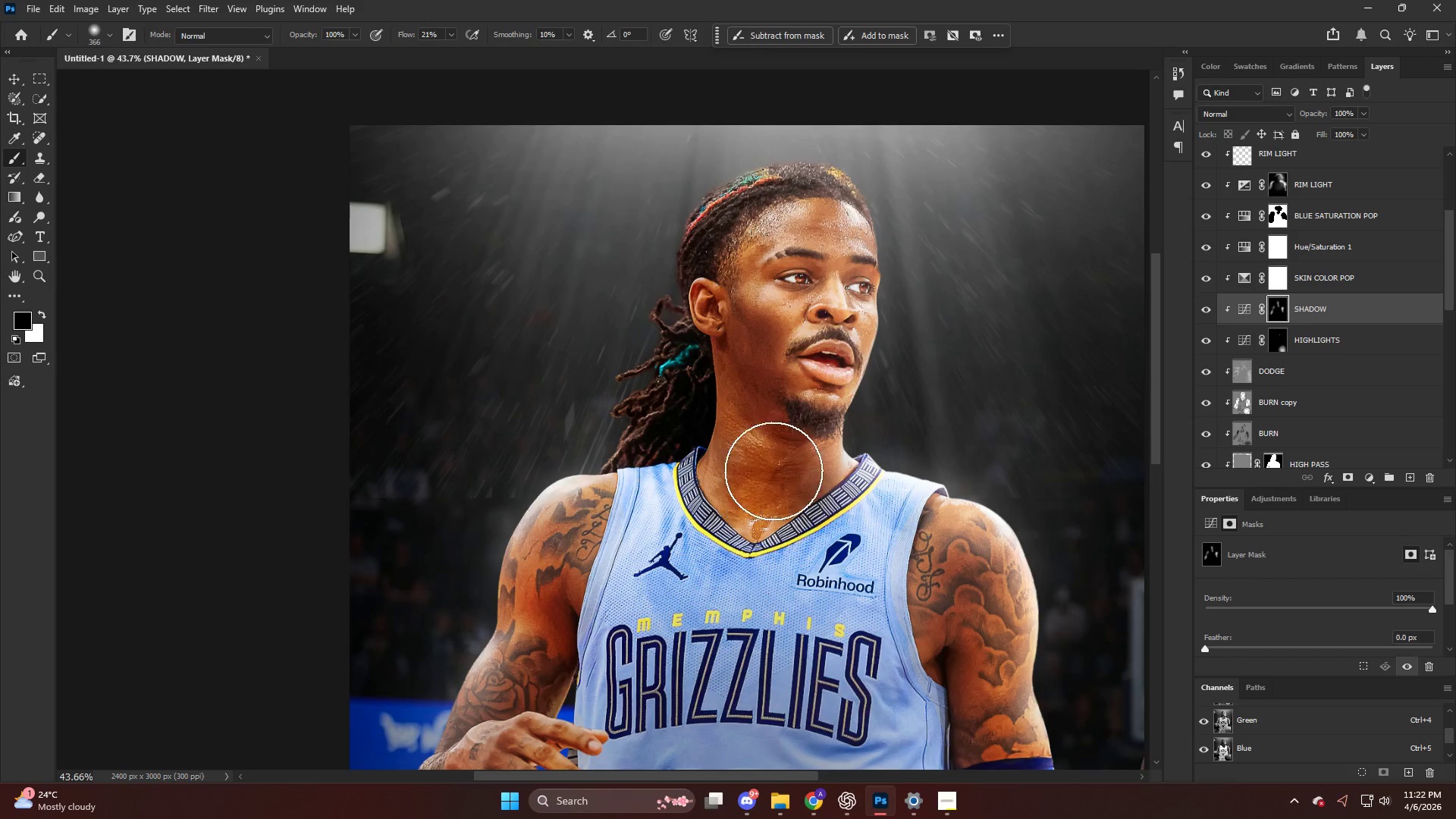 
key(Alt+AltLeft)
 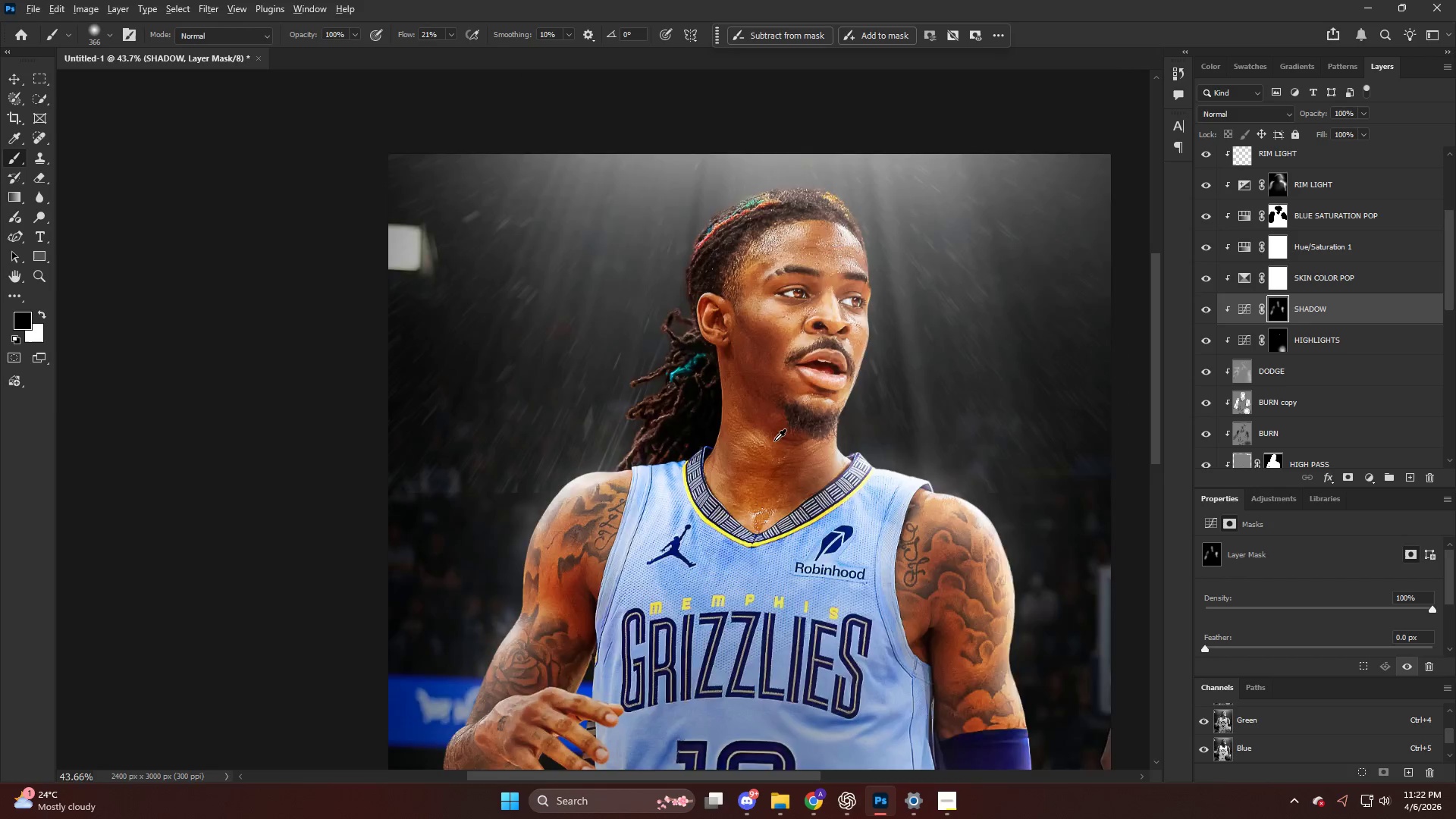 
scroll: coordinate [774, 441], scroll_direction: down, amount: 6.0
 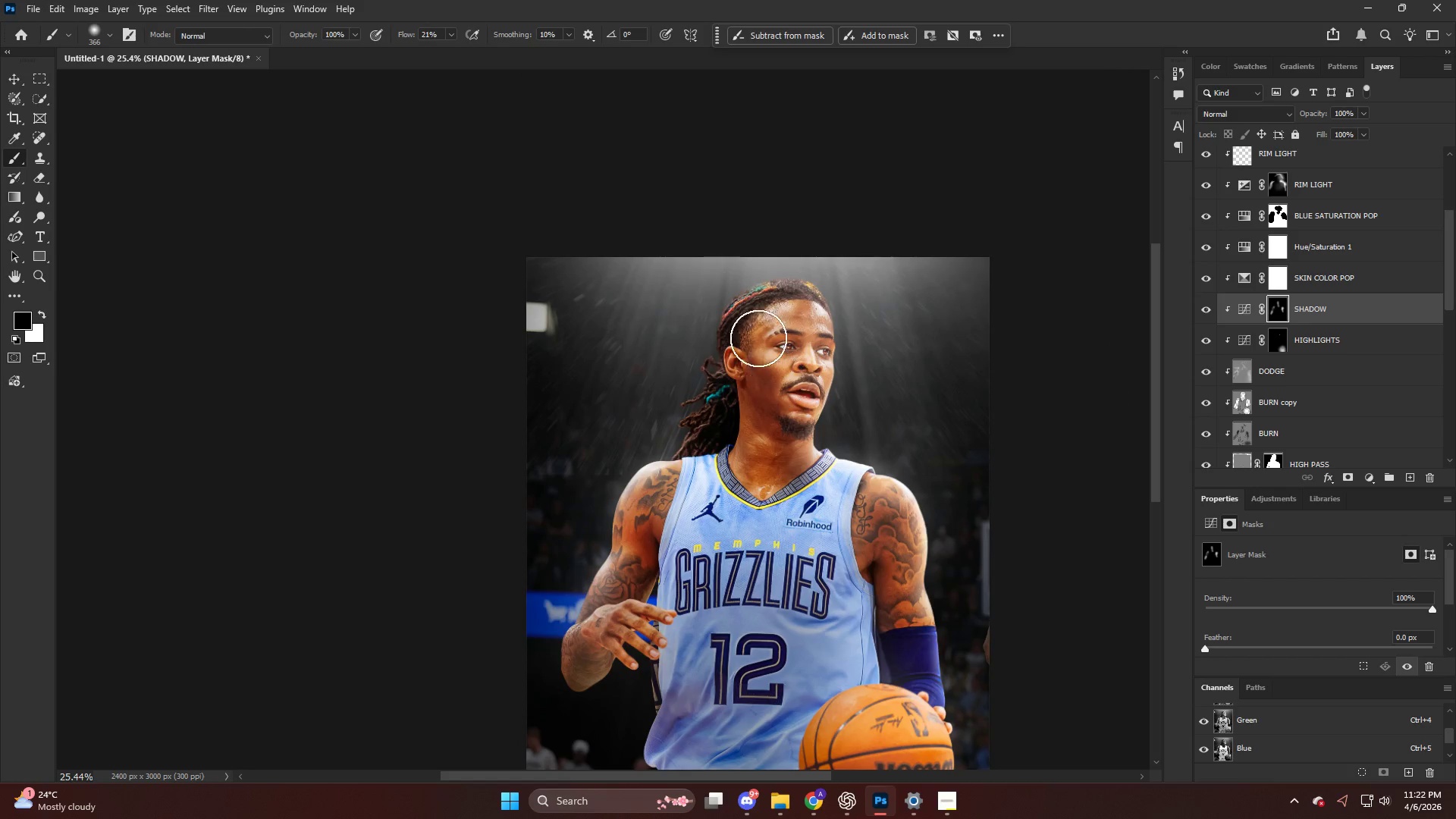 
key(X)
 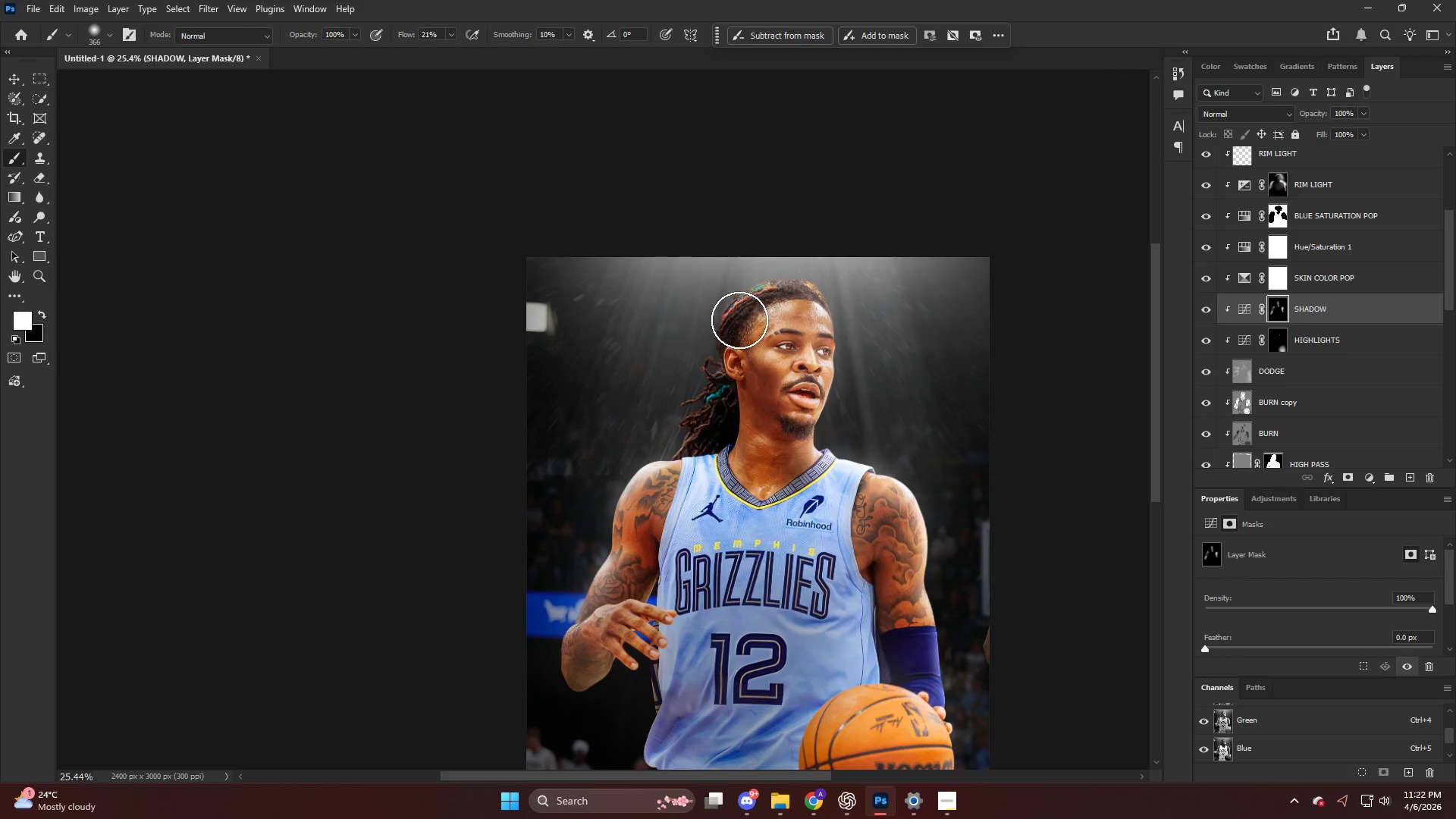 
left_click_drag(start_coordinate=[742, 320], to_coordinate=[826, 293])
 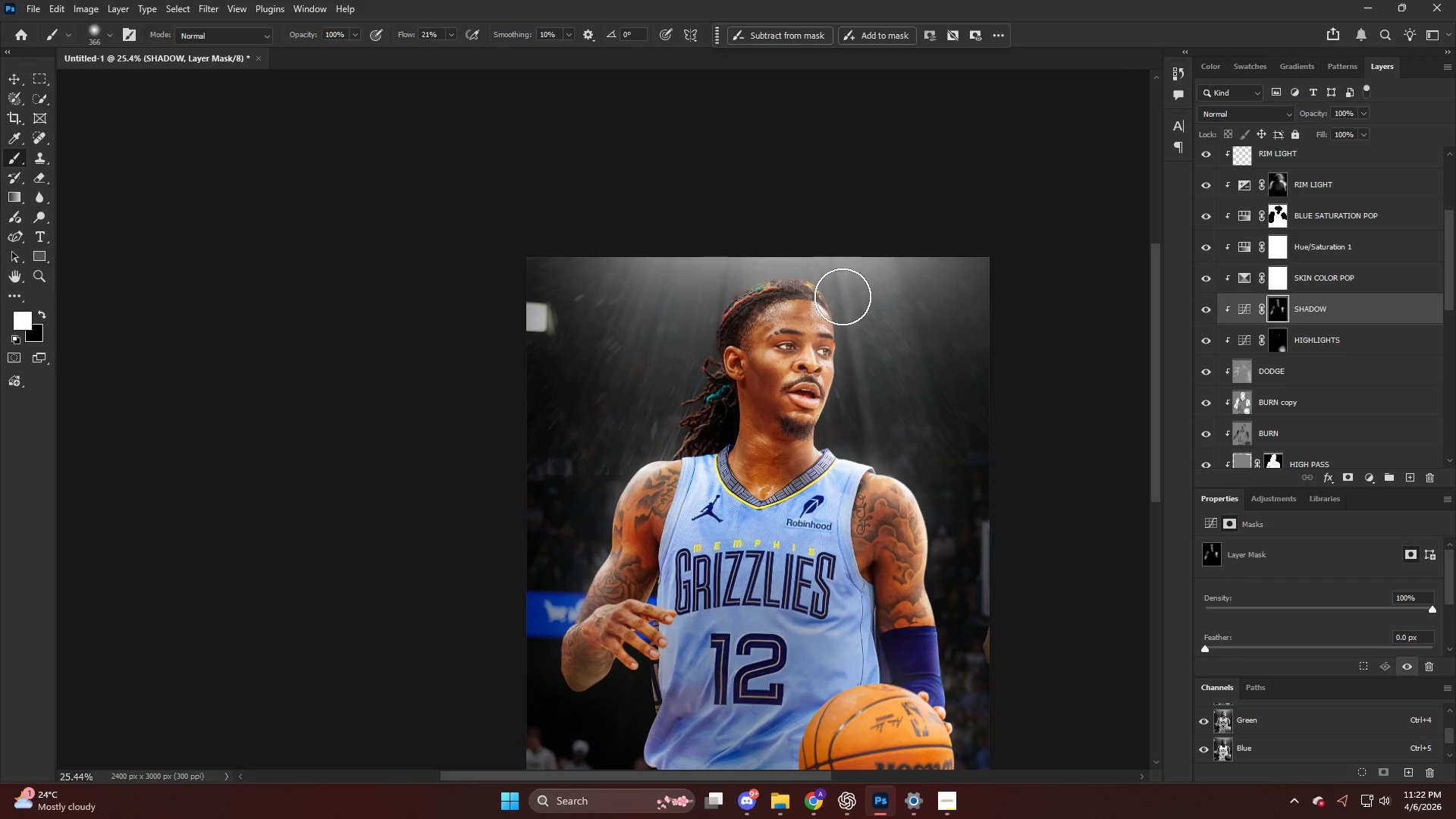 
key(Alt+AltLeft)
 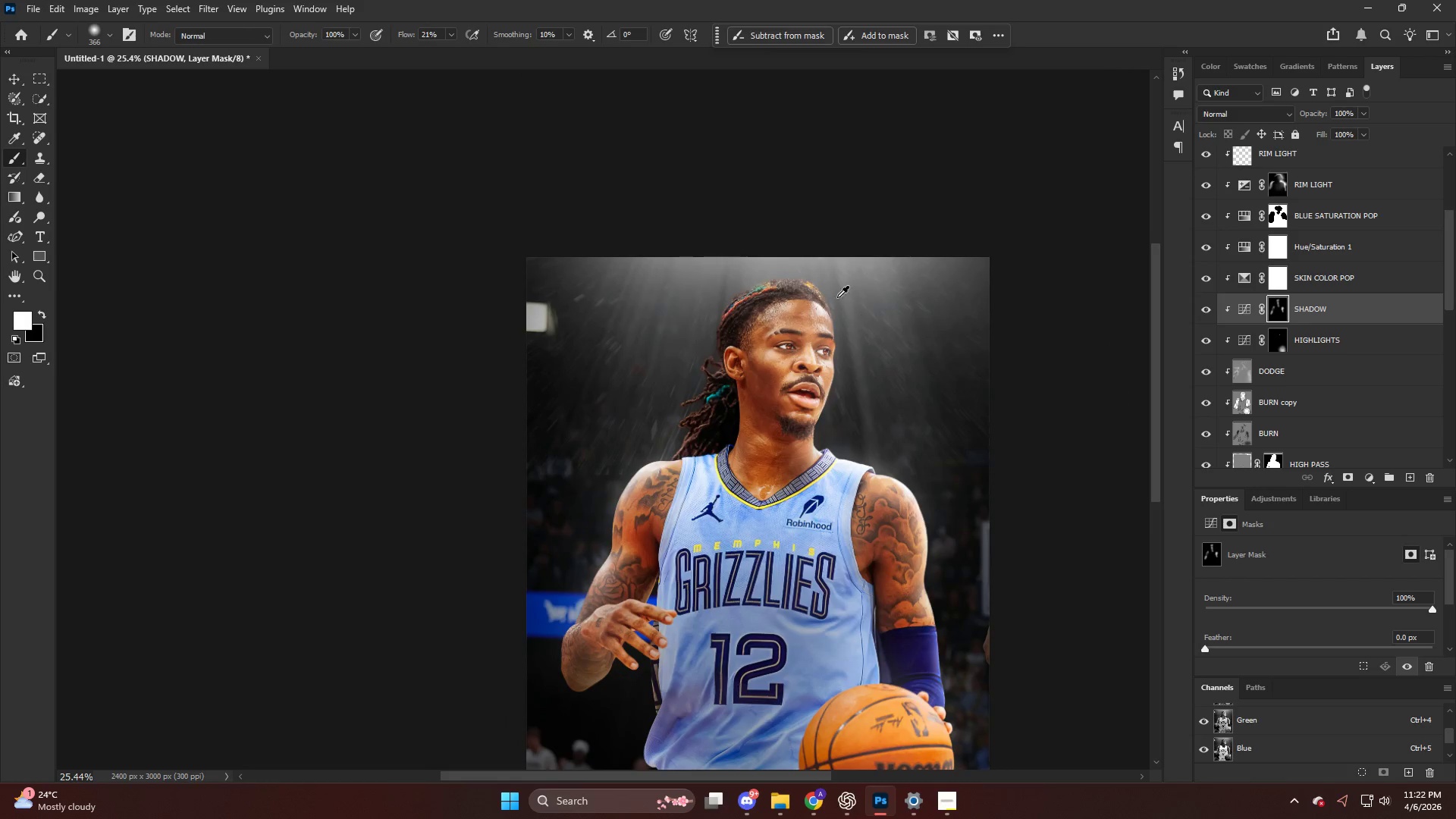 
scroll: coordinate [822, 298], scroll_direction: down, amount: 5.0
 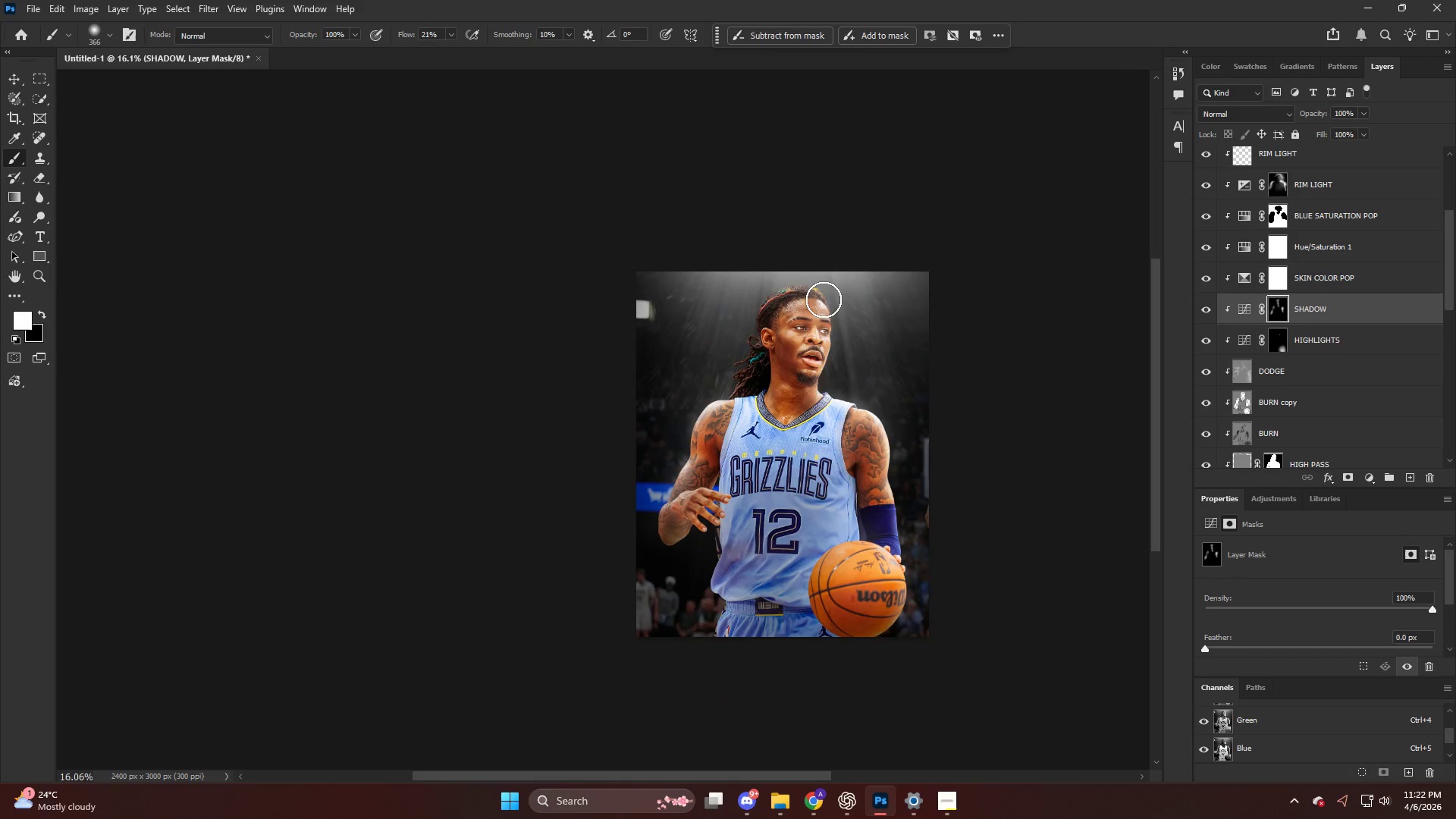 
key(Alt+AltLeft)
 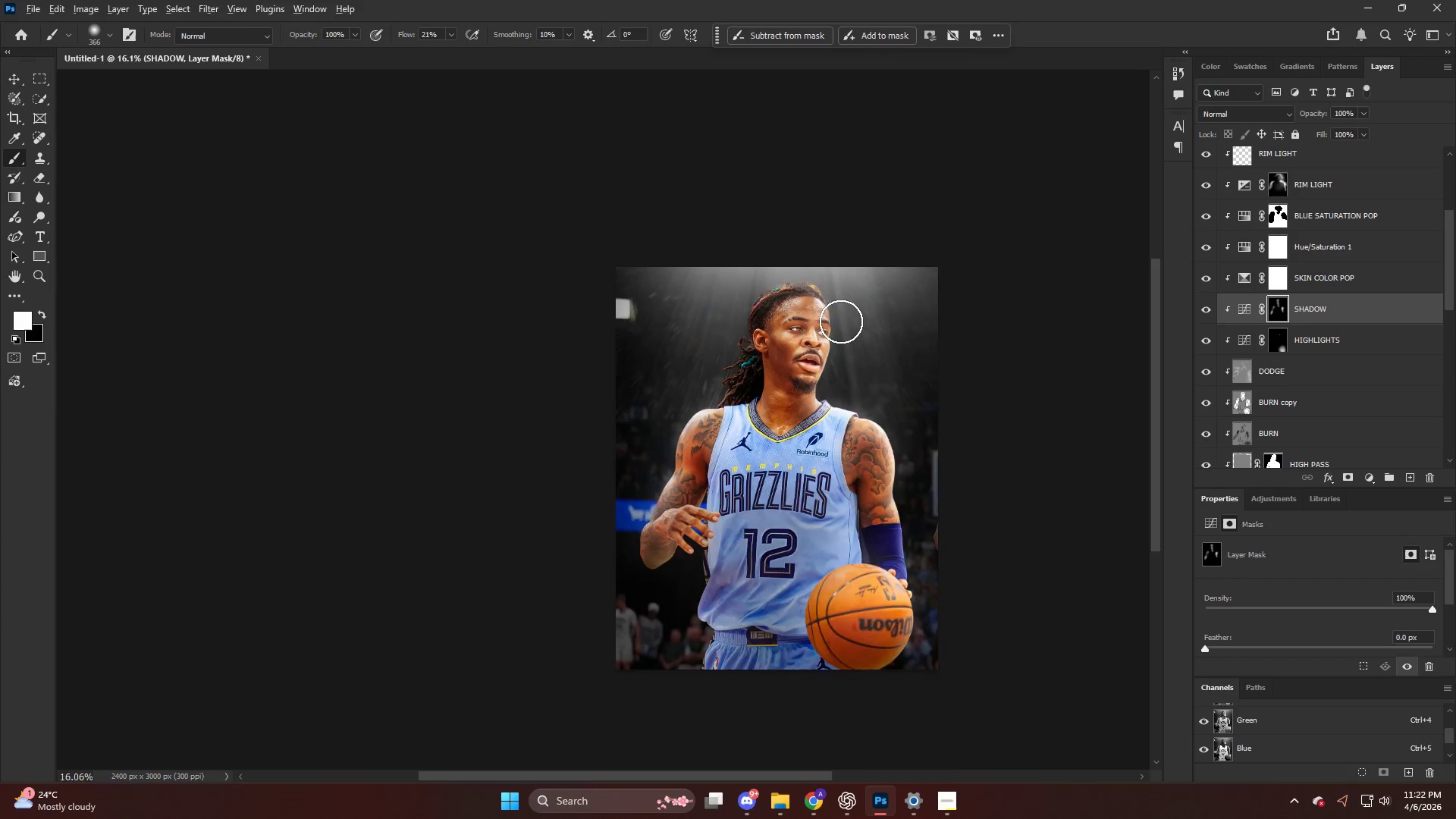 
key(X)
 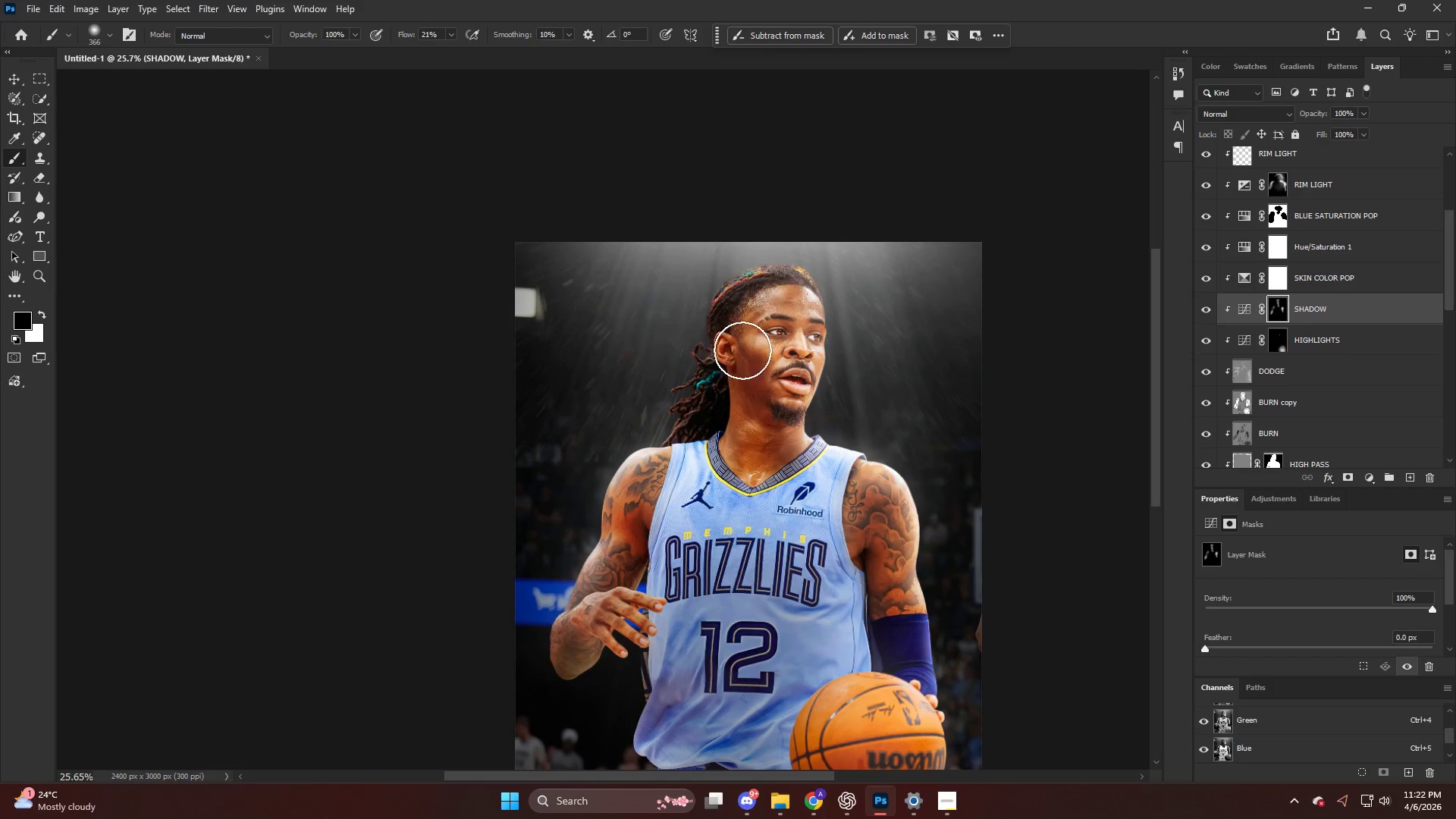 
left_click_drag(start_coordinate=[742, 353], to_coordinate=[759, 419])
 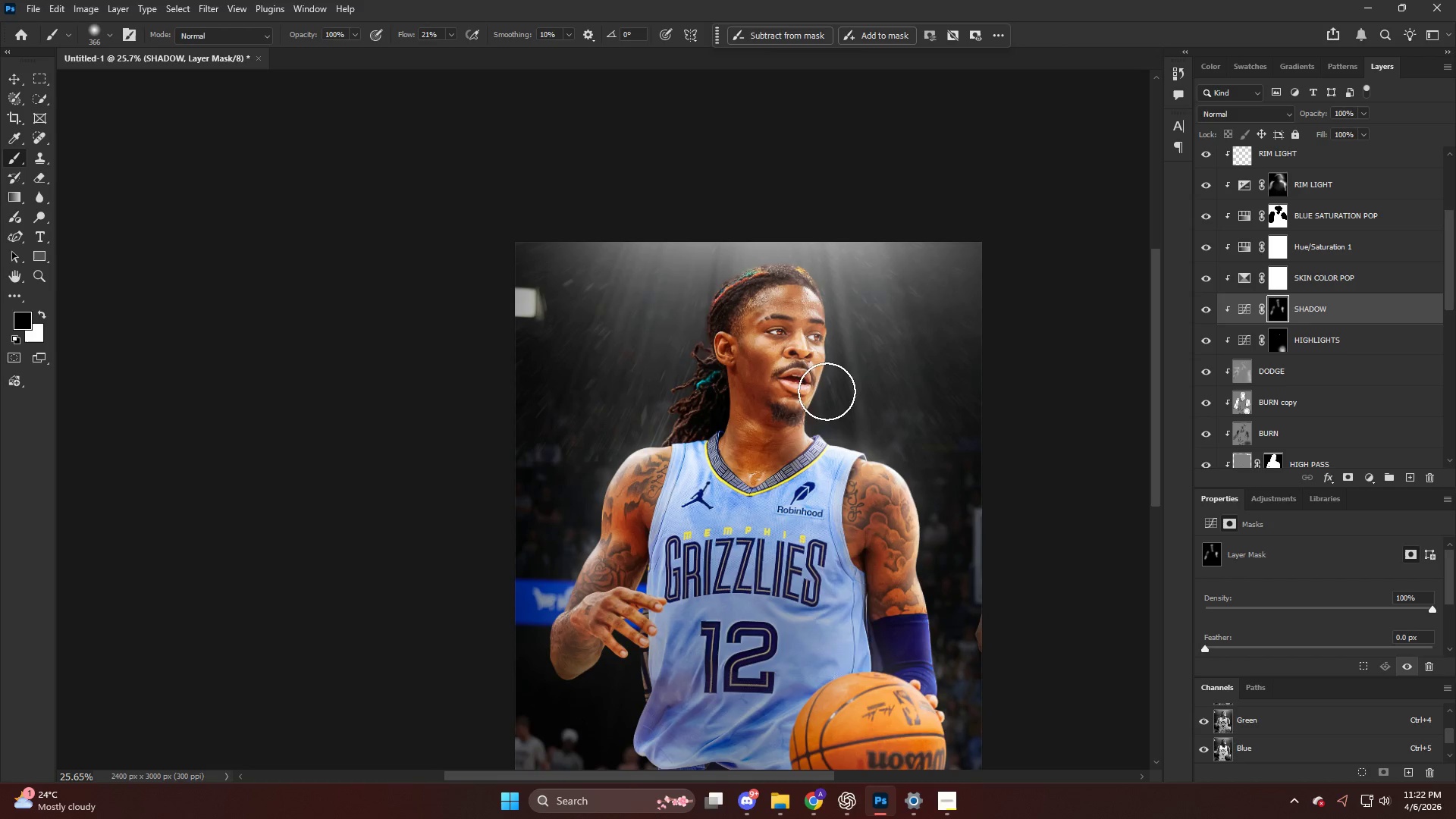 
scroll: coordinate [841, 322], scroll_direction: up, amount: 5.0
 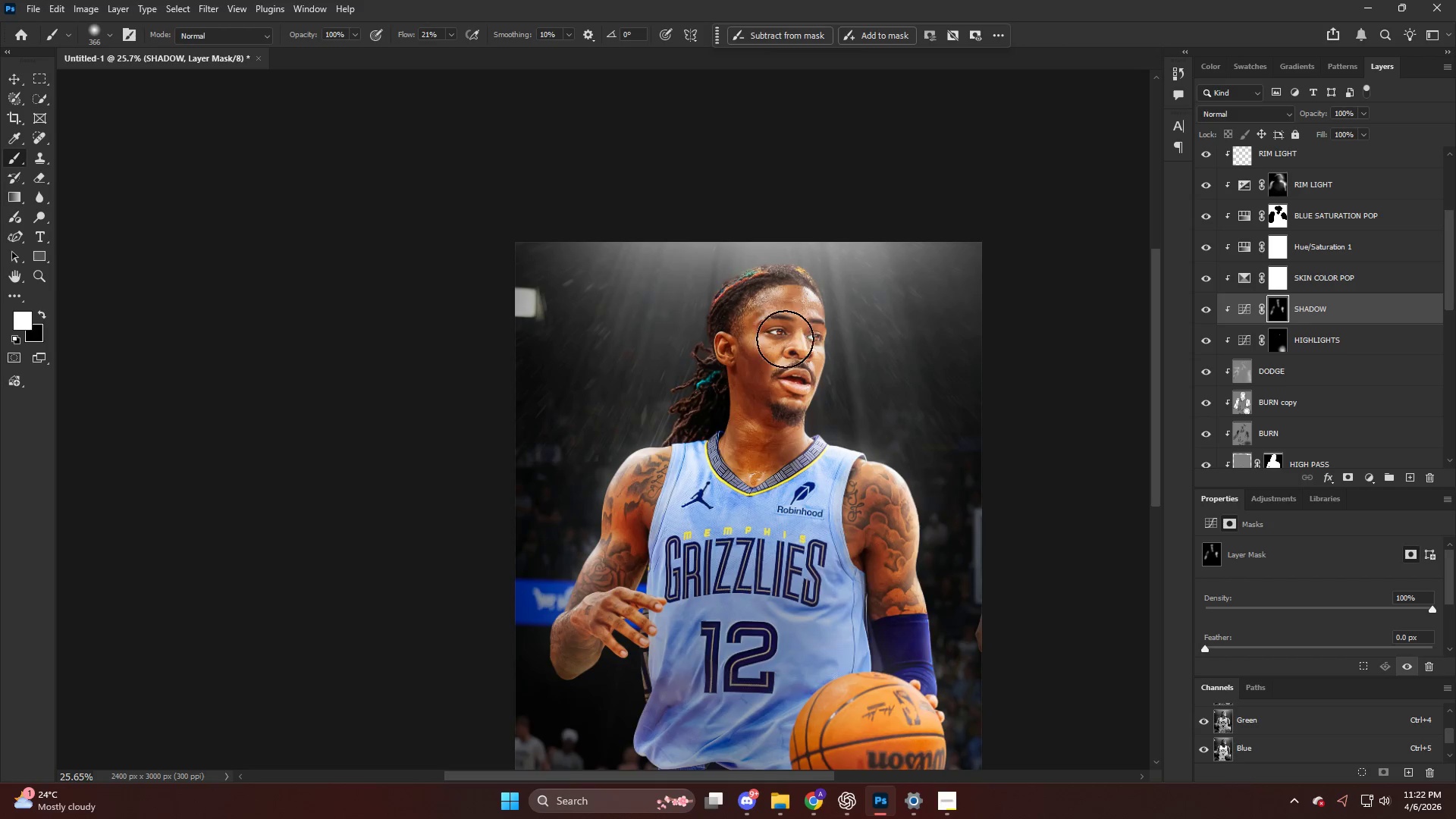 
type(xx)
 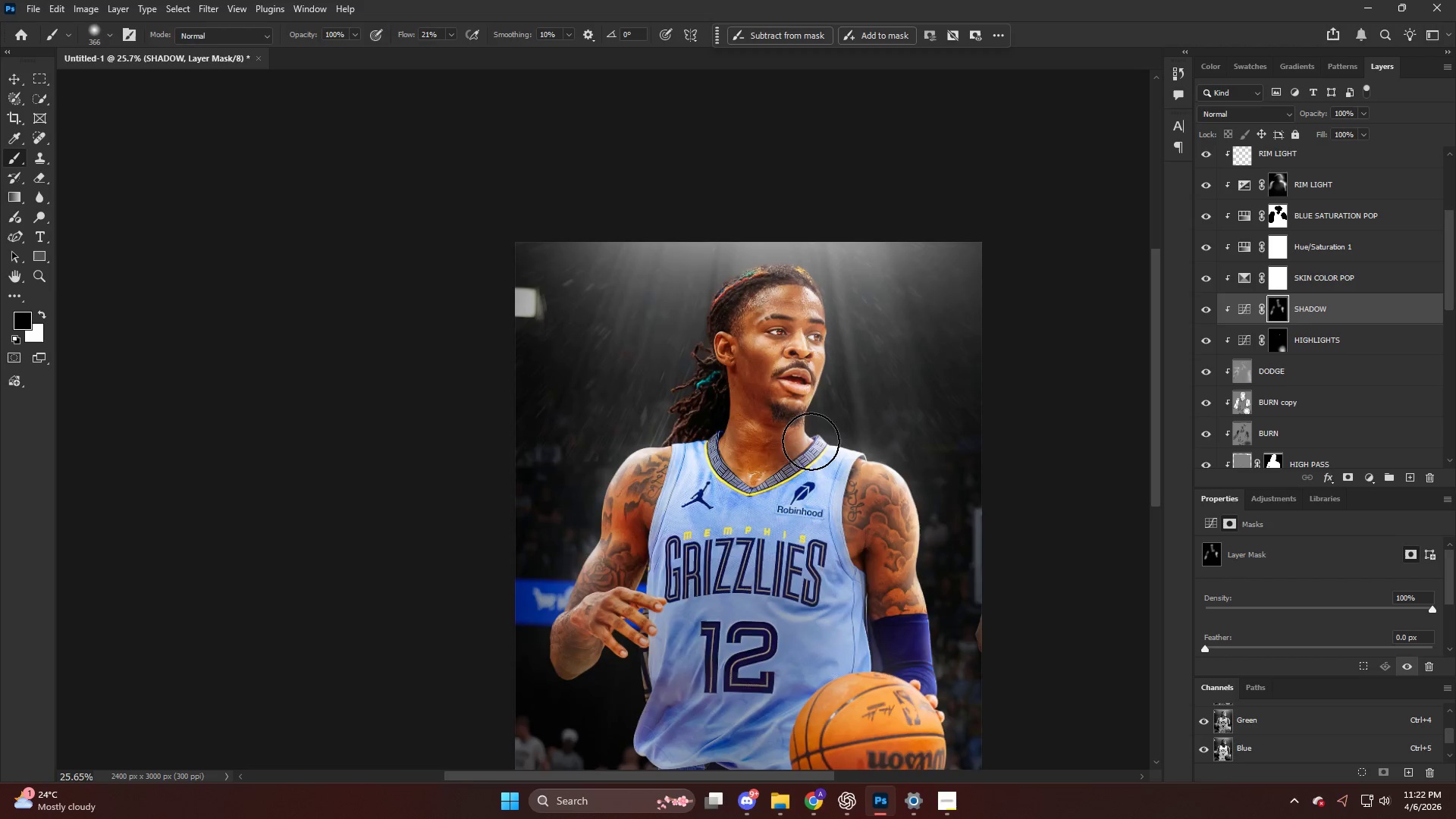 
left_click_drag(start_coordinate=[807, 428], to_coordinate=[786, 472])
 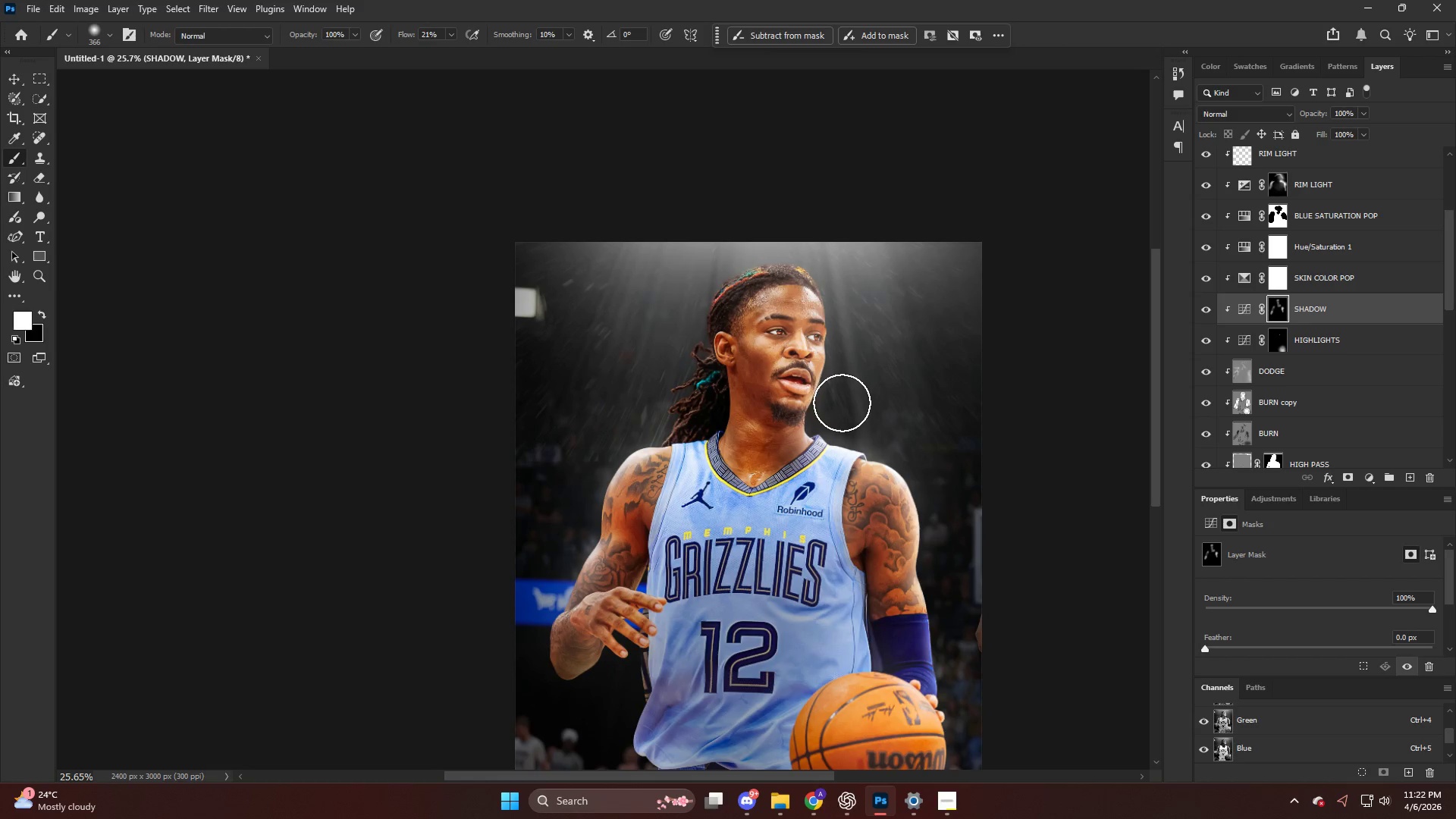 
left_click_drag(start_coordinate=[820, 419], to_coordinate=[798, 473])
 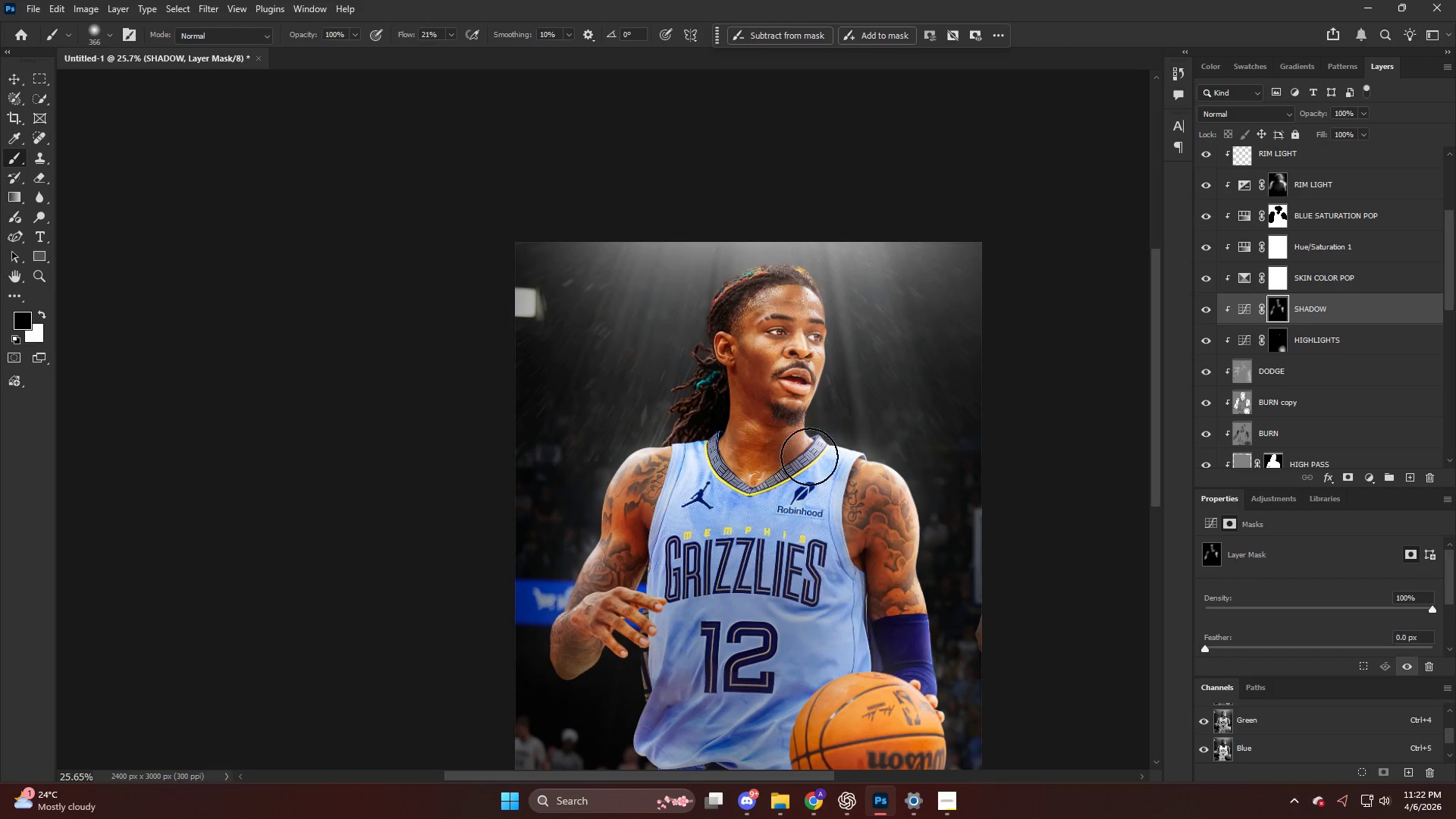 
key(Alt+AltLeft)
 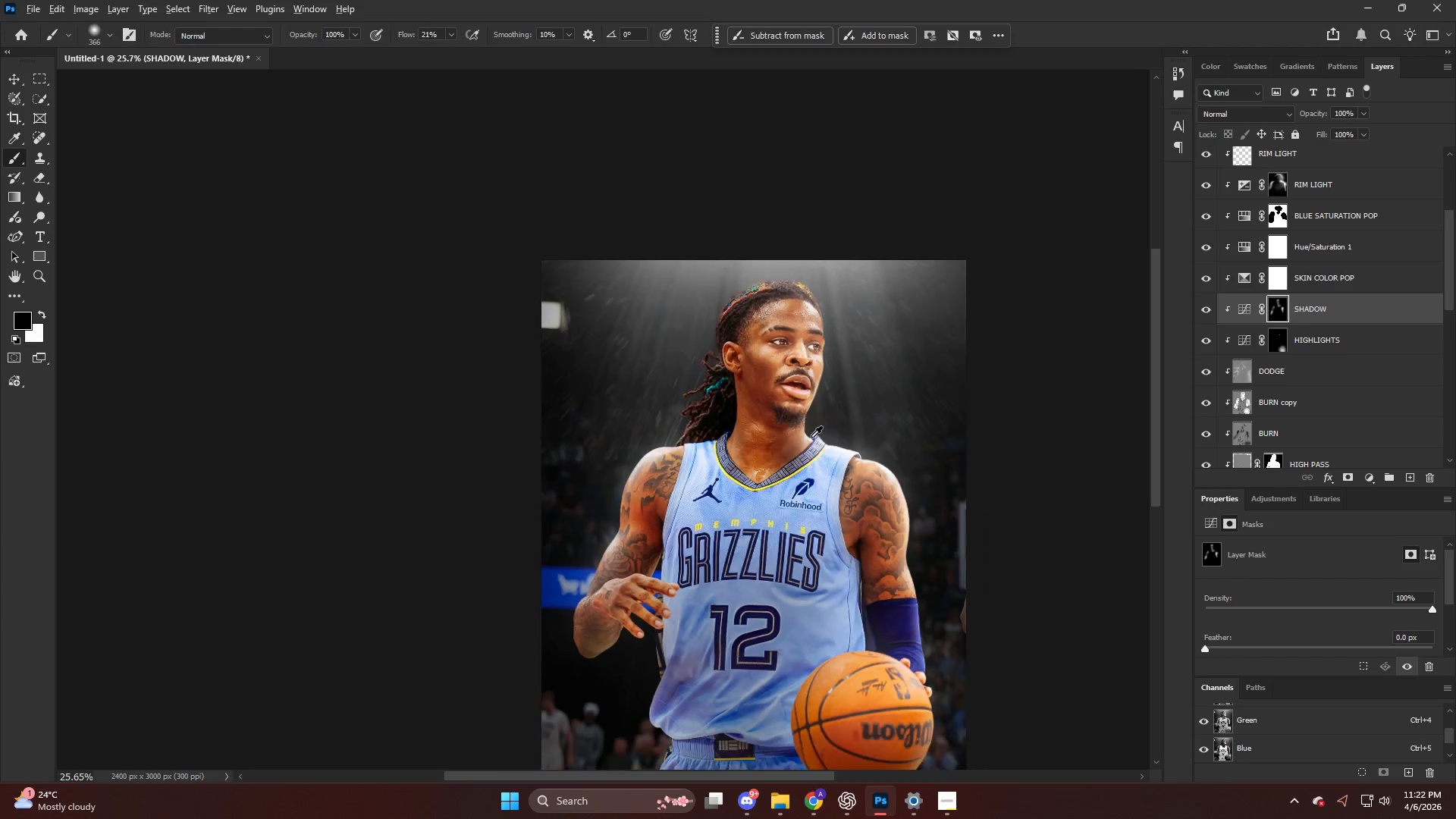 
scroll: coordinate [811, 438], scroll_direction: down, amount: 5.0
 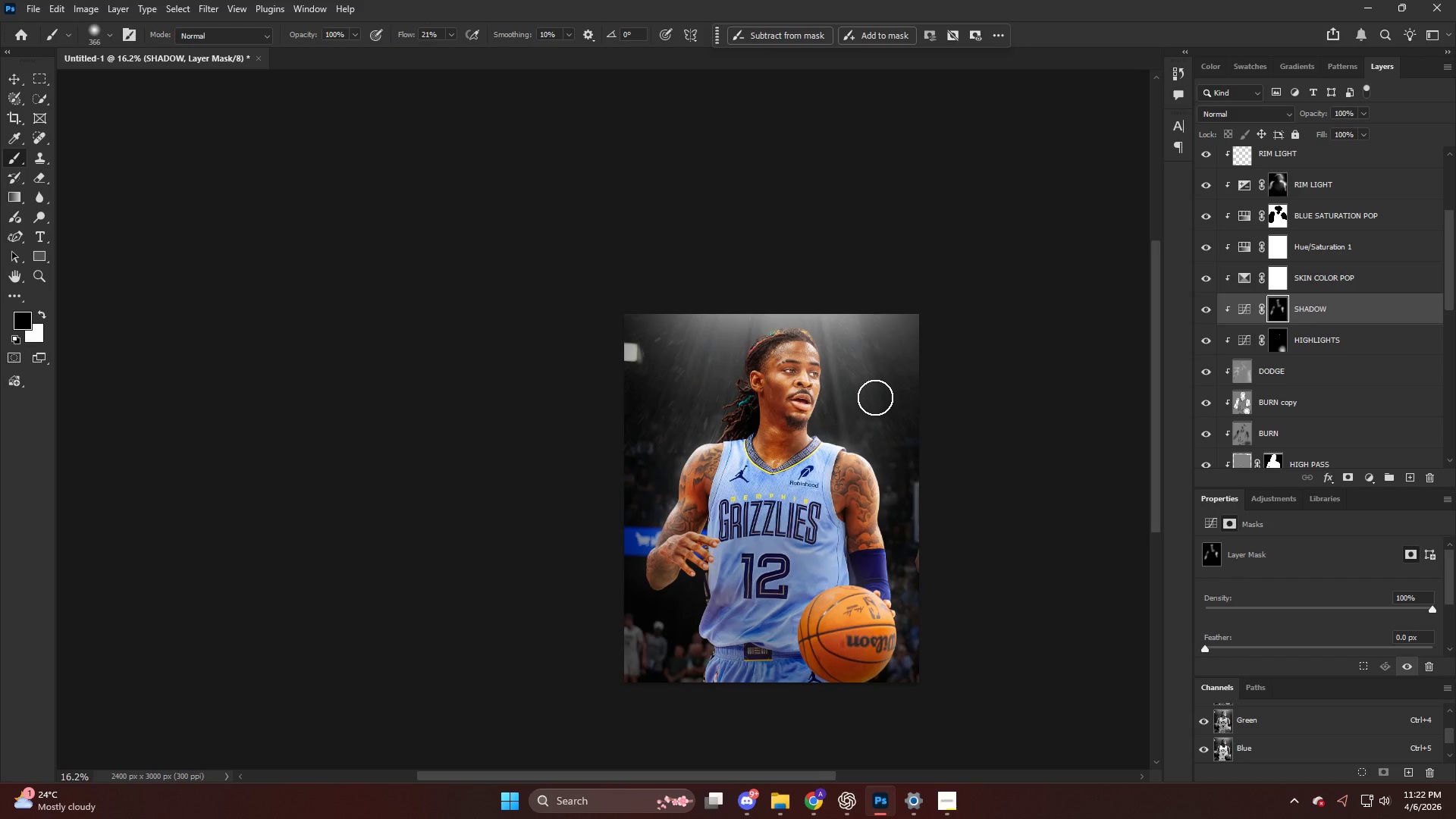 
key(Alt+AltLeft)
 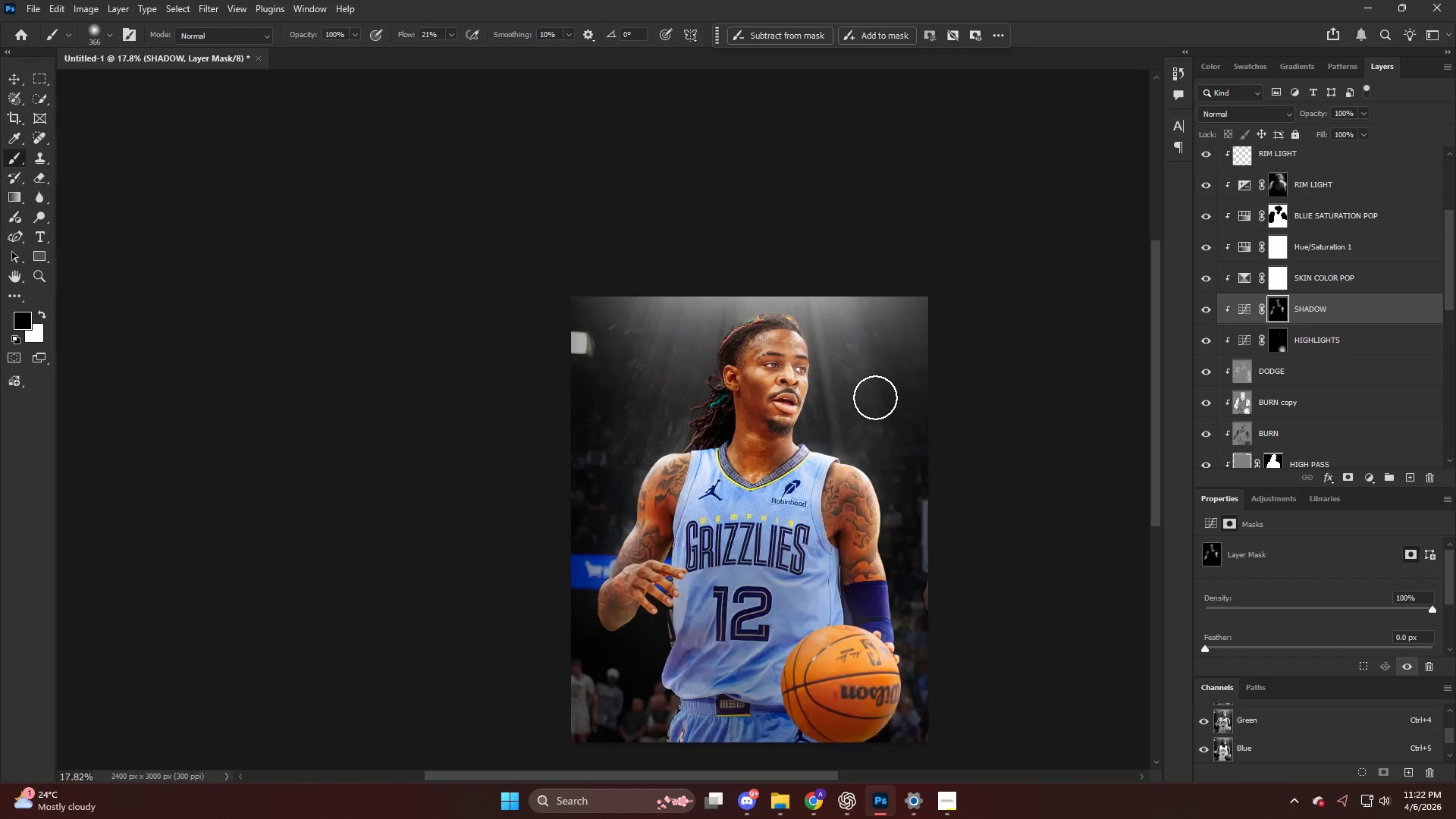 
key(X)
 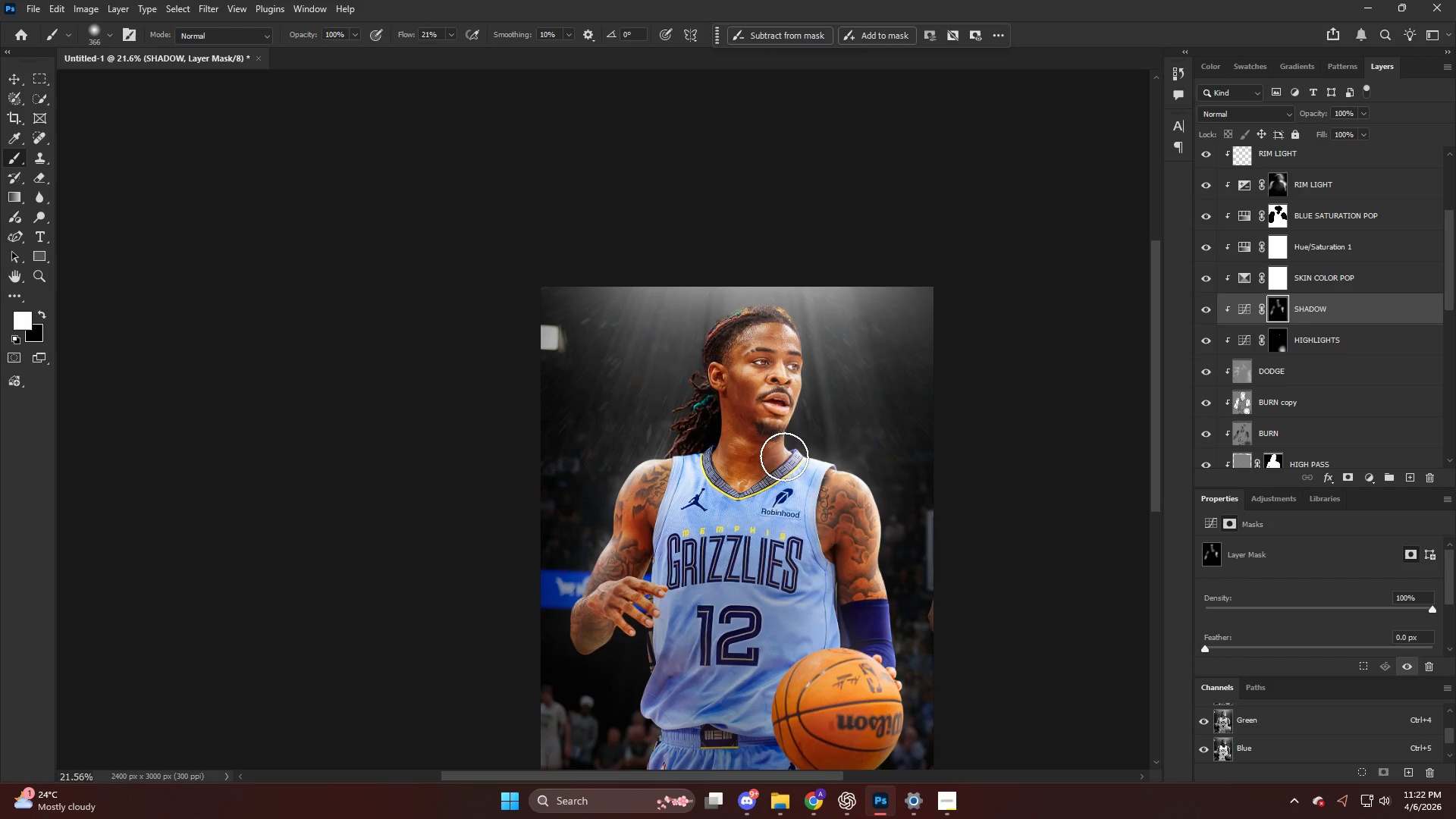 
scroll: coordinate [875, 397], scroll_direction: up, amount: 3.0
 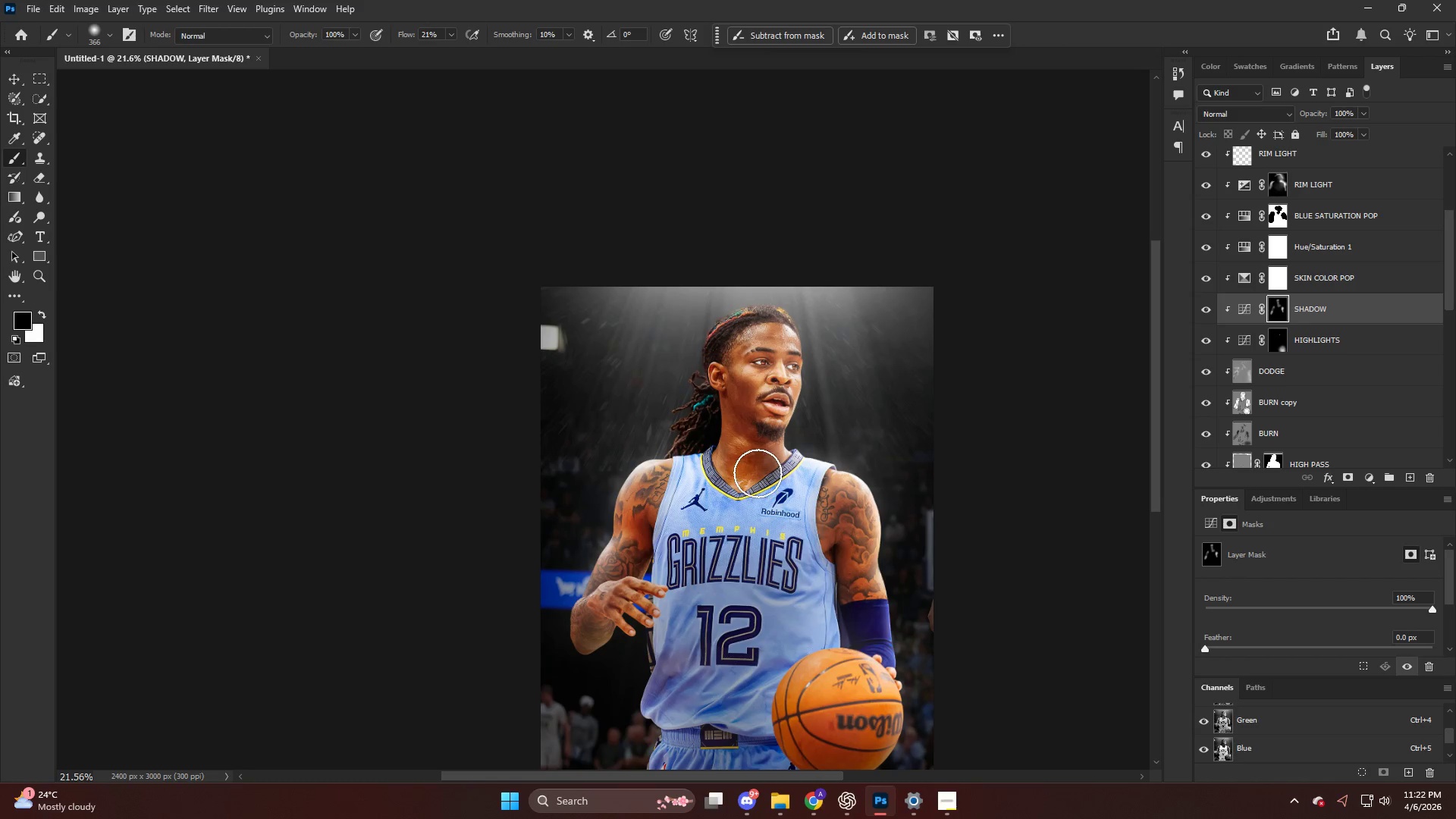 
left_click_drag(start_coordinate=[783, 457], to_coordinate=[754, 480])
 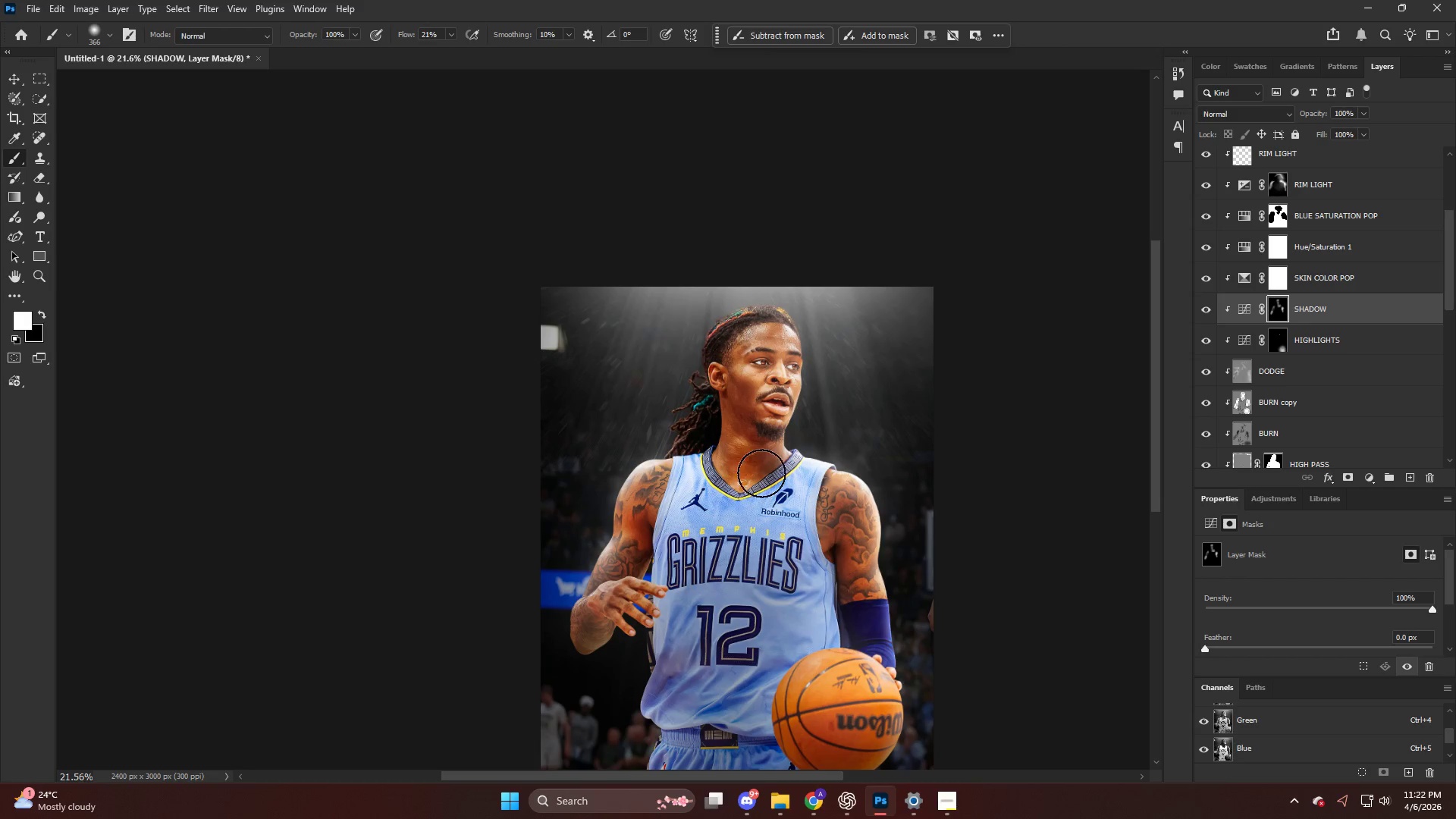 
key(Alt+AltLeft)
 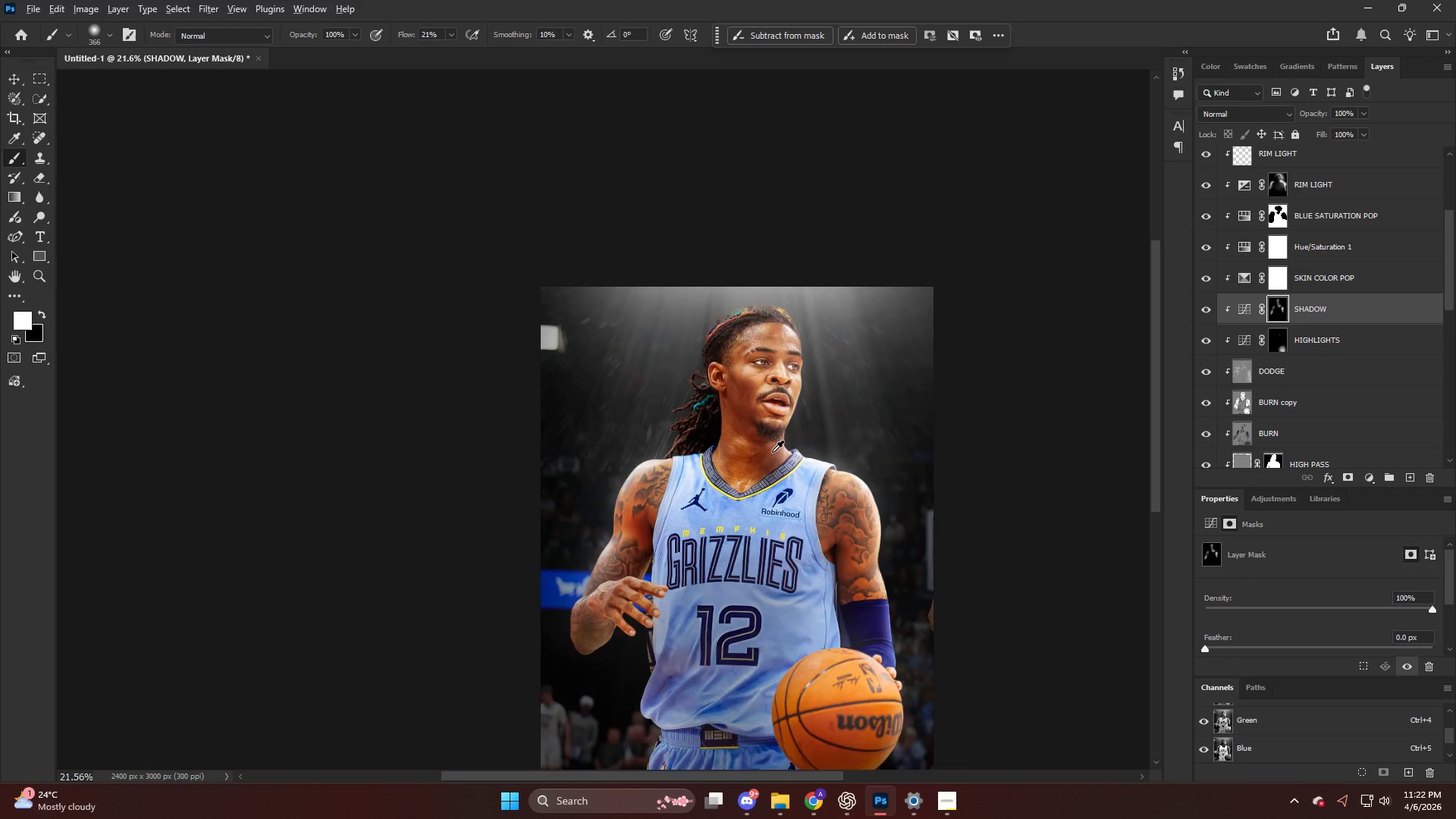 
key(X)
 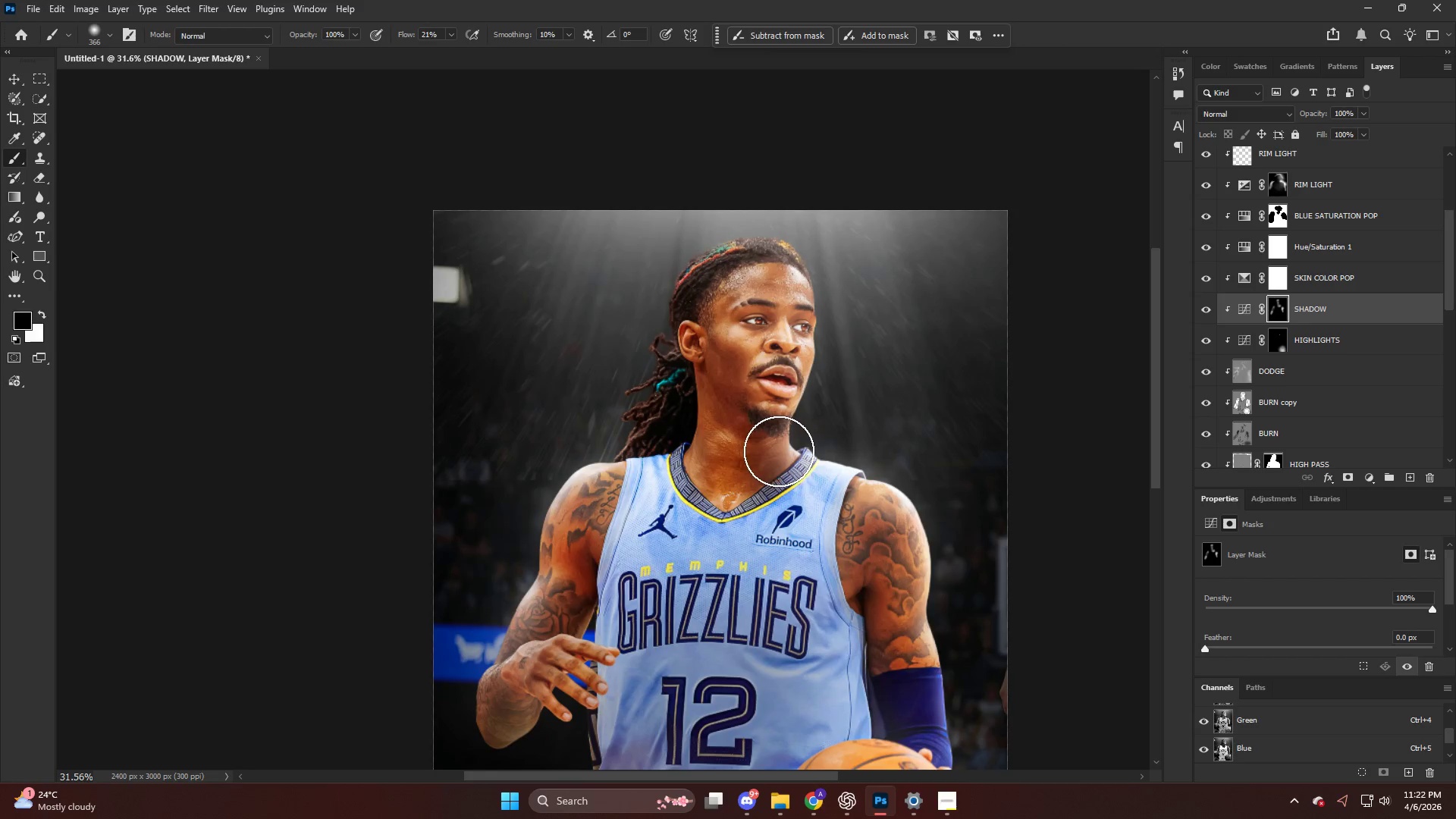 
left_click_drag(start_coordinate=[778, 457], to_coordinate=[735, 495])
 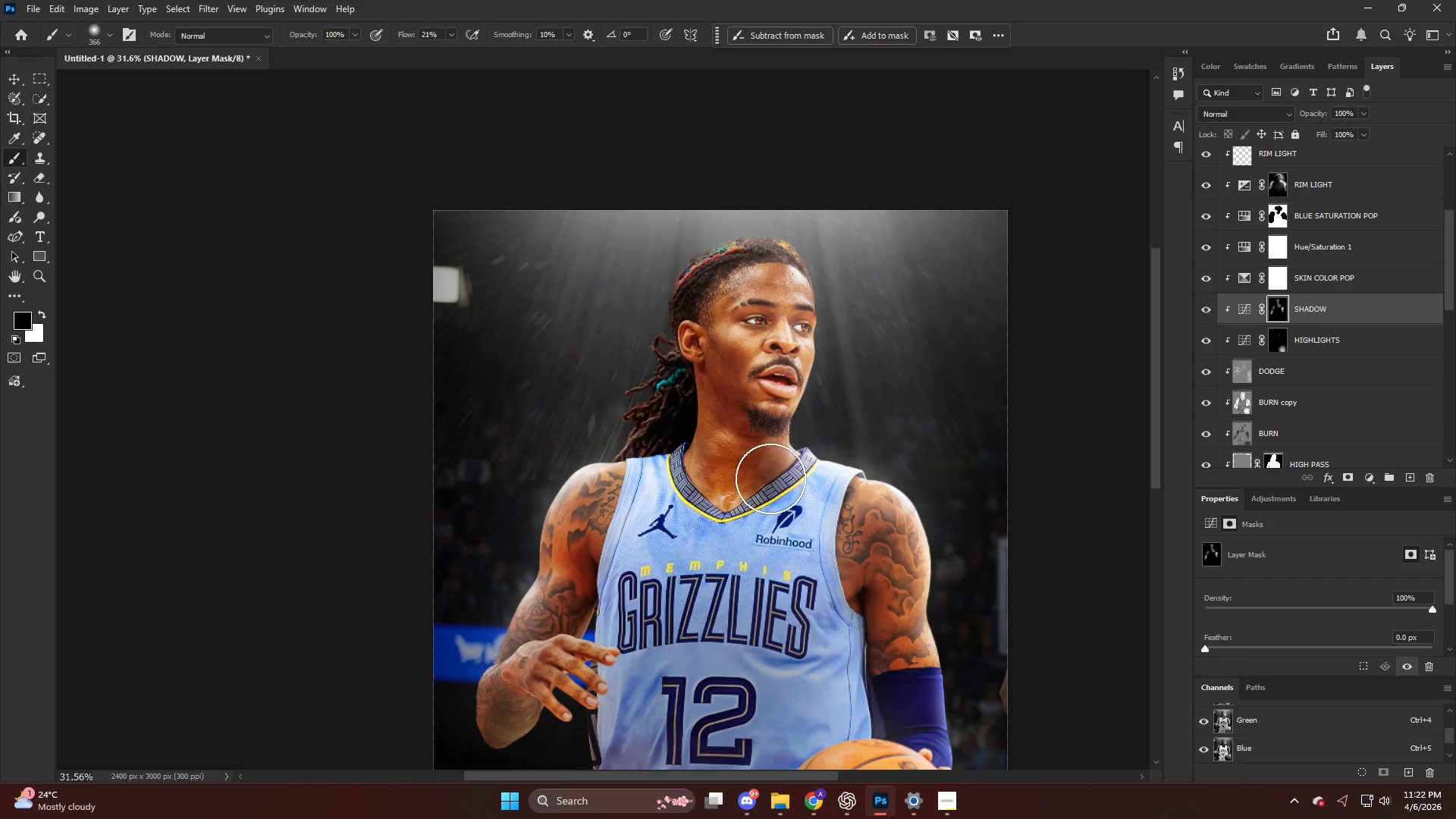 
scroll: coordinate [772, 452], scroll_direction: up, amount: 4.0
 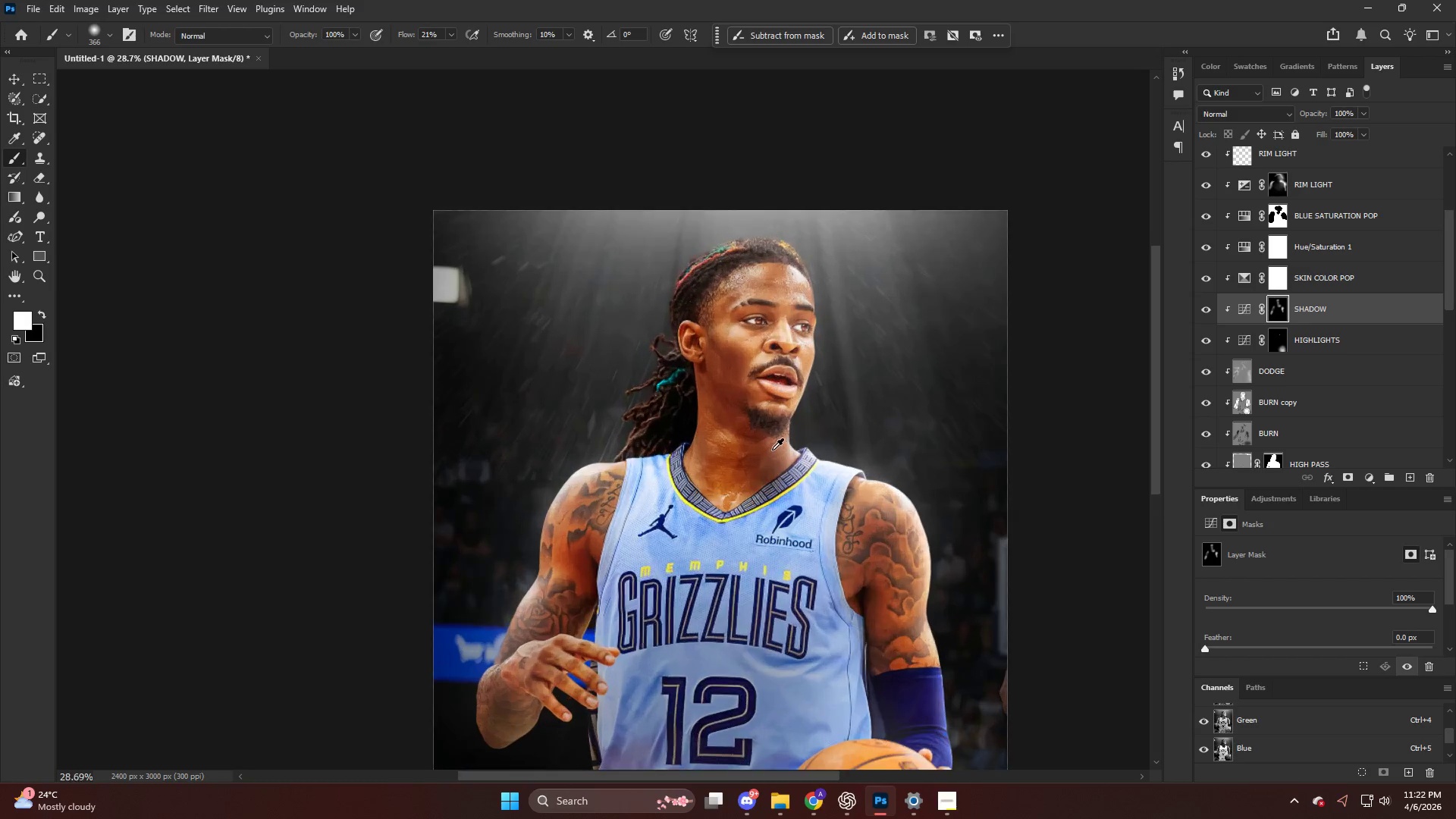 
key(Alt+AltLeft)
 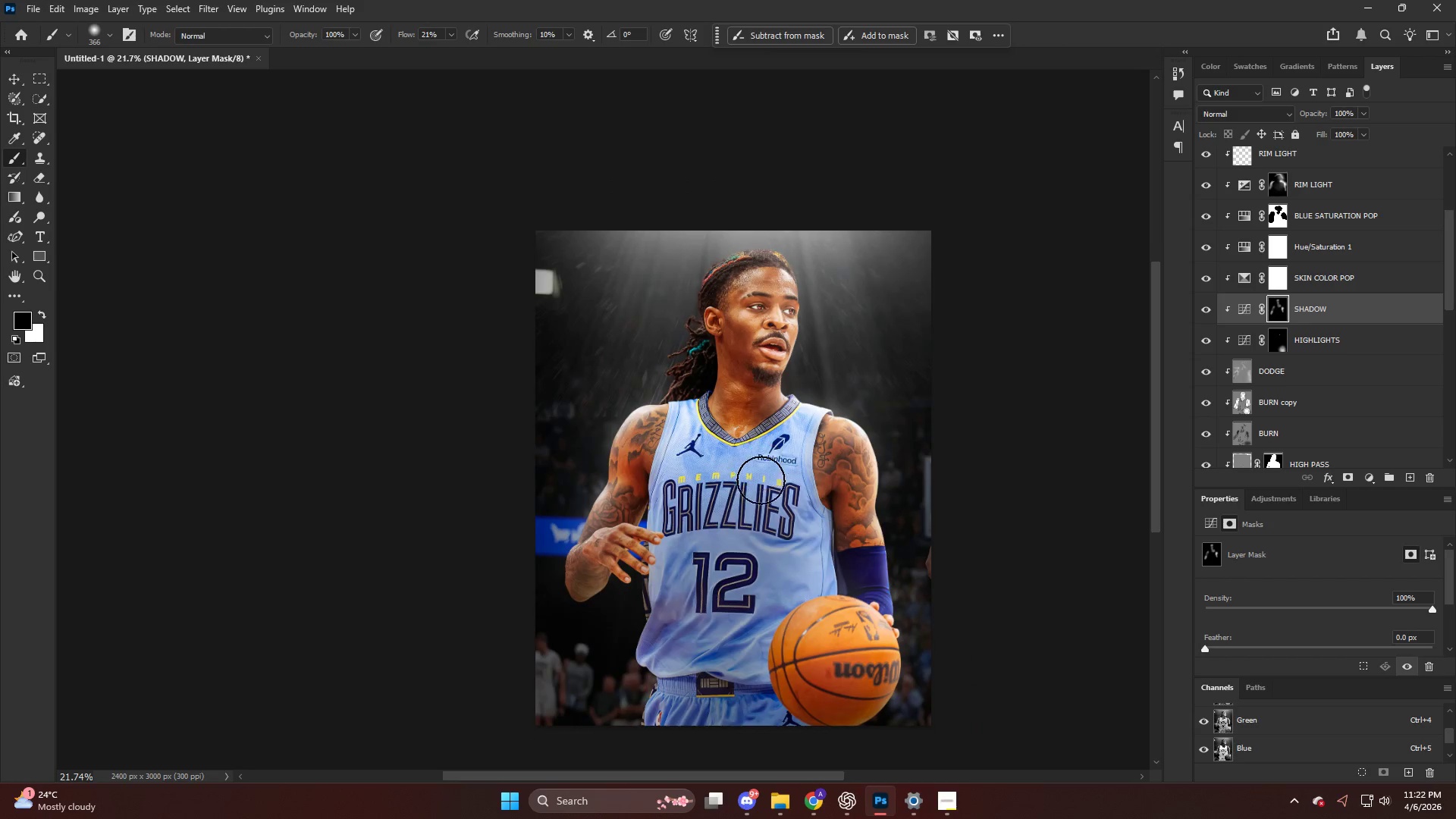 
key(Alt+AltLeft)
 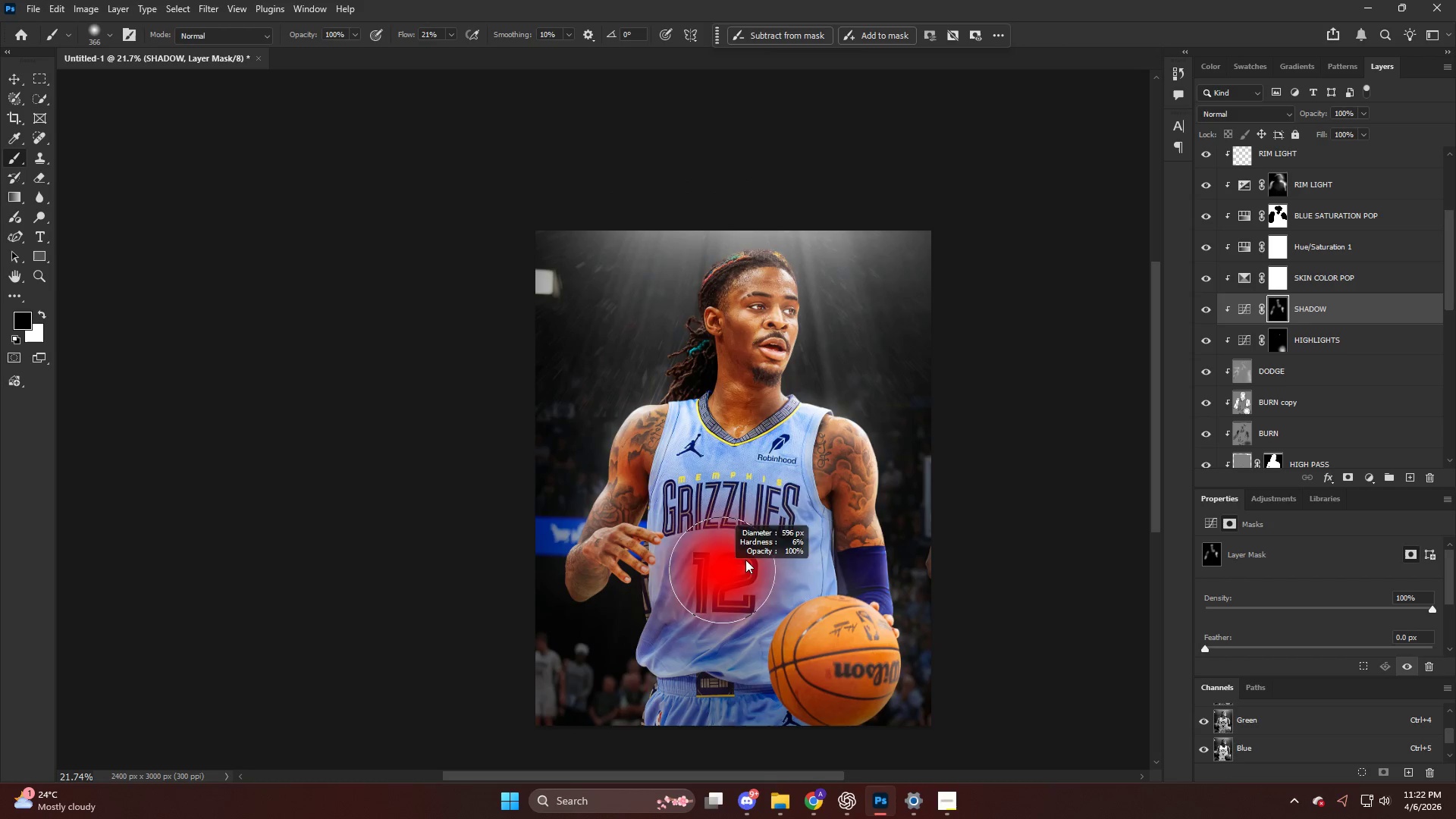 
scroll: coordinate [761, 479], scroll_direction: down, amount: 11.0
 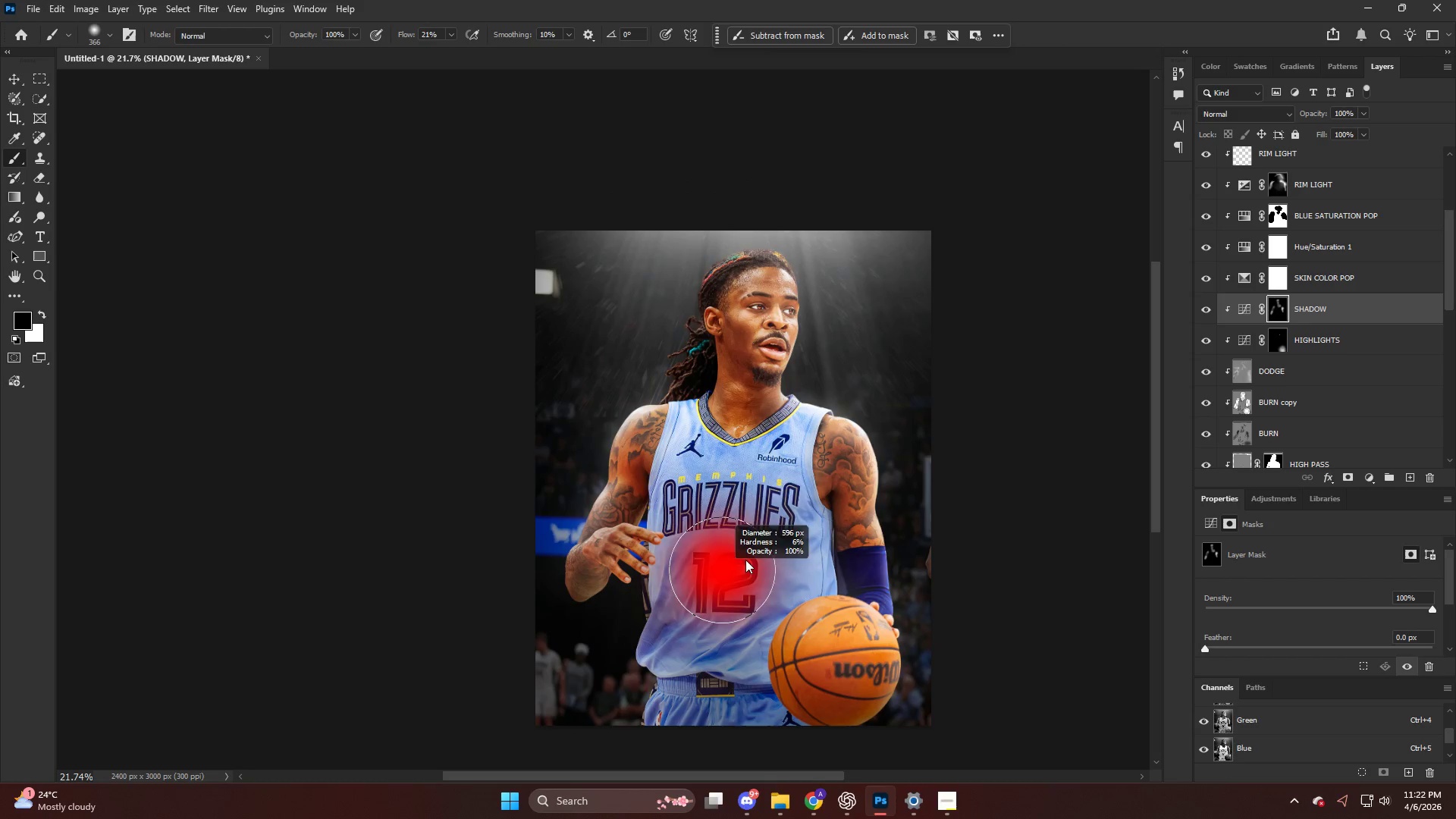 
key(X)
 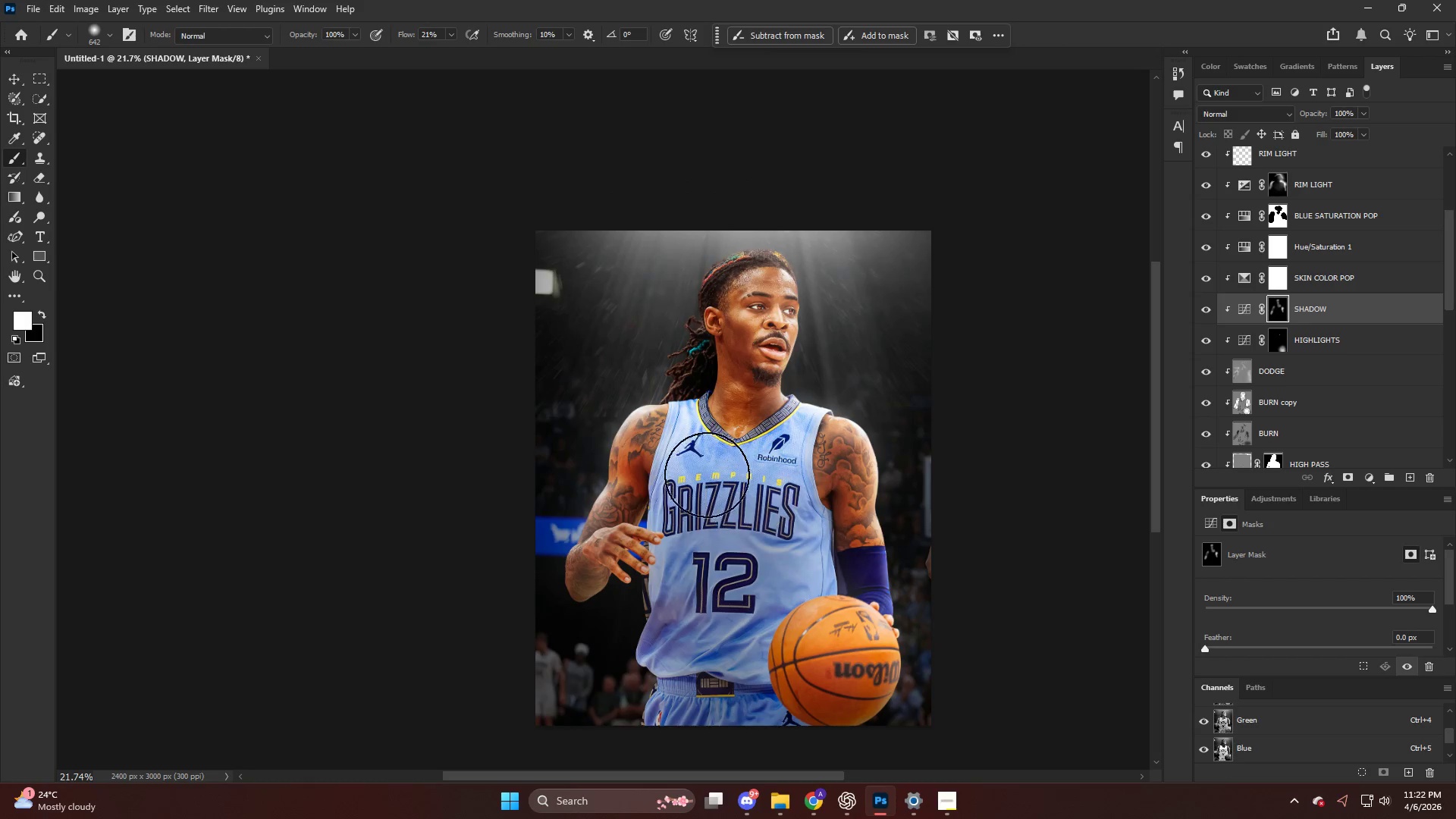 
left_click_drag(start_coordinate=[710, 504], to_coordinate=[710, 570])
 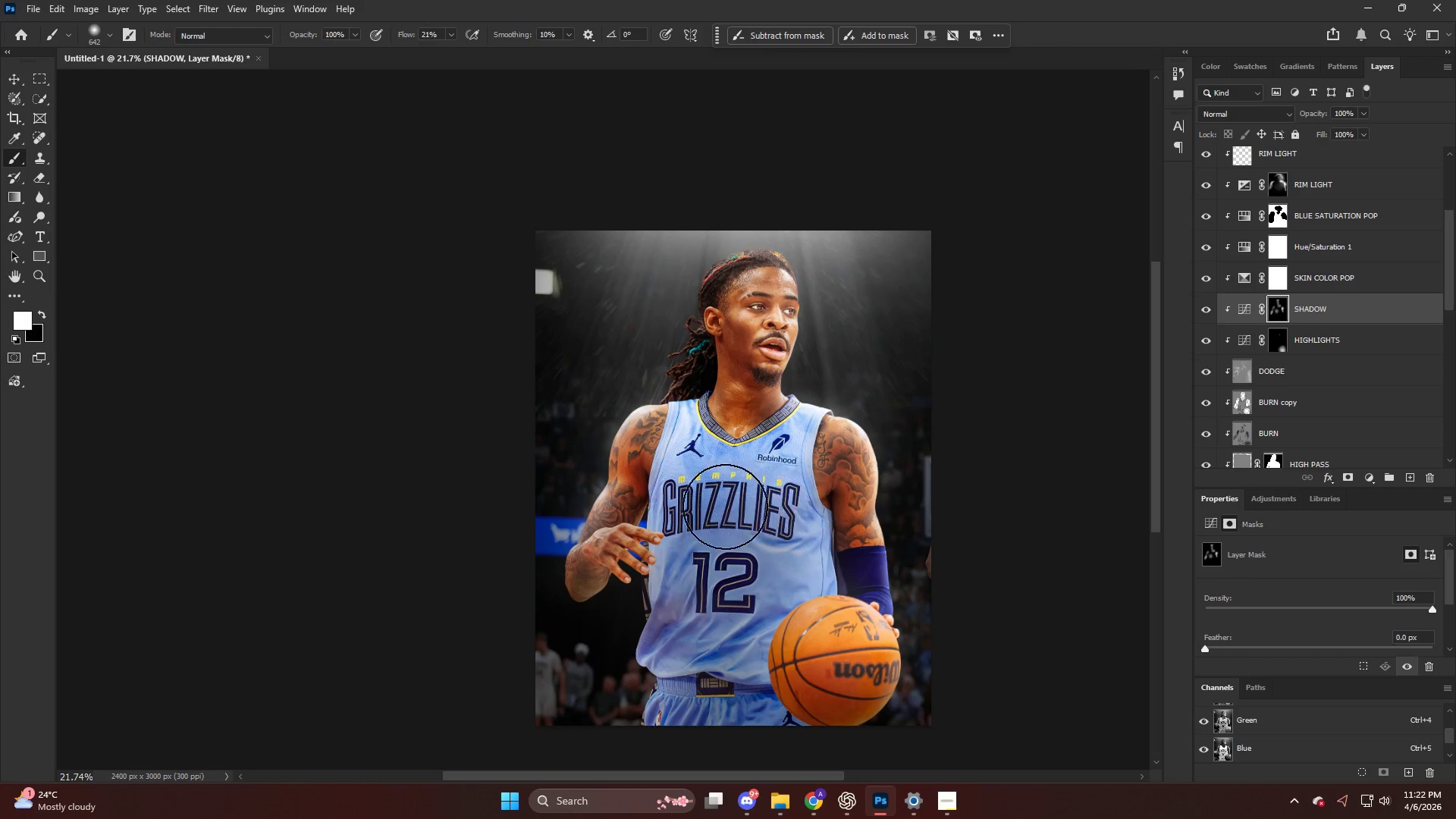 
key(Control+ControlLeft)
 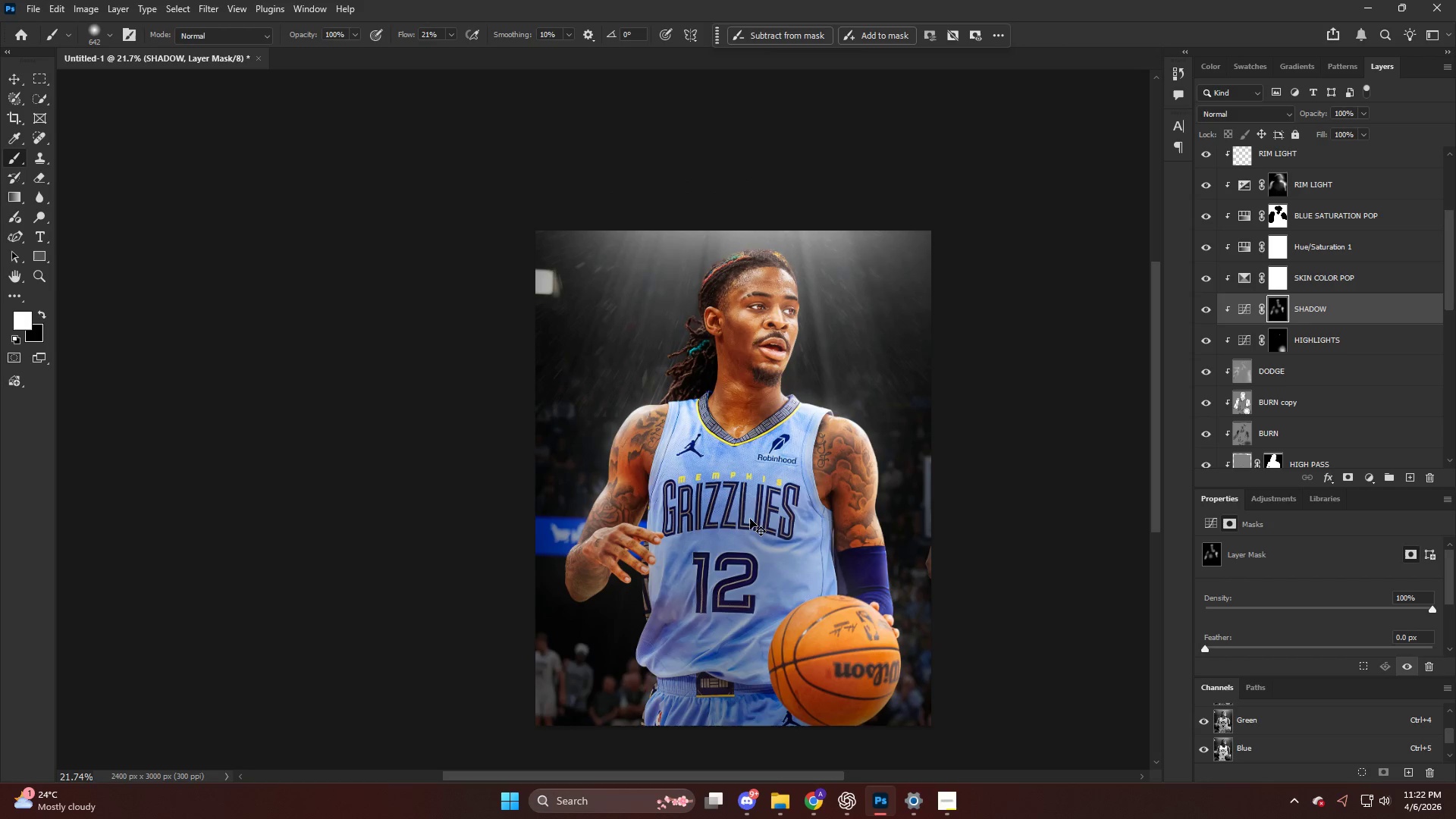 
key(Control+Z)
 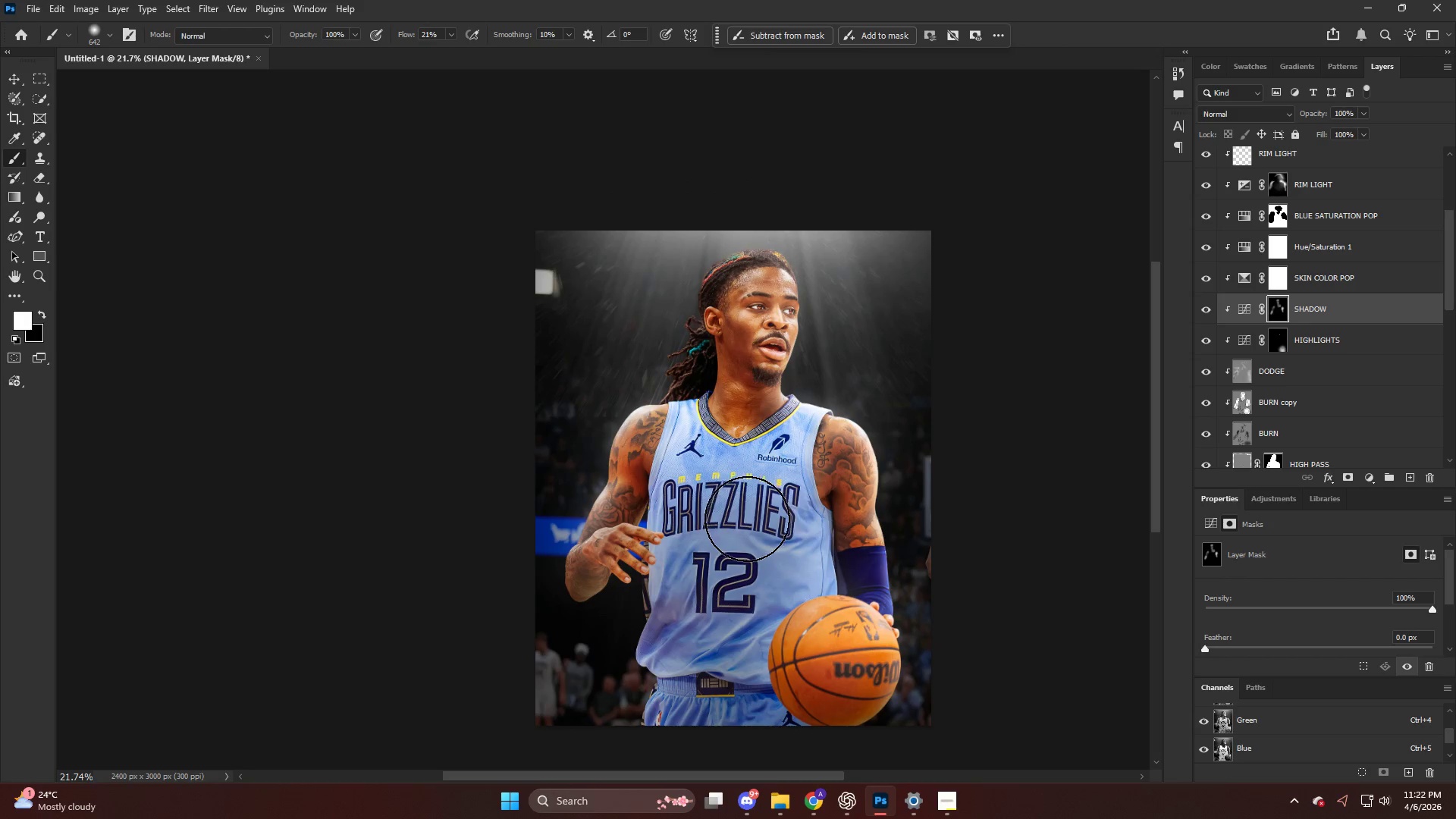 
key(Alt+AltLeft)
 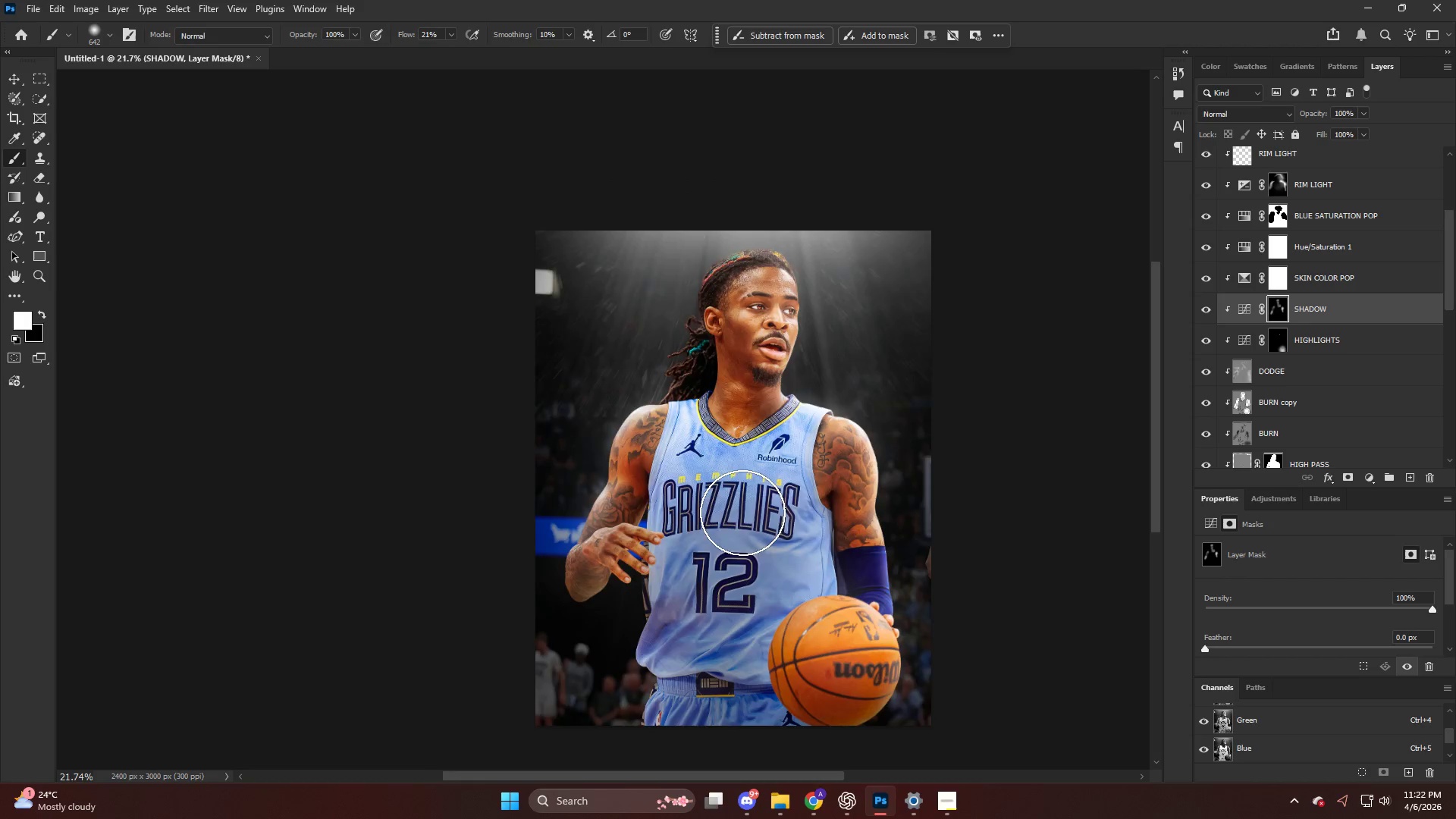 
scroll: coordinate [742, 512], scroll_direction: down, amount: 3.0
 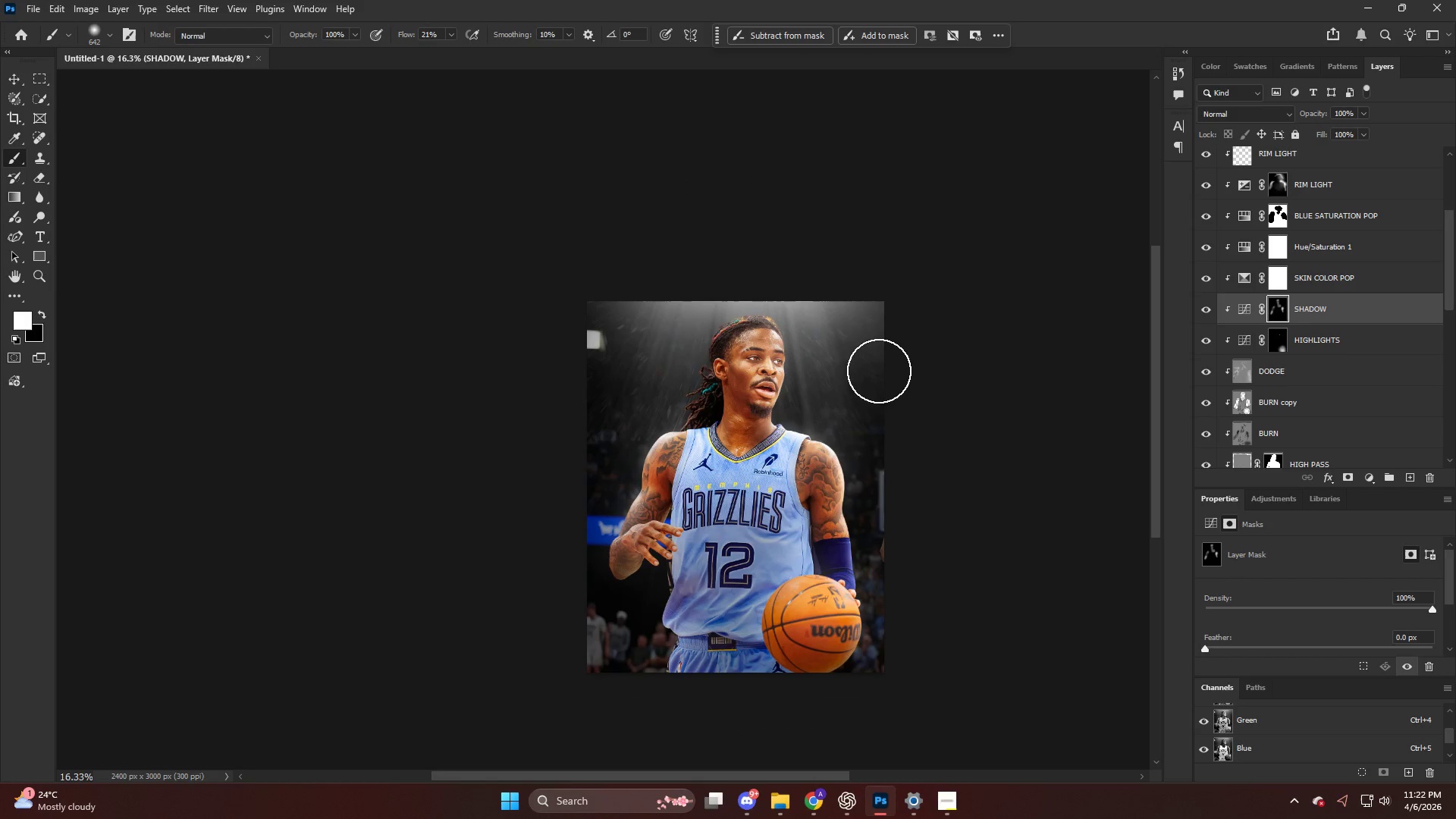 
hold_key(key=AltLeft, duration=0.55)
 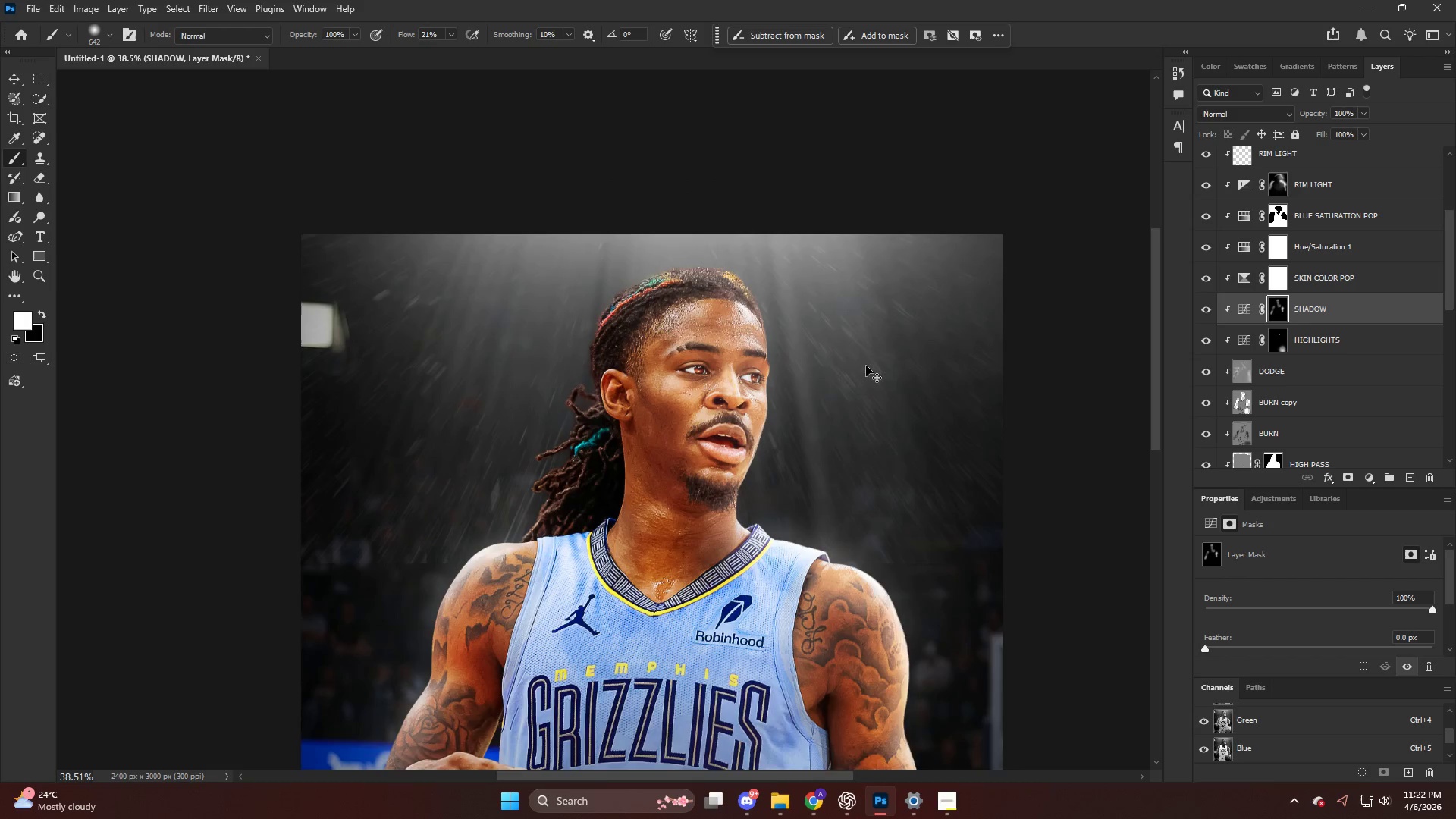 
hold_key(key=ControlLeft, duration=0.44)
 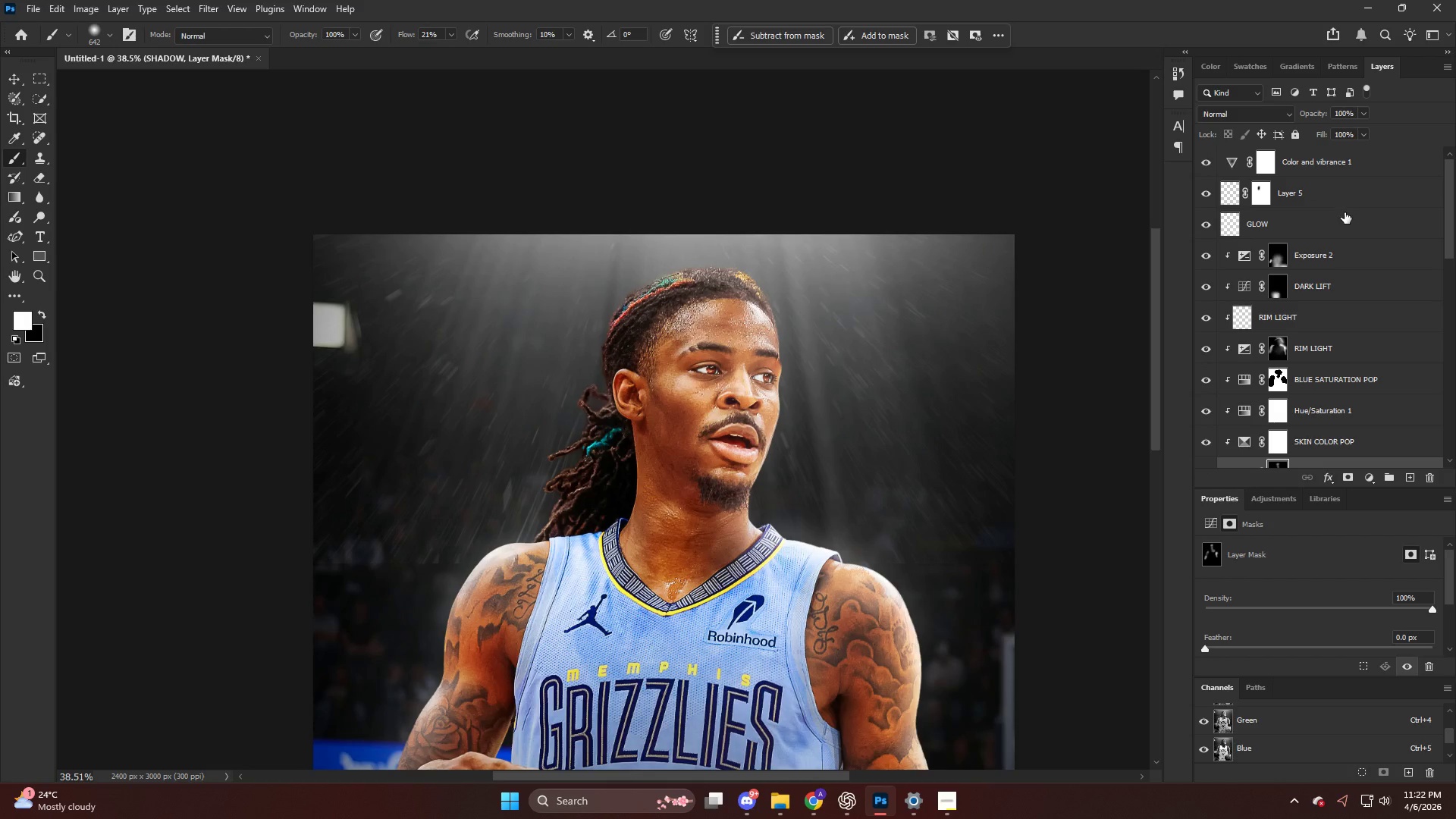 
left_click([1327, 160])
 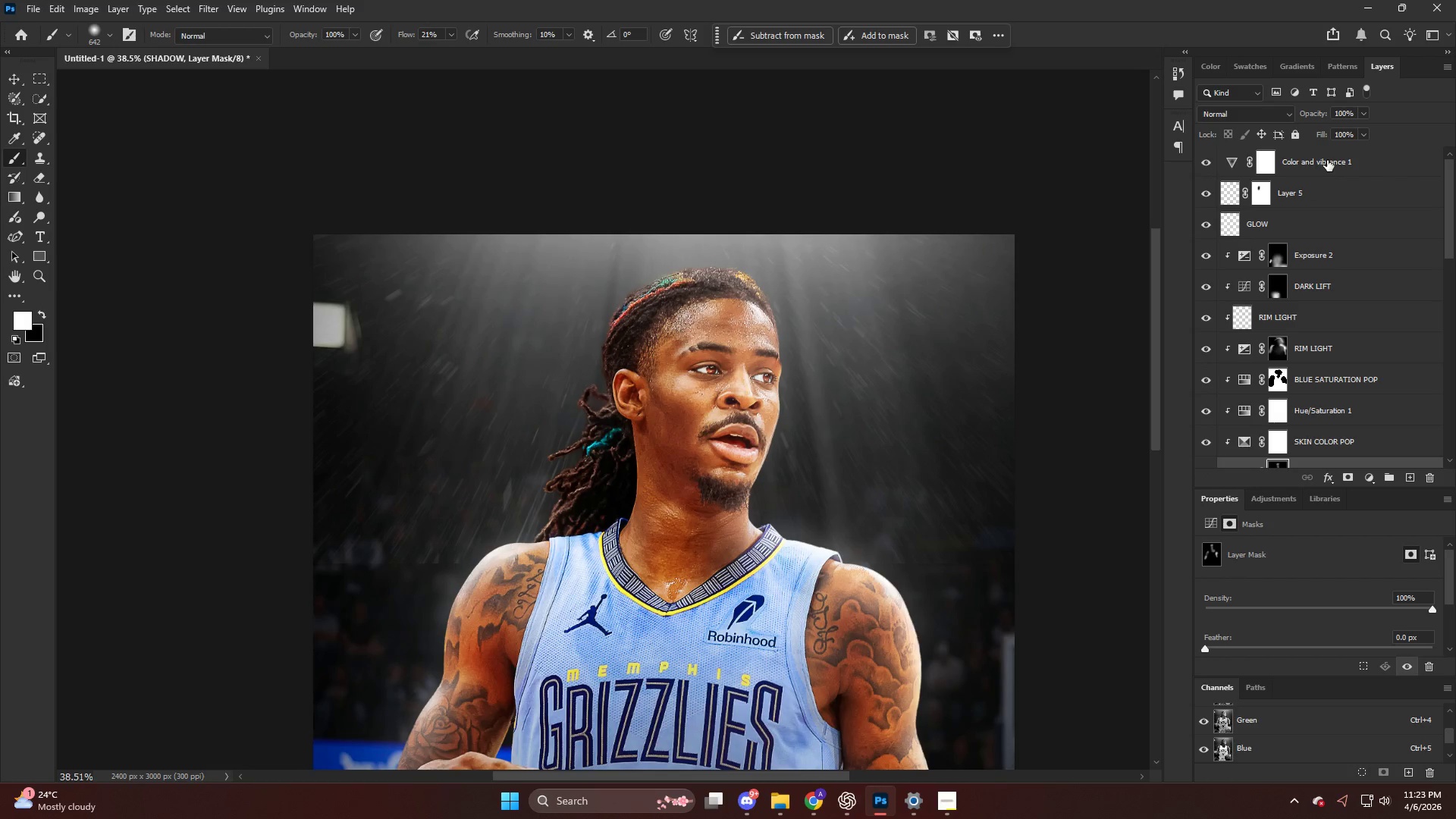 
hold_key(key=ControlLeft, duration=0.59)
 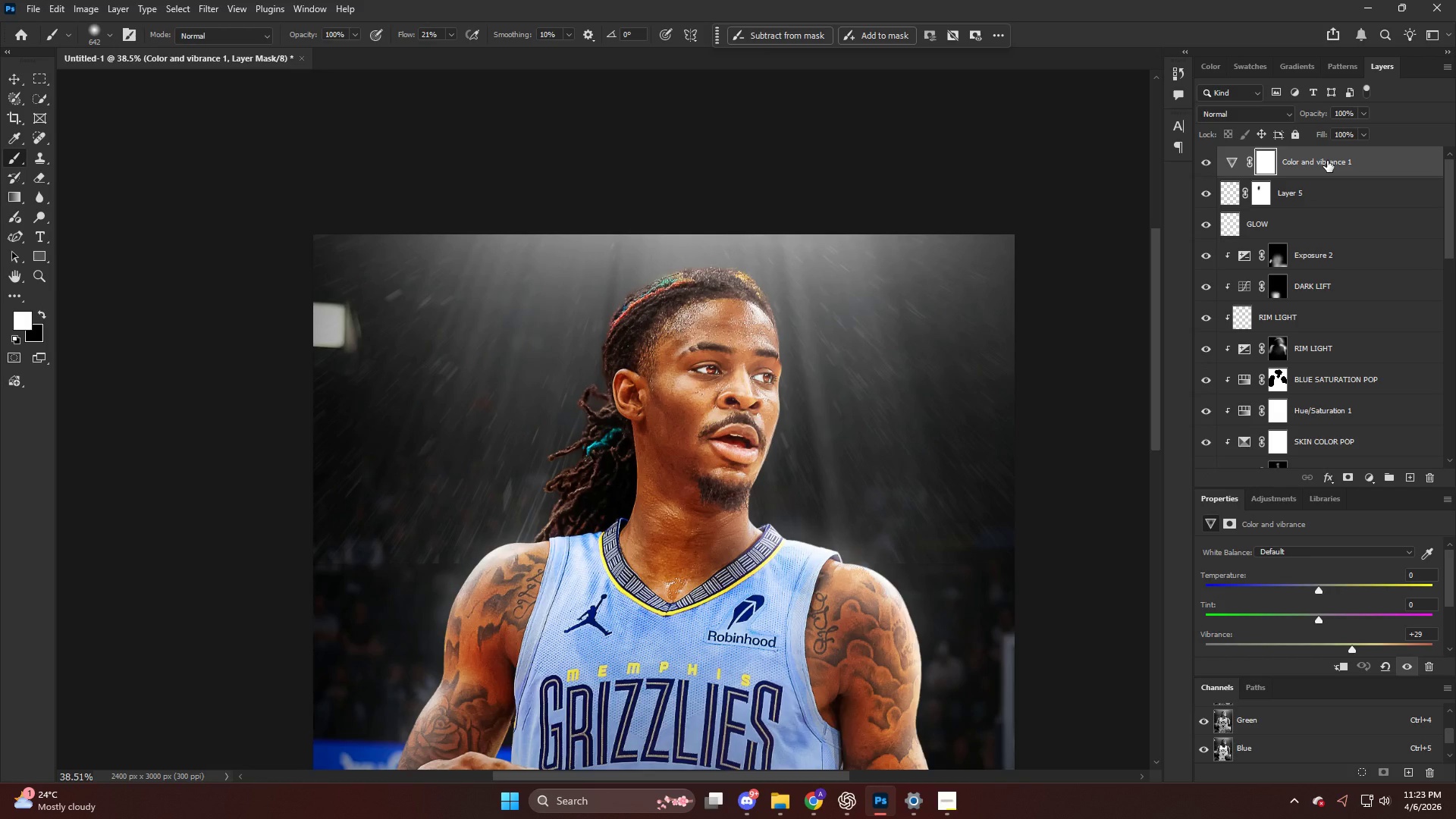 
scroll: coordinate [1344, 211], scroll_direction: up, amount: 33.0
 